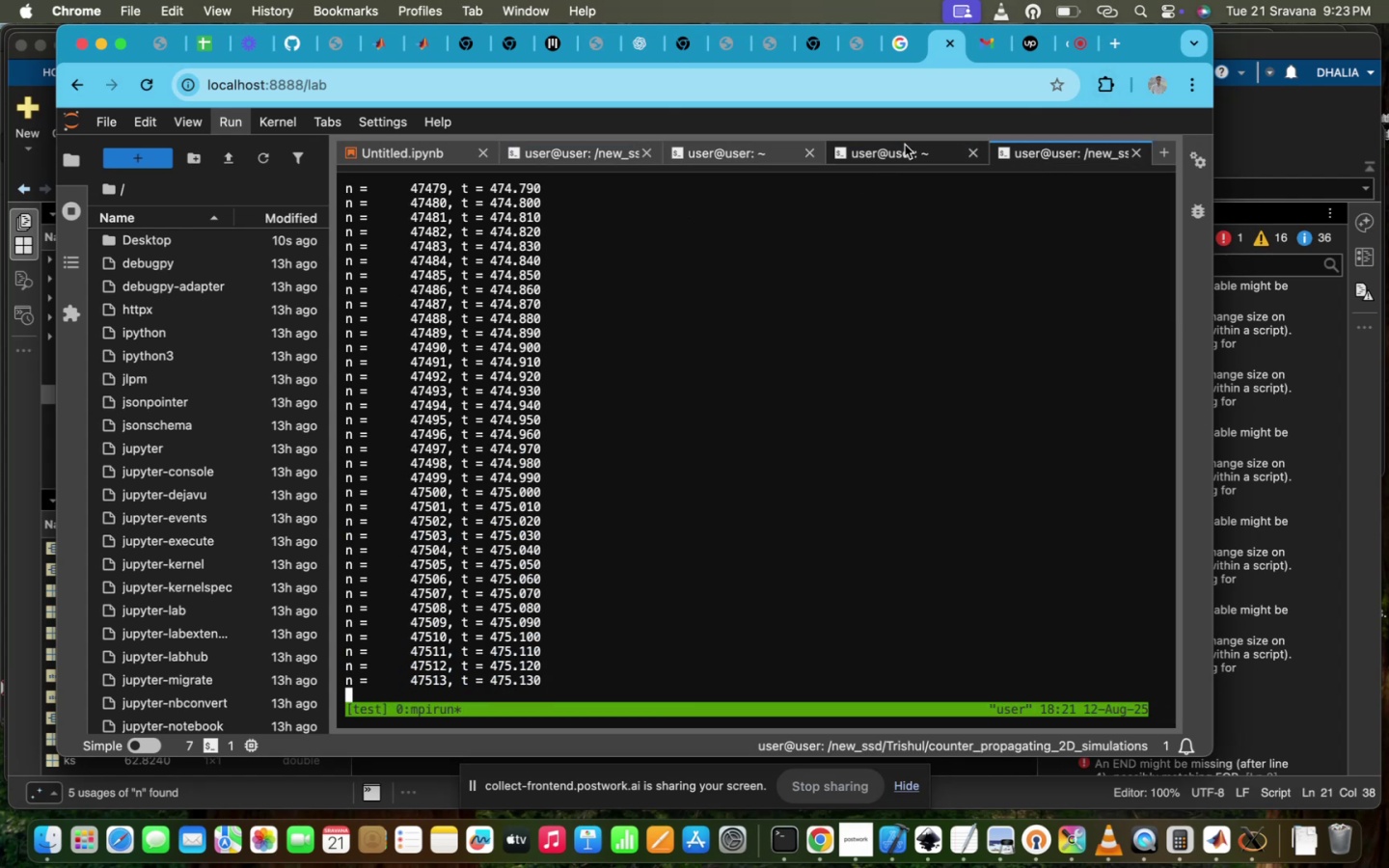 
left_click([905, 145])
 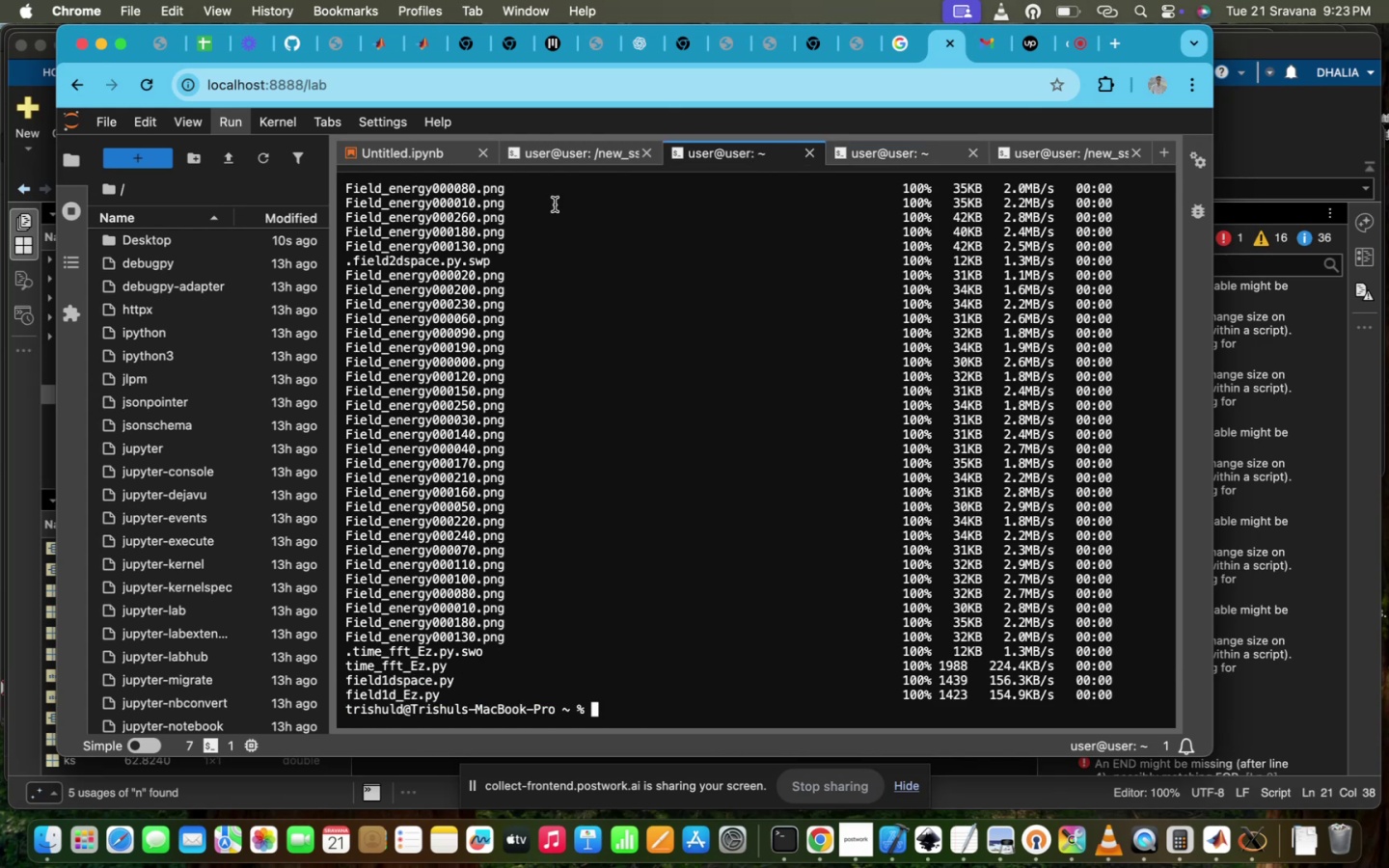 
left_click([565, 156])
 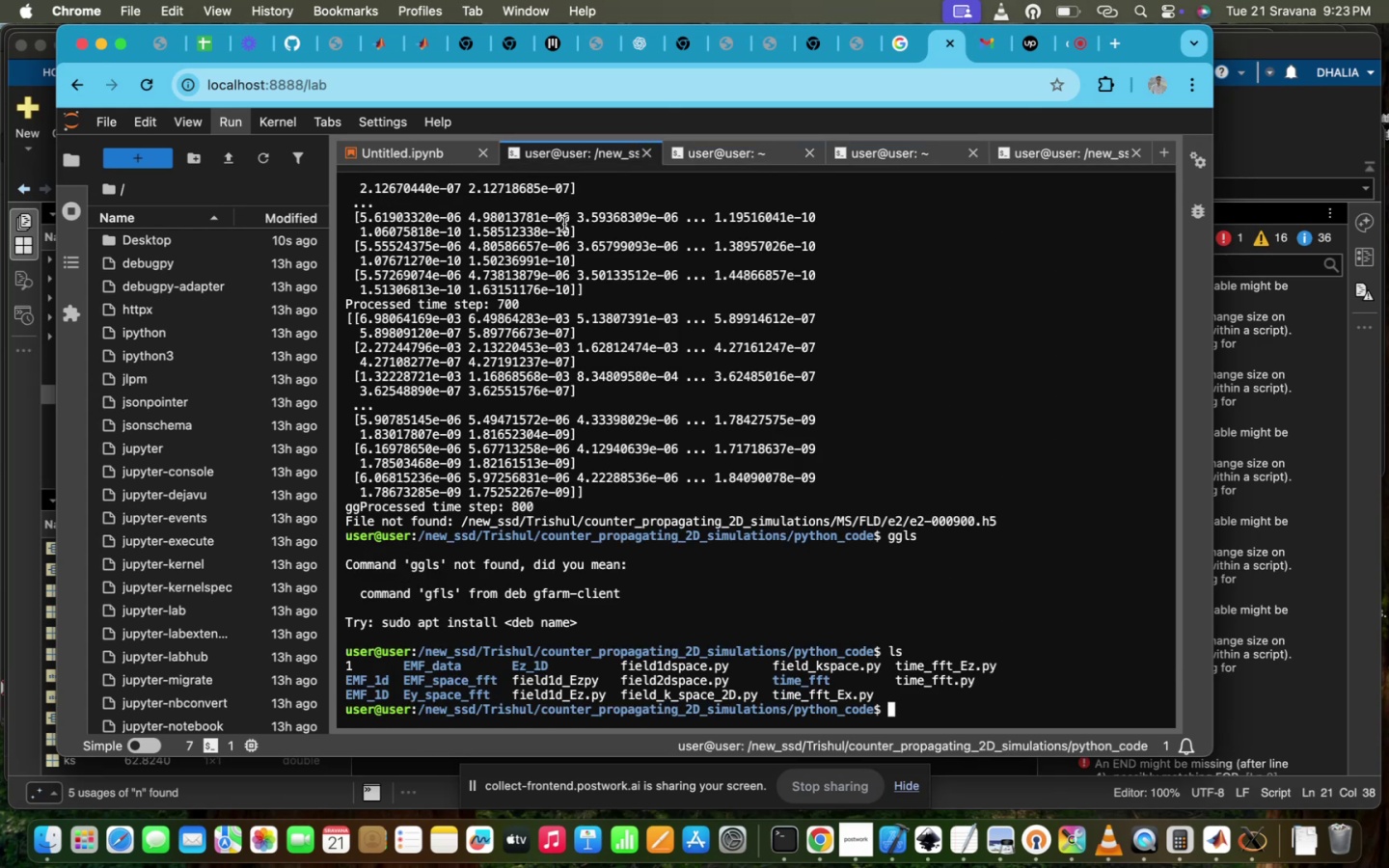 
wait(10.97)
 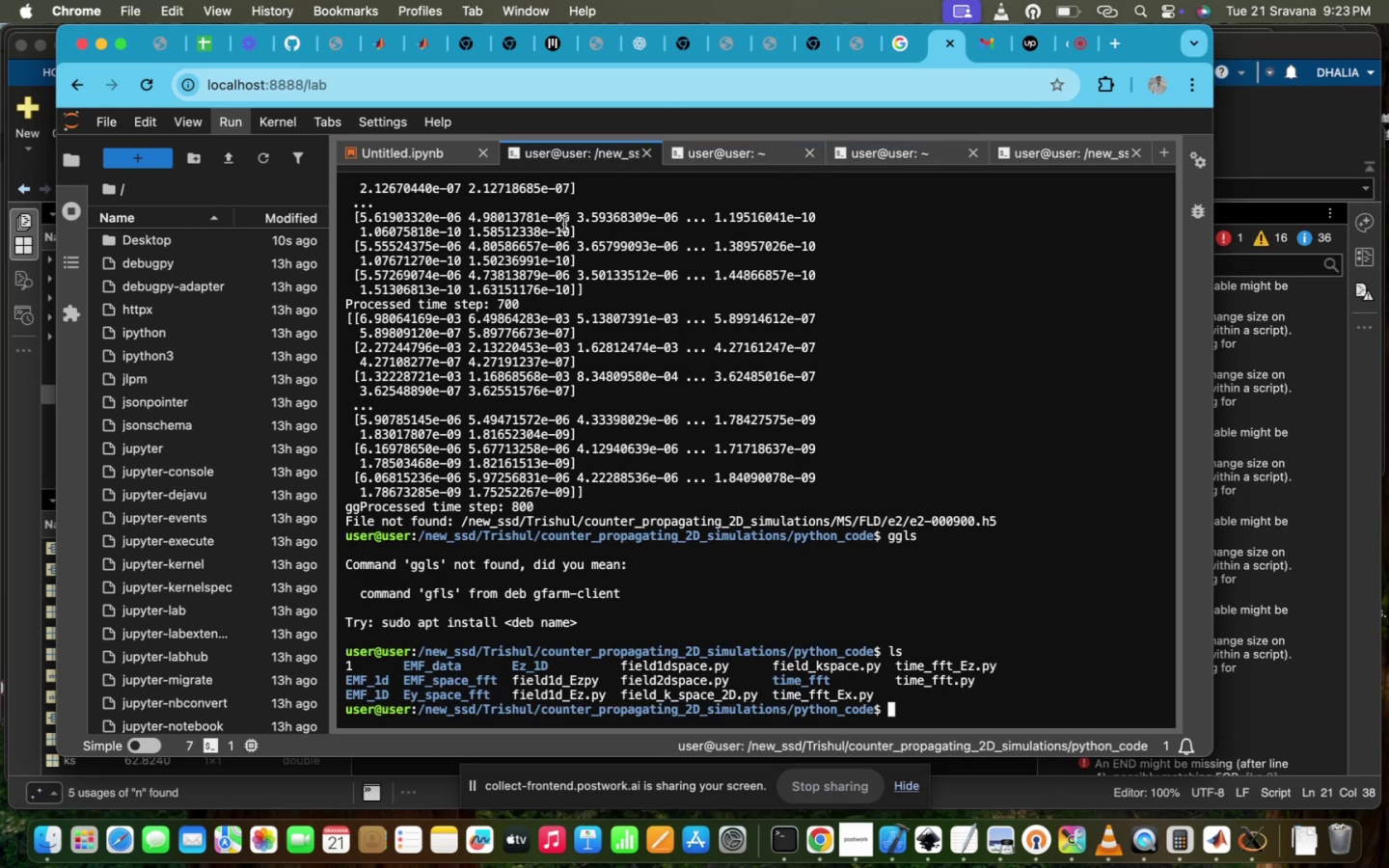 
double_click([733, 165])
 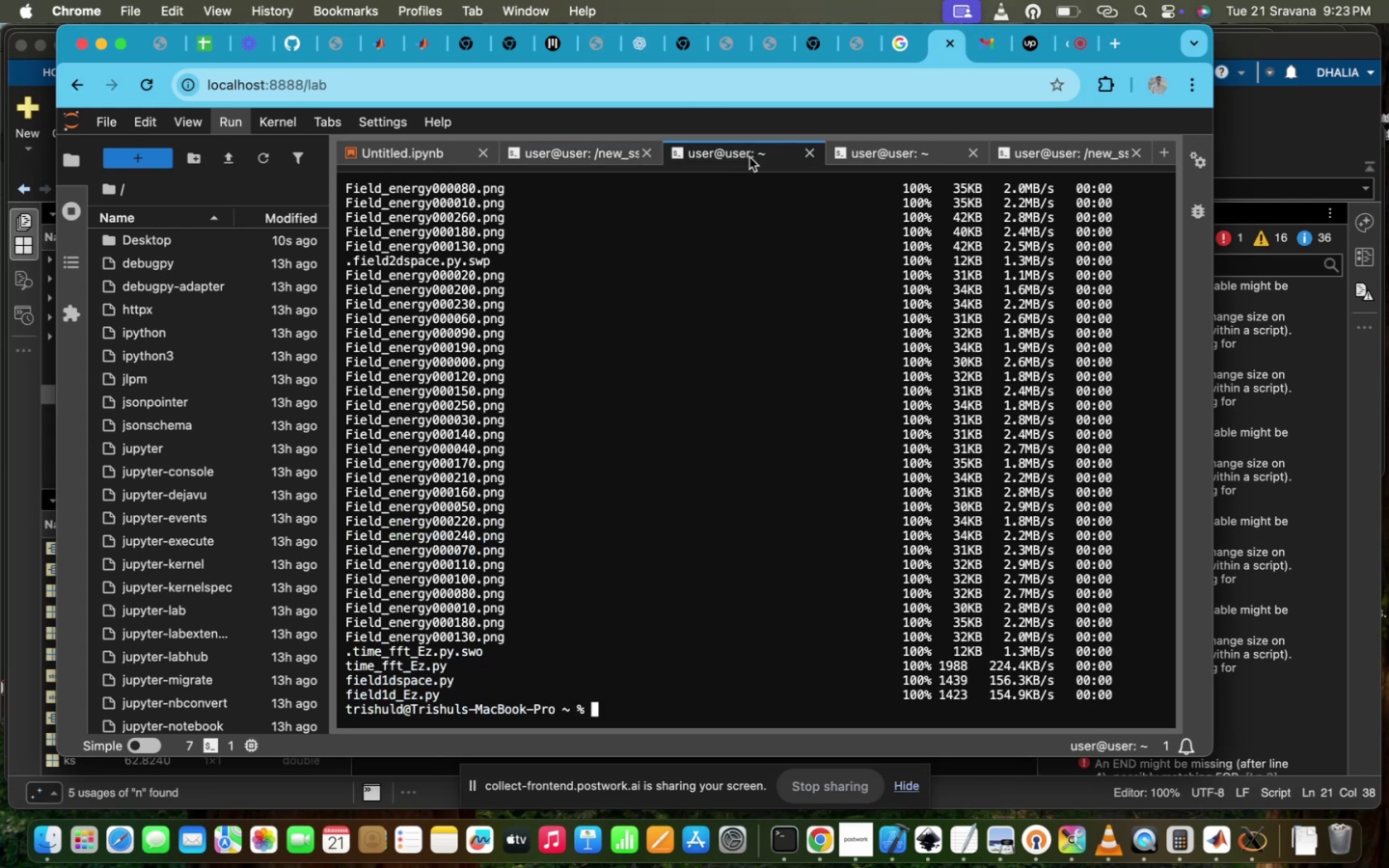 
triple_click([749, 157])
 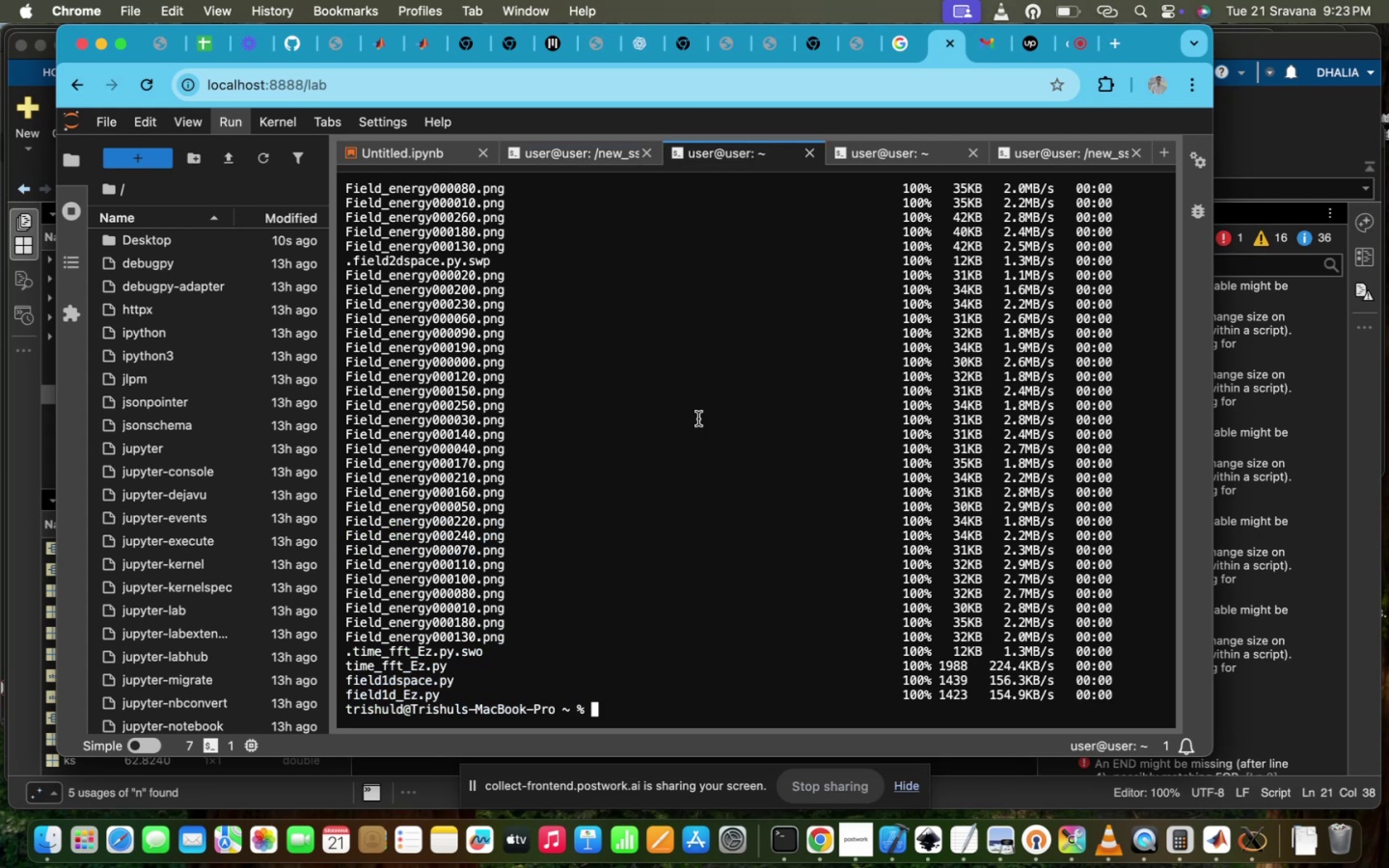 
key(ArrowUp)
 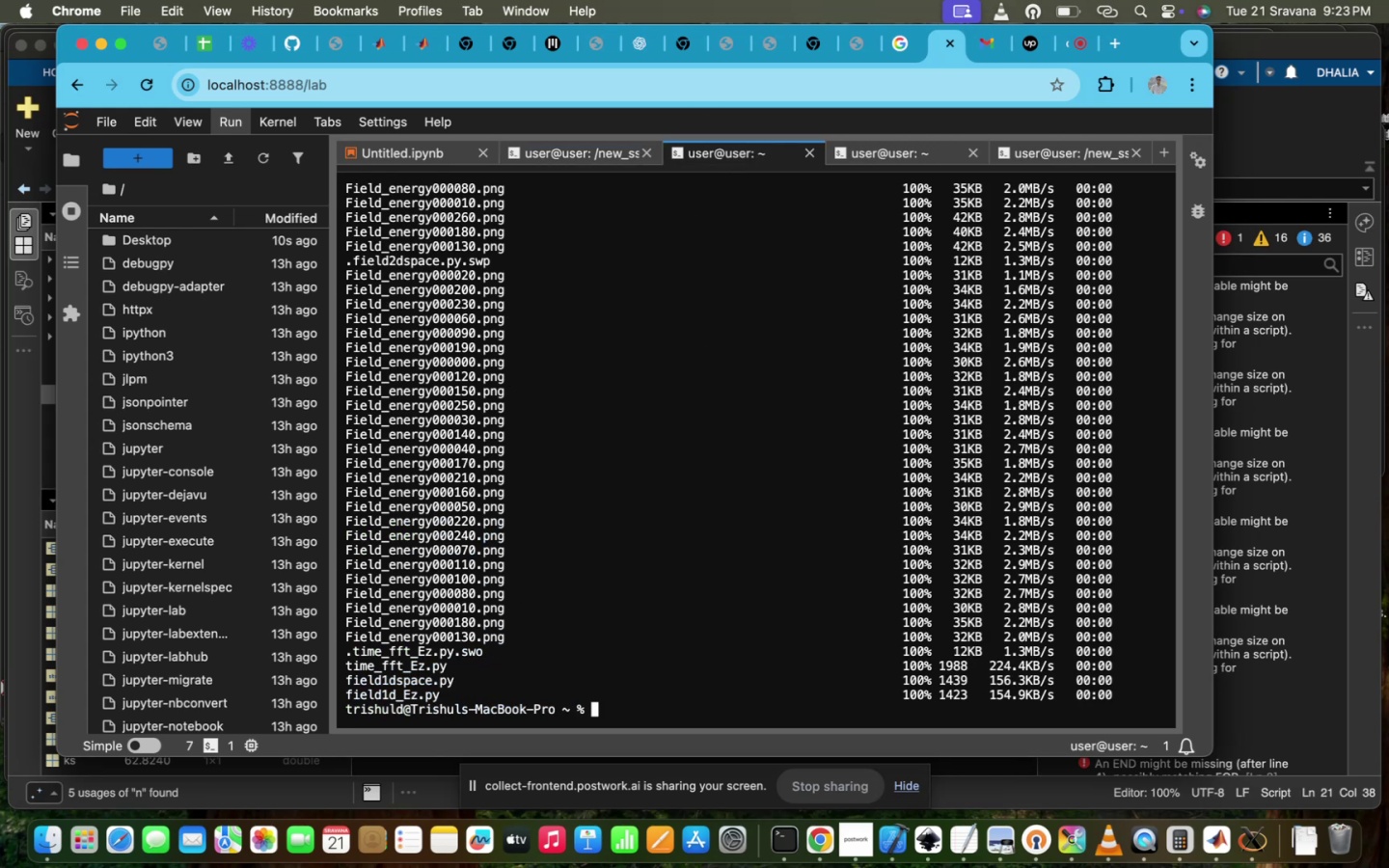 
key(ArrowDown)
 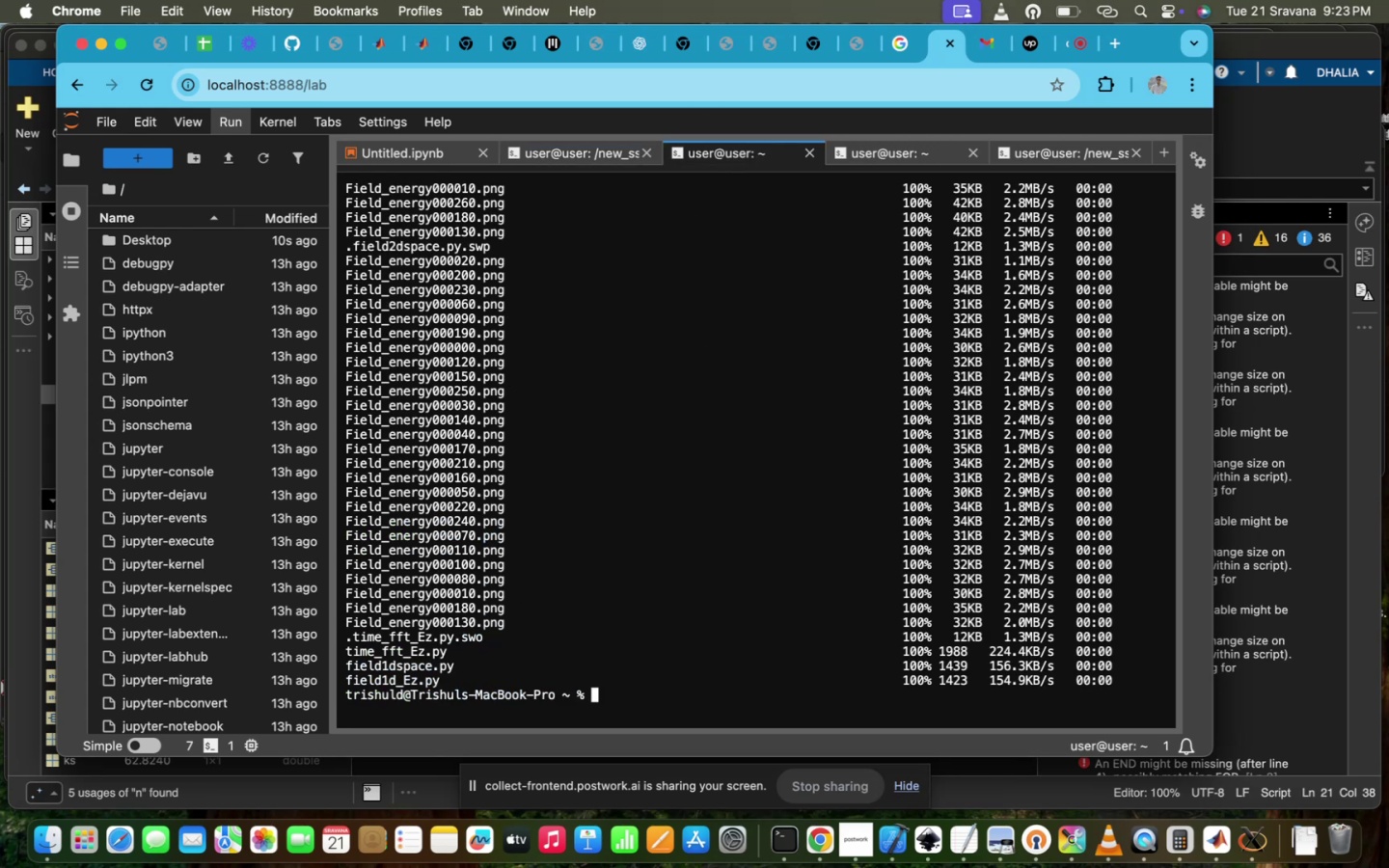 
key(ArrowUp)
 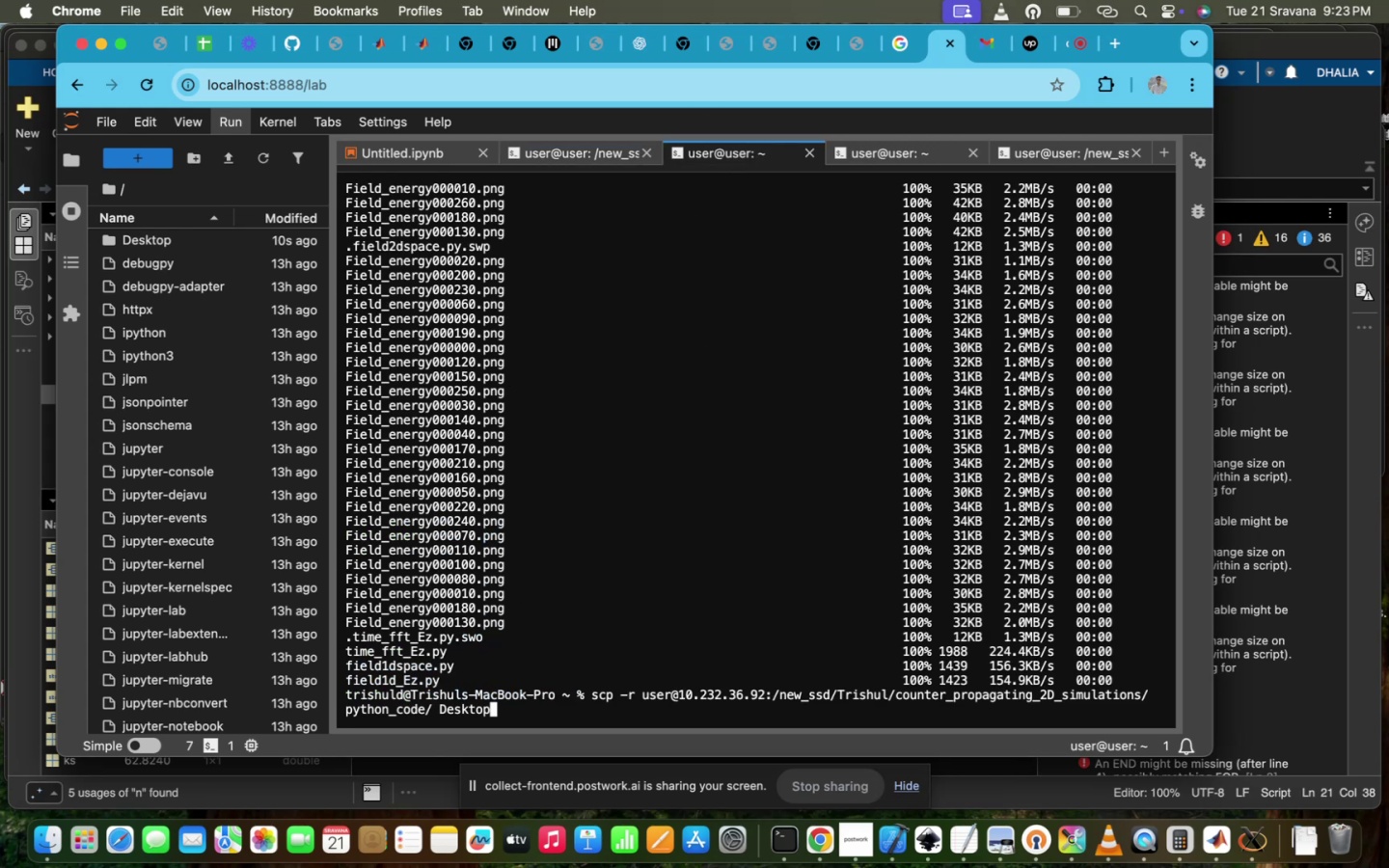 
key(ArrowLeft)
 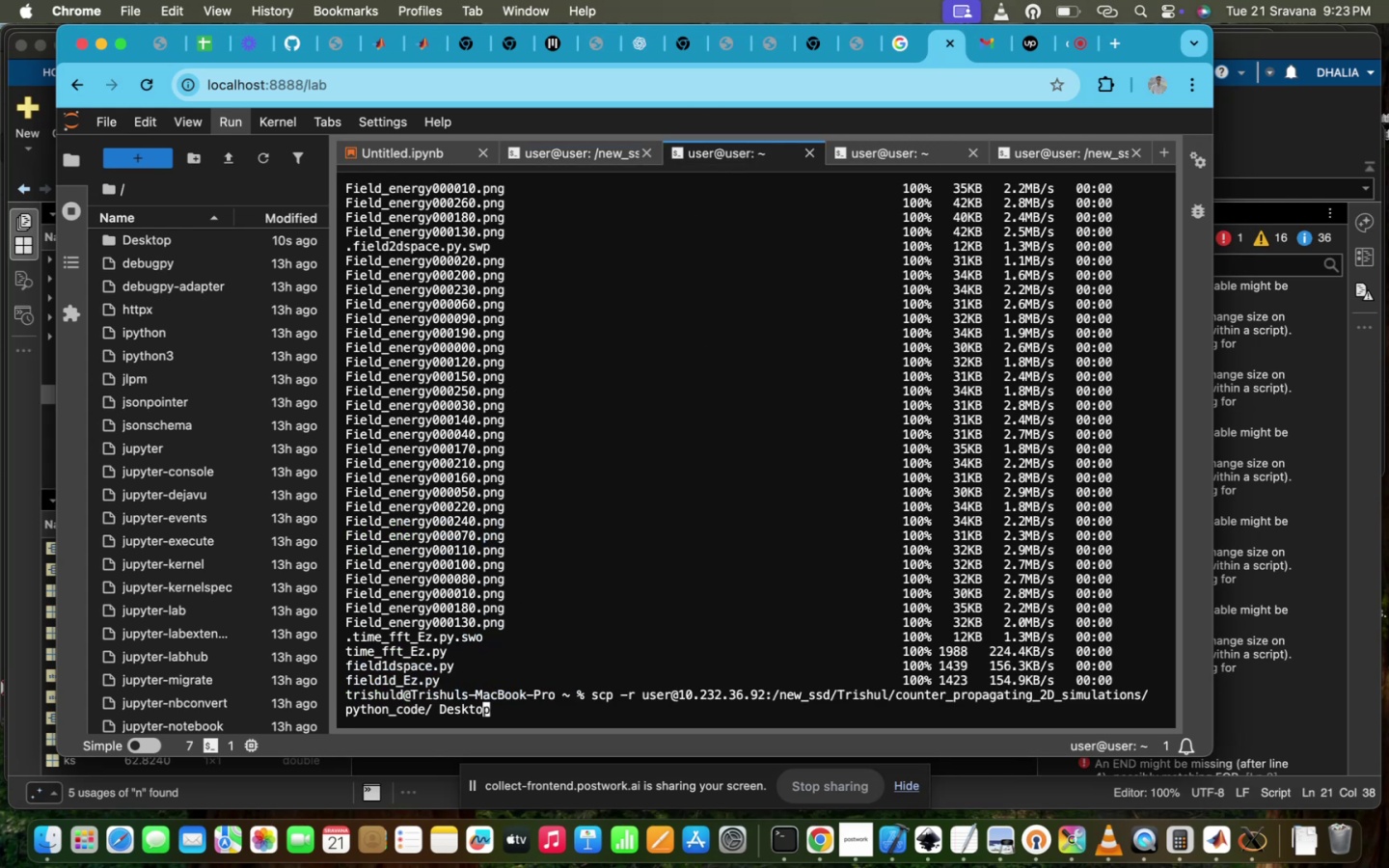 
hold_key(key=ArrowLeft, duration=0.64)
 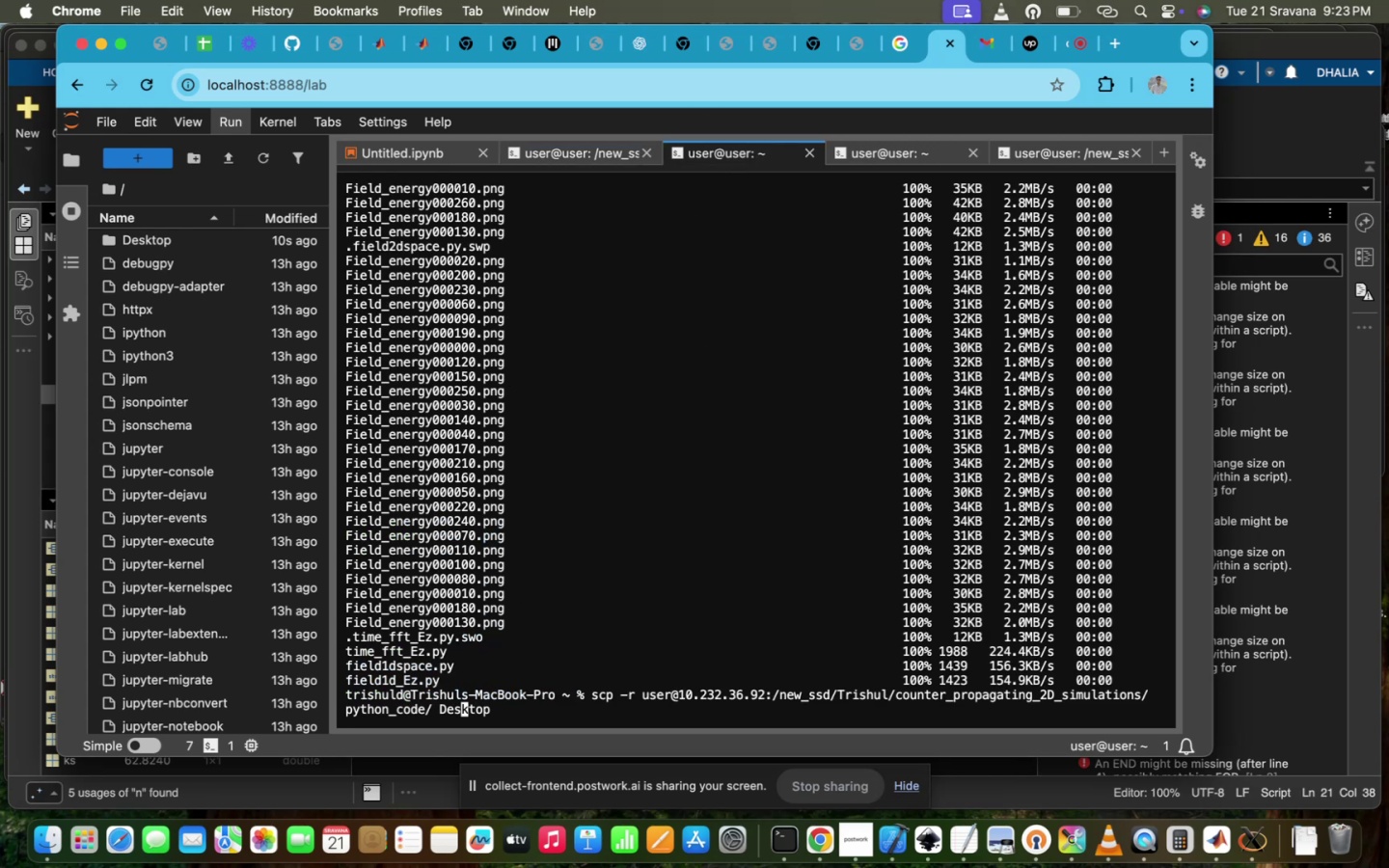 
key(ArrowLeft)
 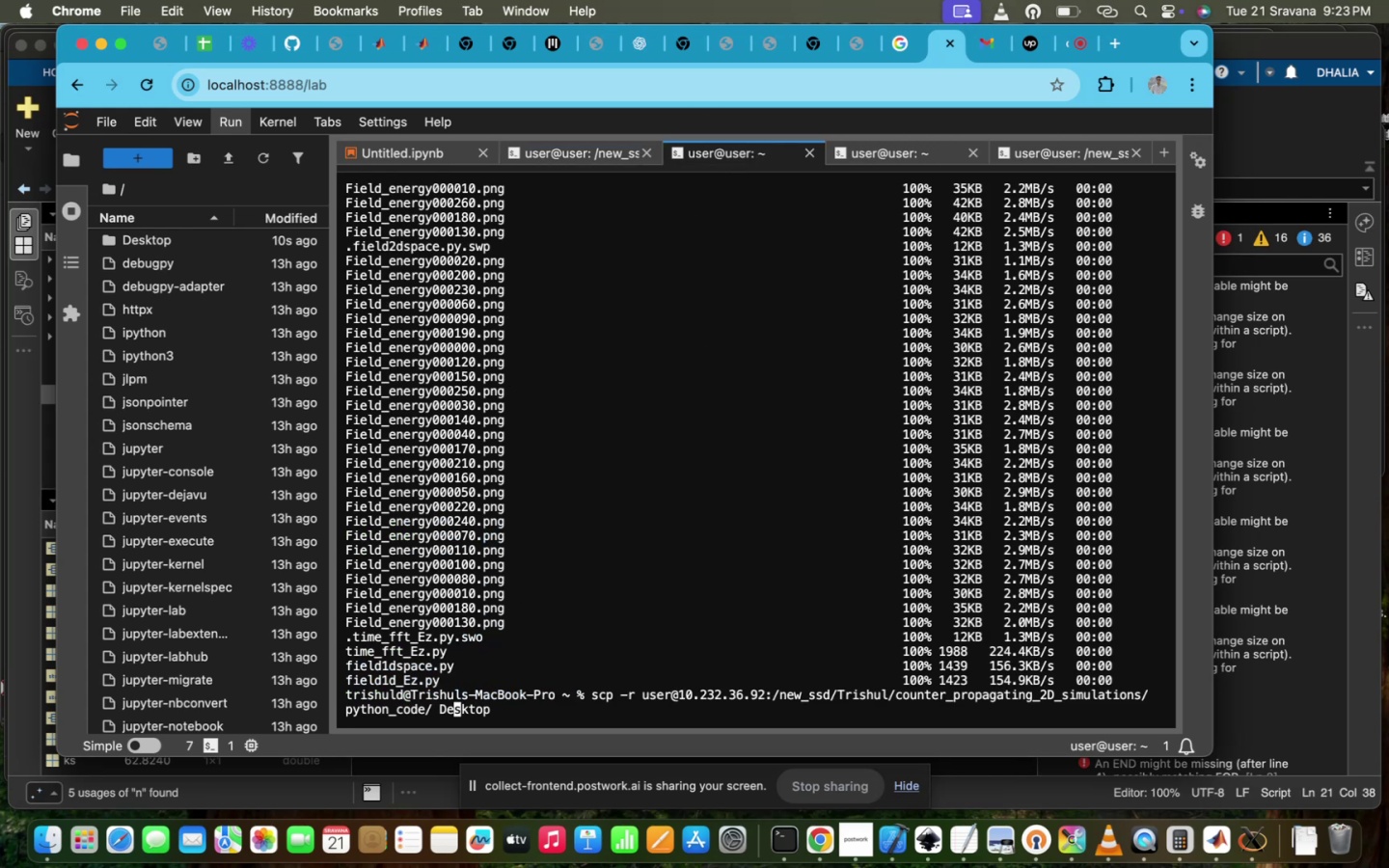 
key(ArrowRight)
 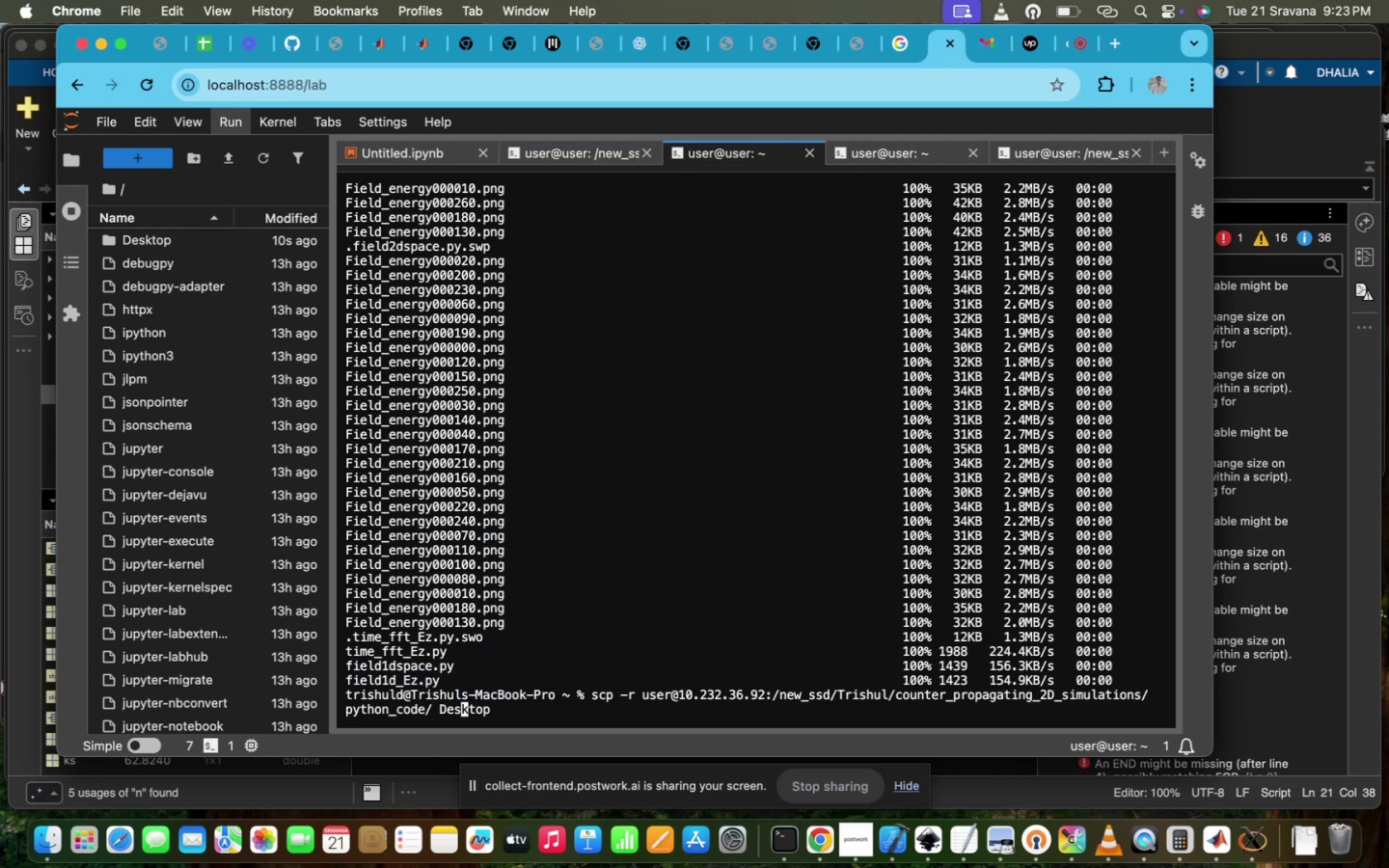 
key(ArrowRight)
 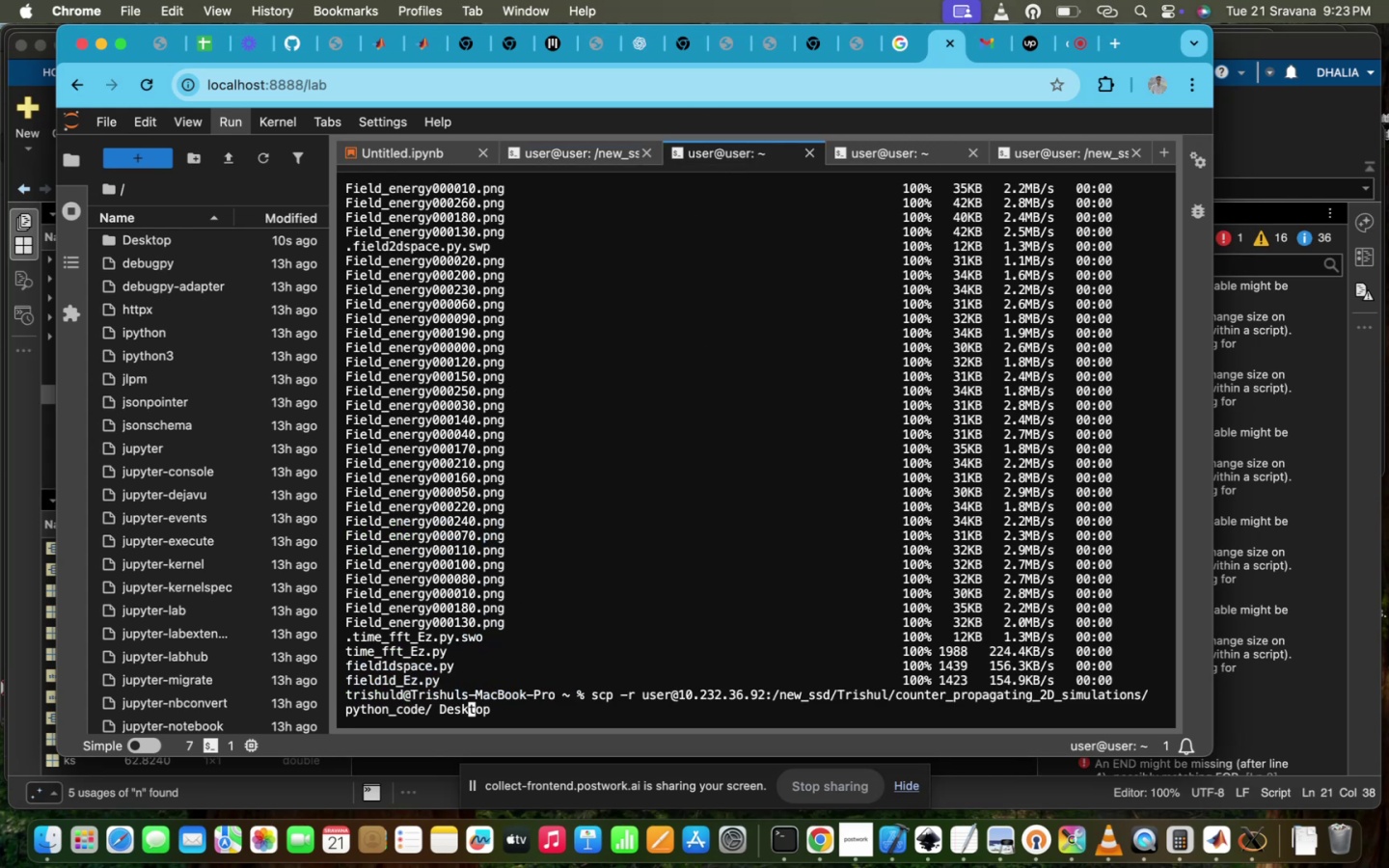 
key(ArrowRight)
 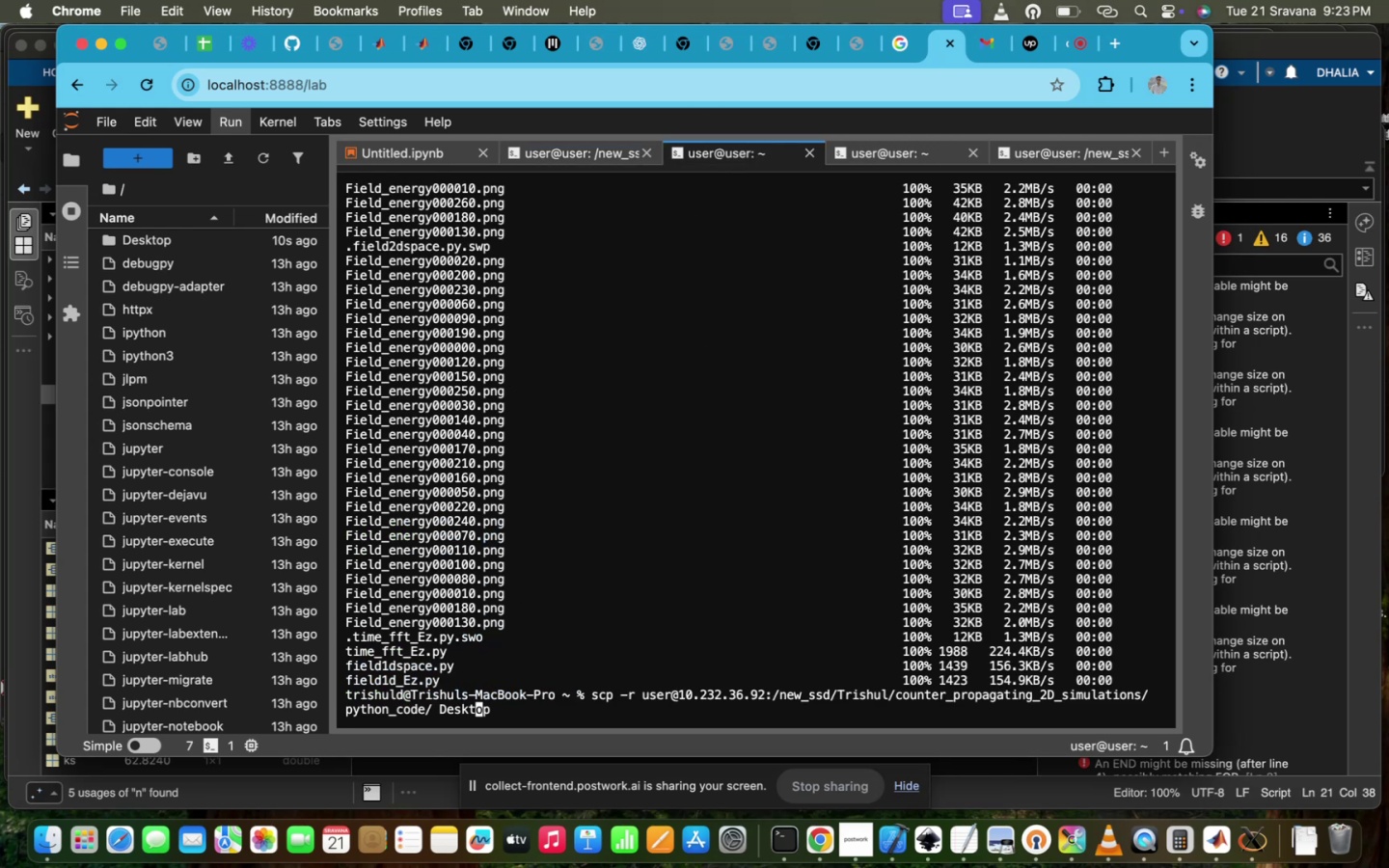 
key(ArrowRight)
 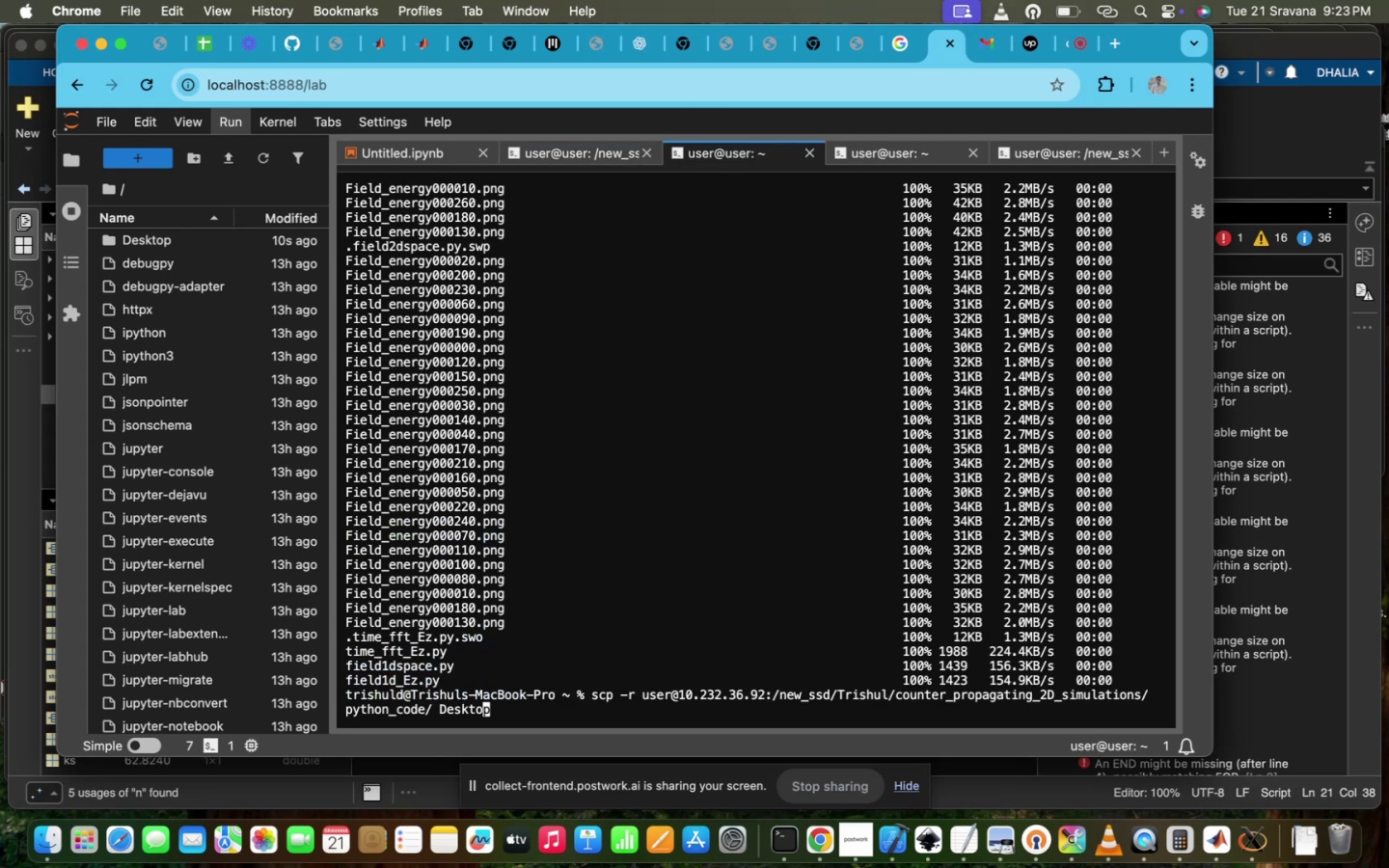 
key(ArrowRight)
 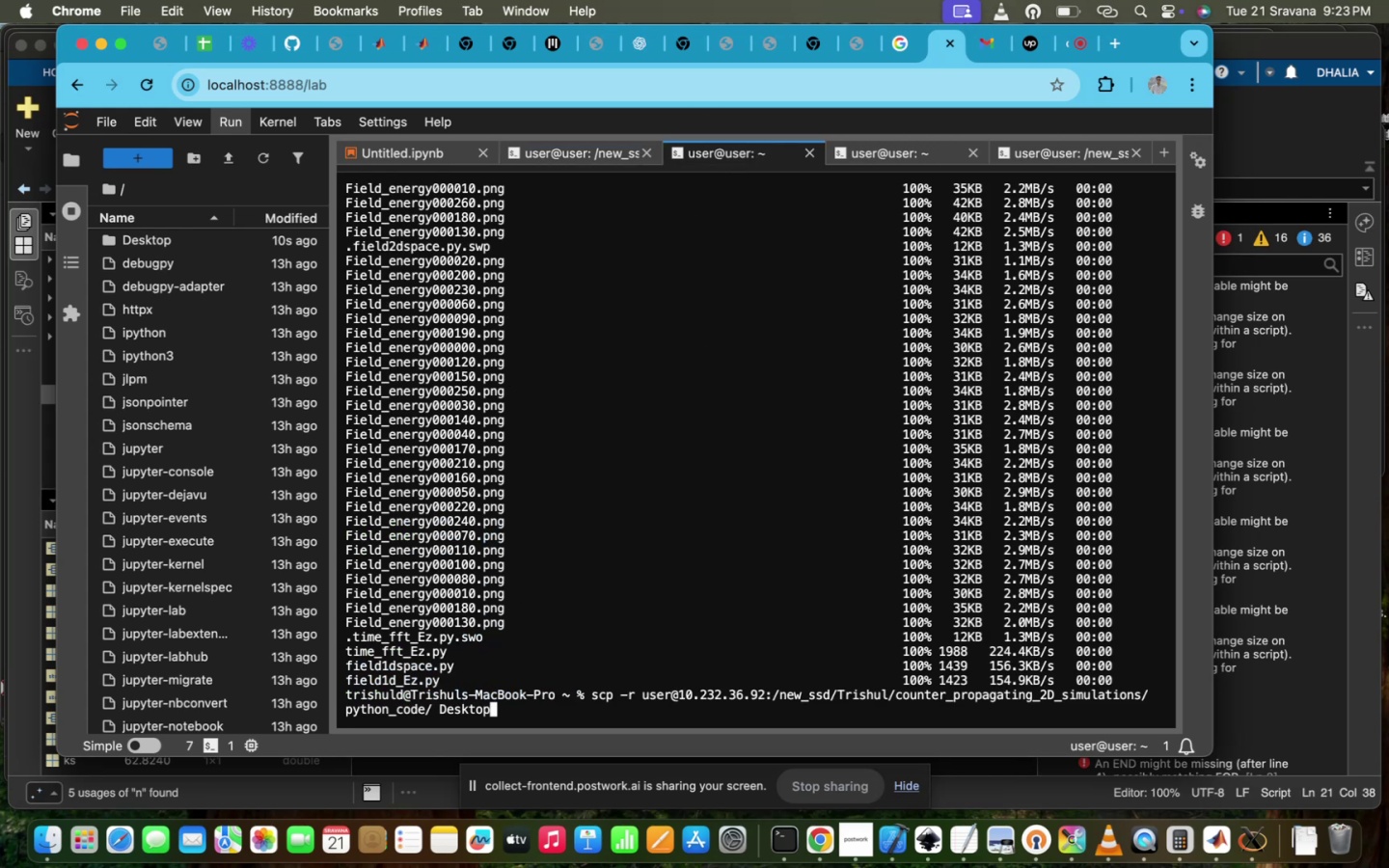 
key(Enter)
 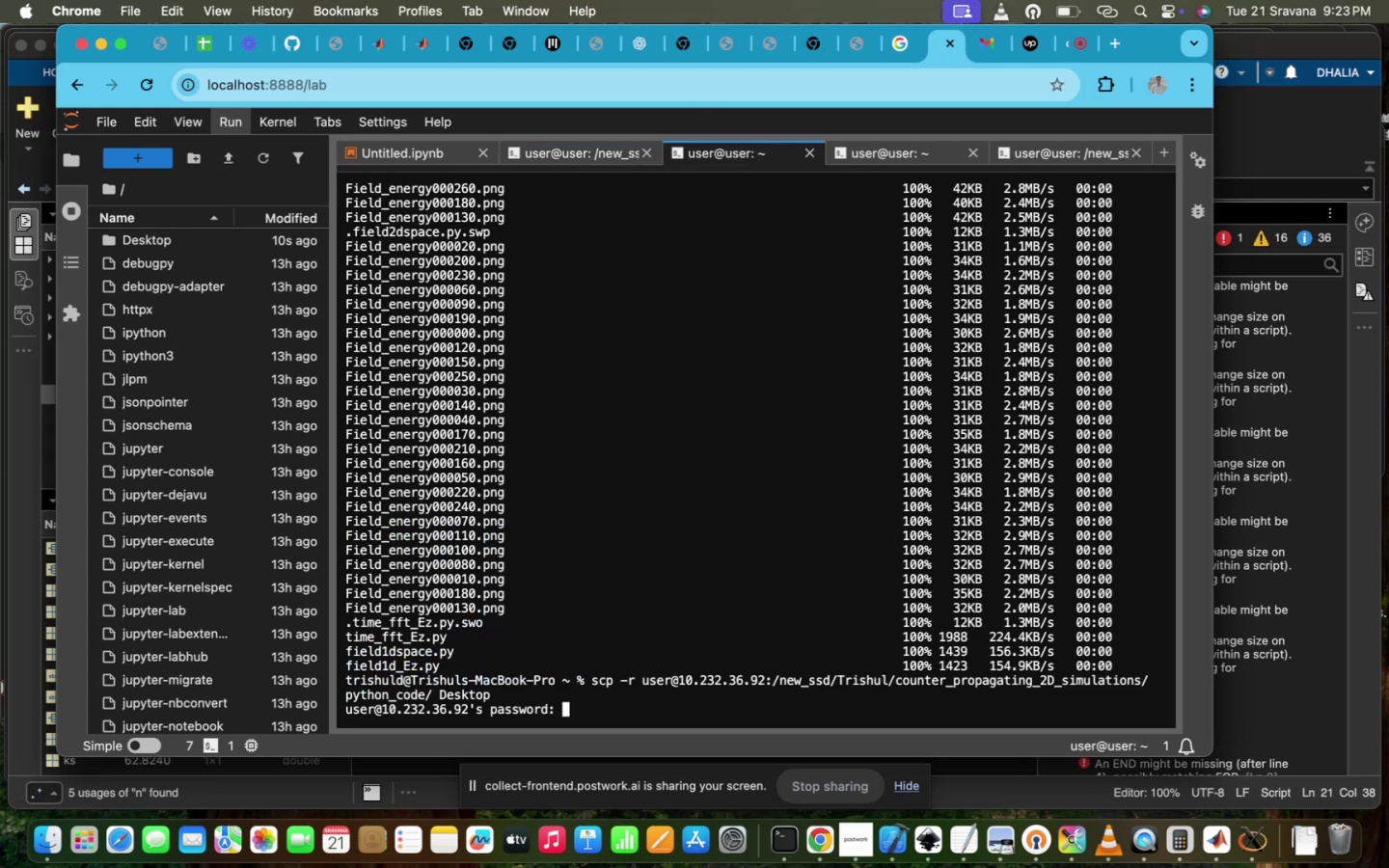 
type(ppl@iitd)
 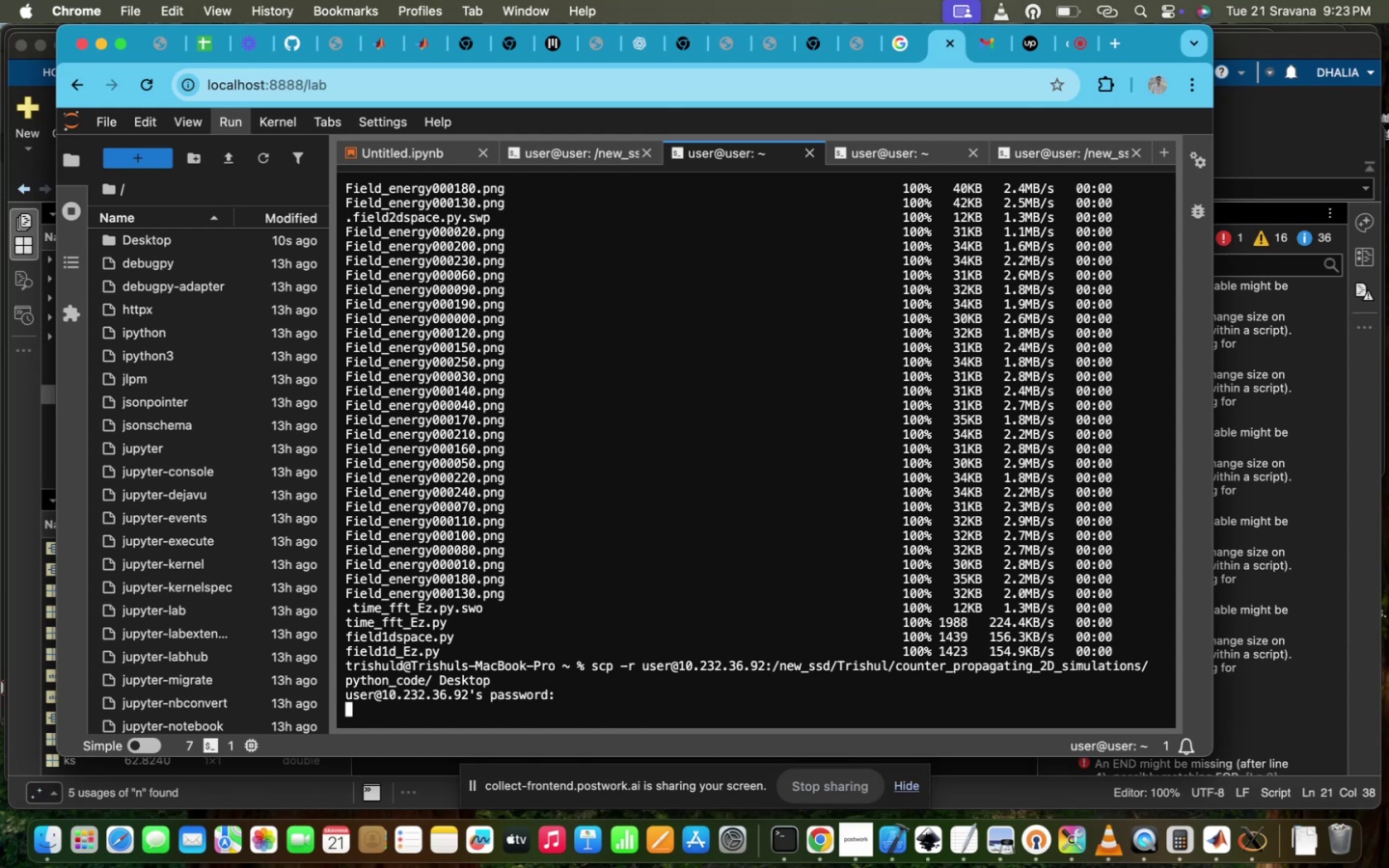 
 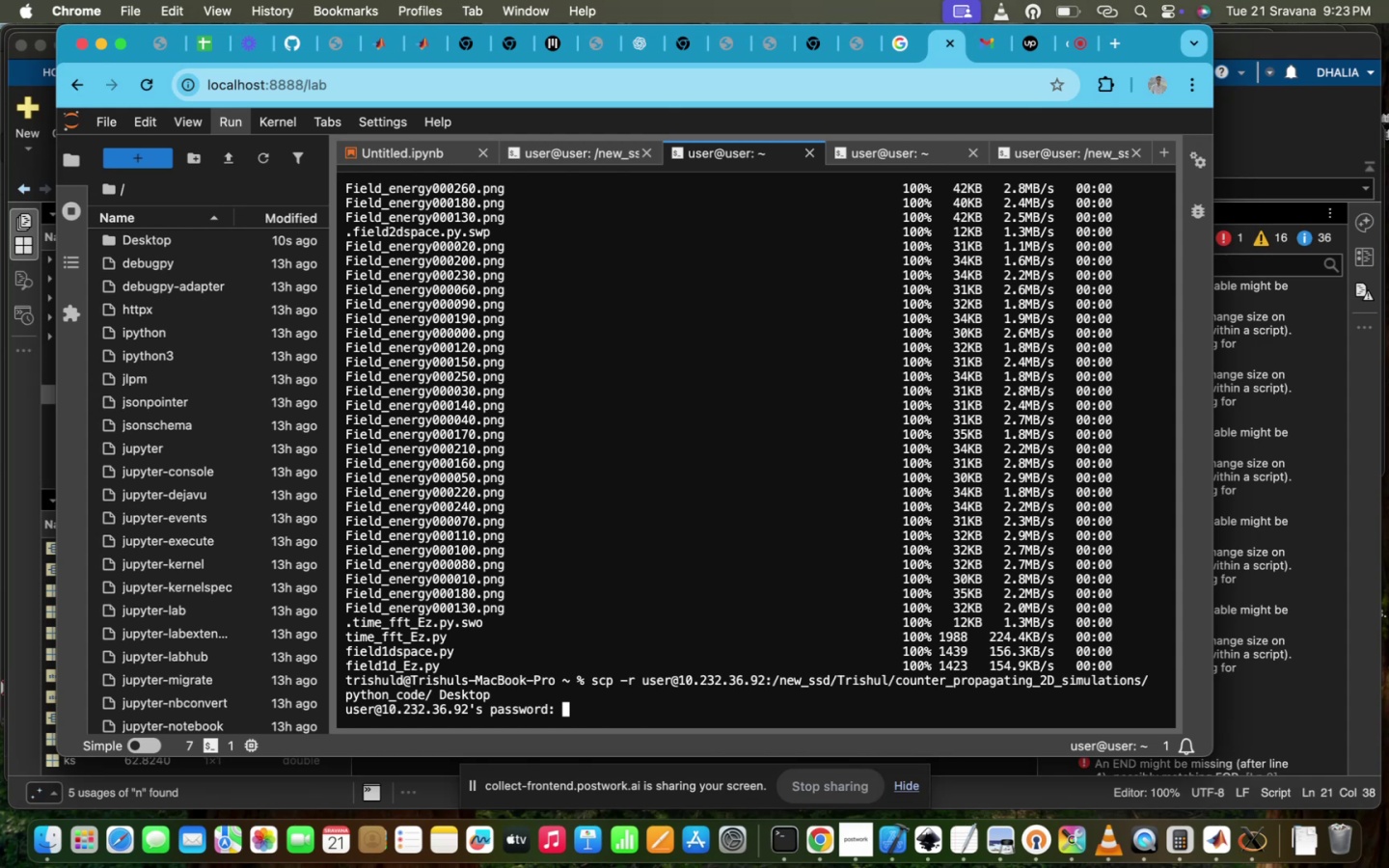 
key(Enter)
 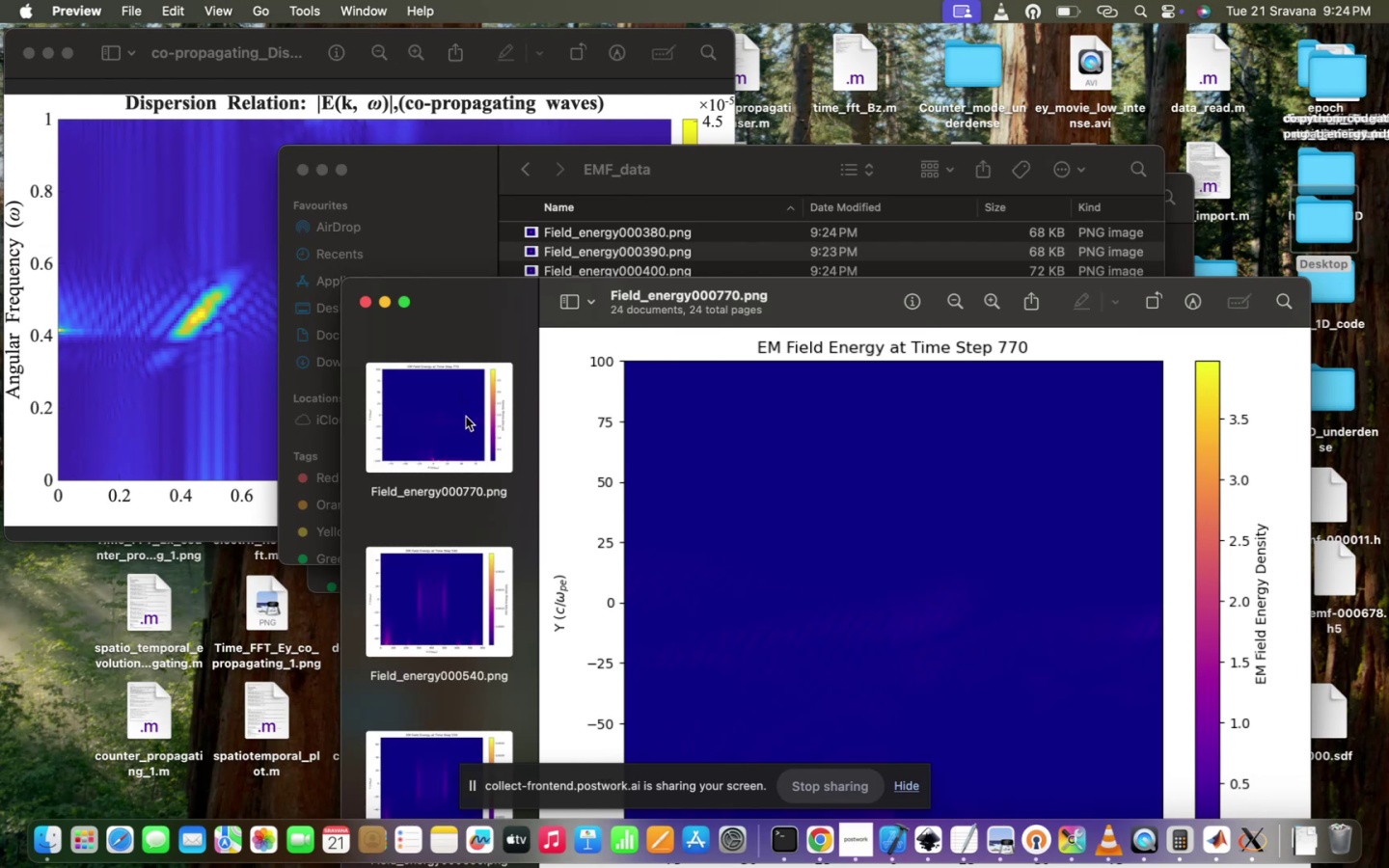 
wait(53.19)
 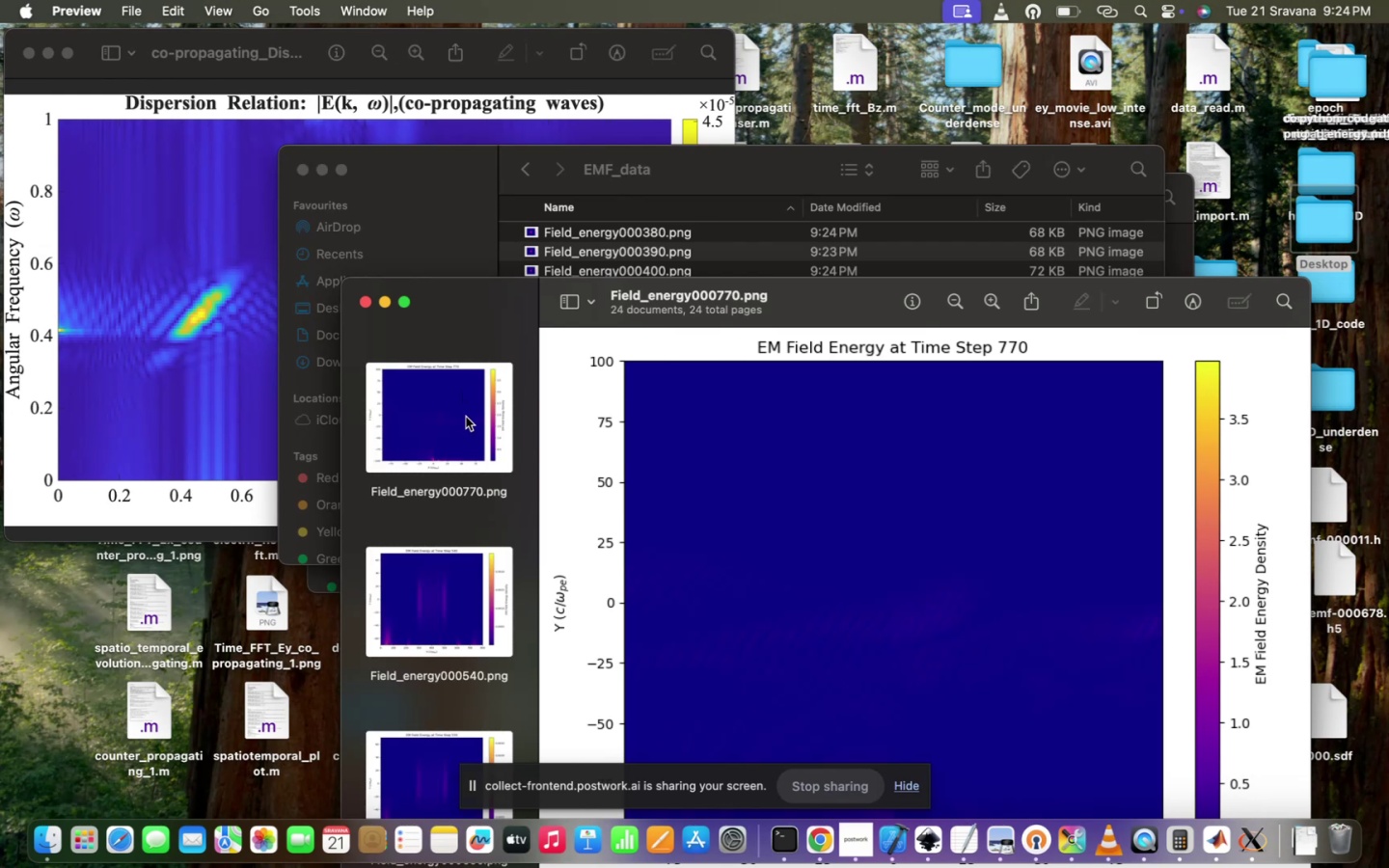 
left_click_drag(start_coordinate=[660, 456], to_coordinate=[660, 237])
 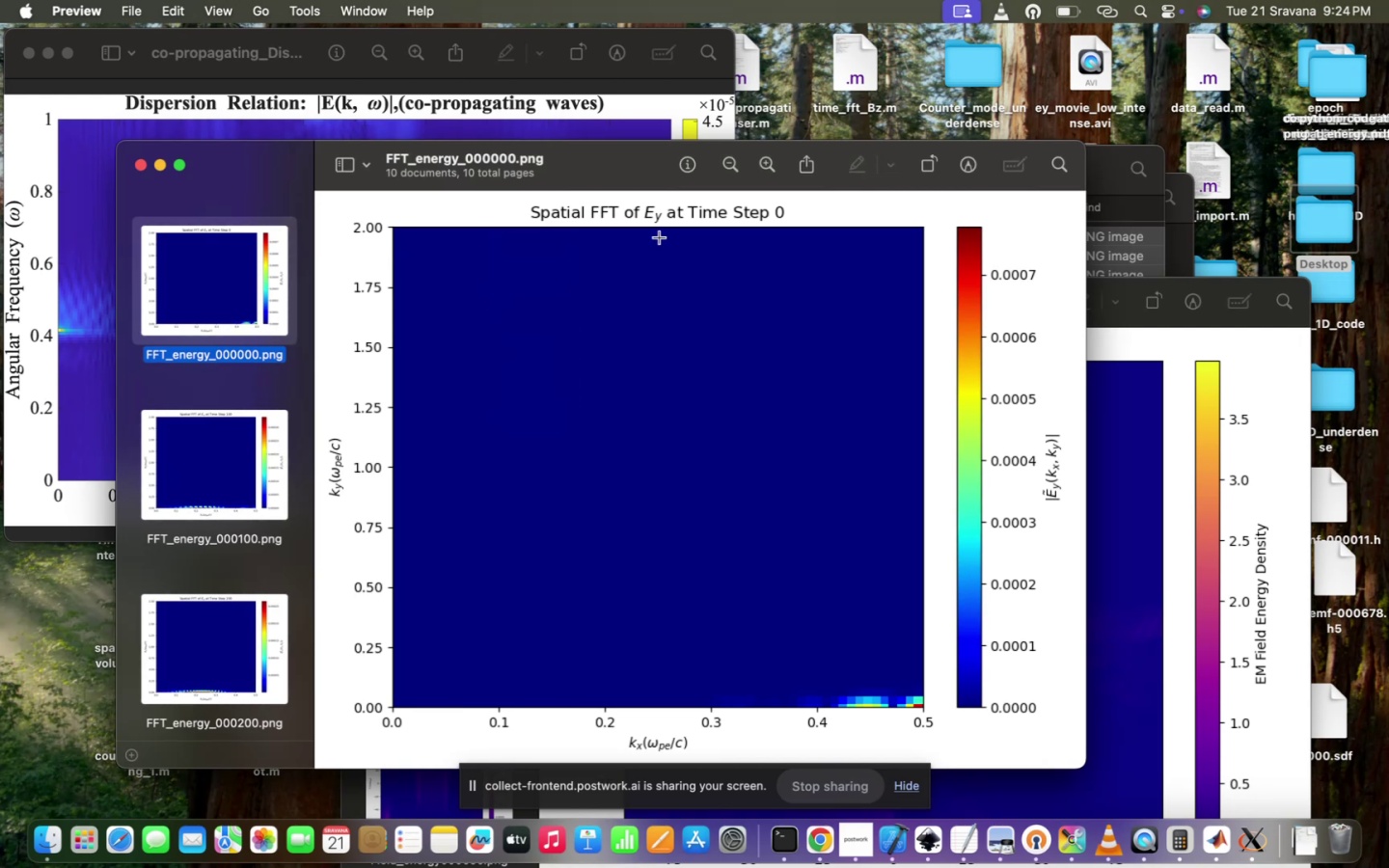 
hold_key(key=ArrowDown, duration=0.72)
 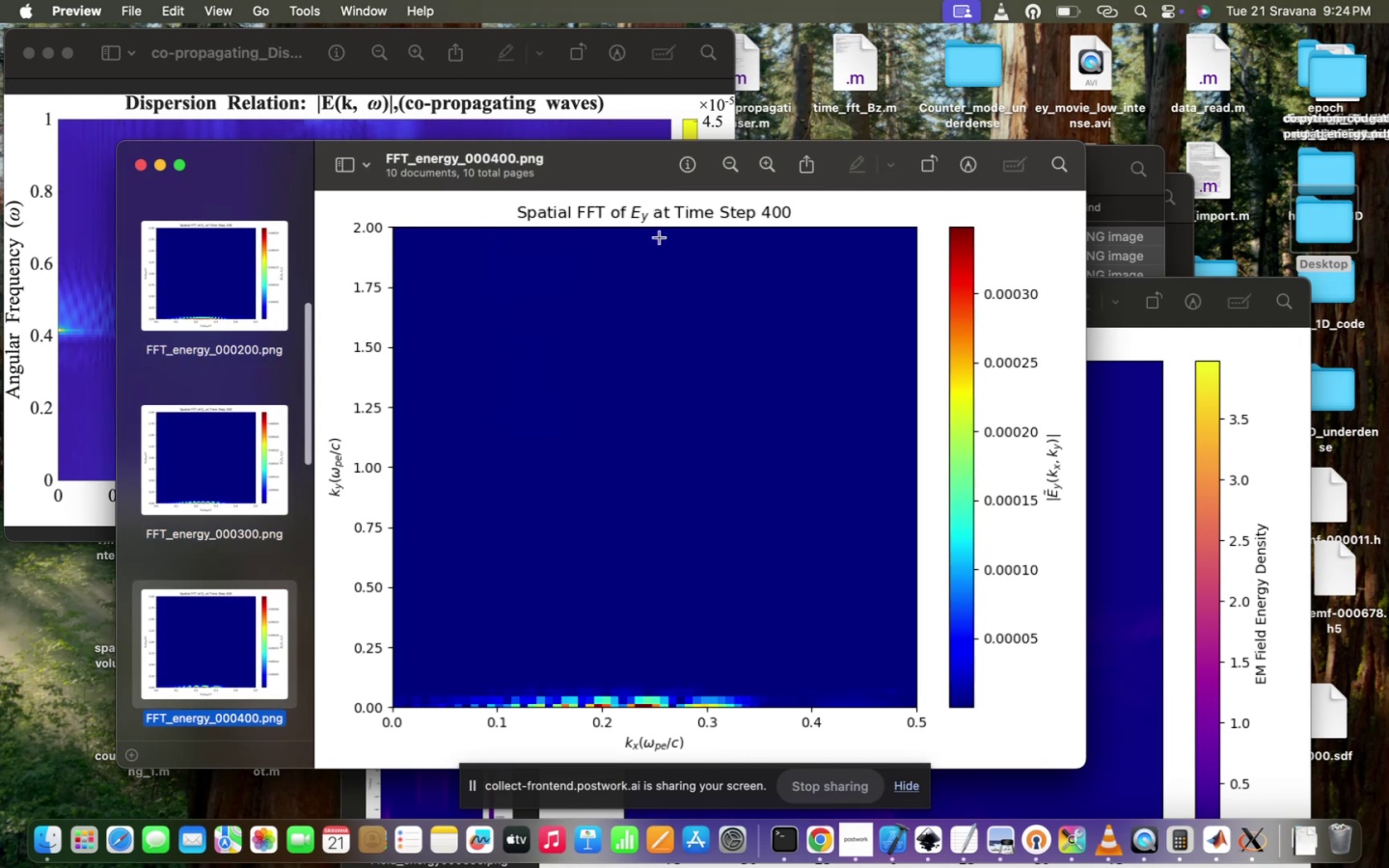 
hold_key(key=ArrowDown, duration=0.82)
 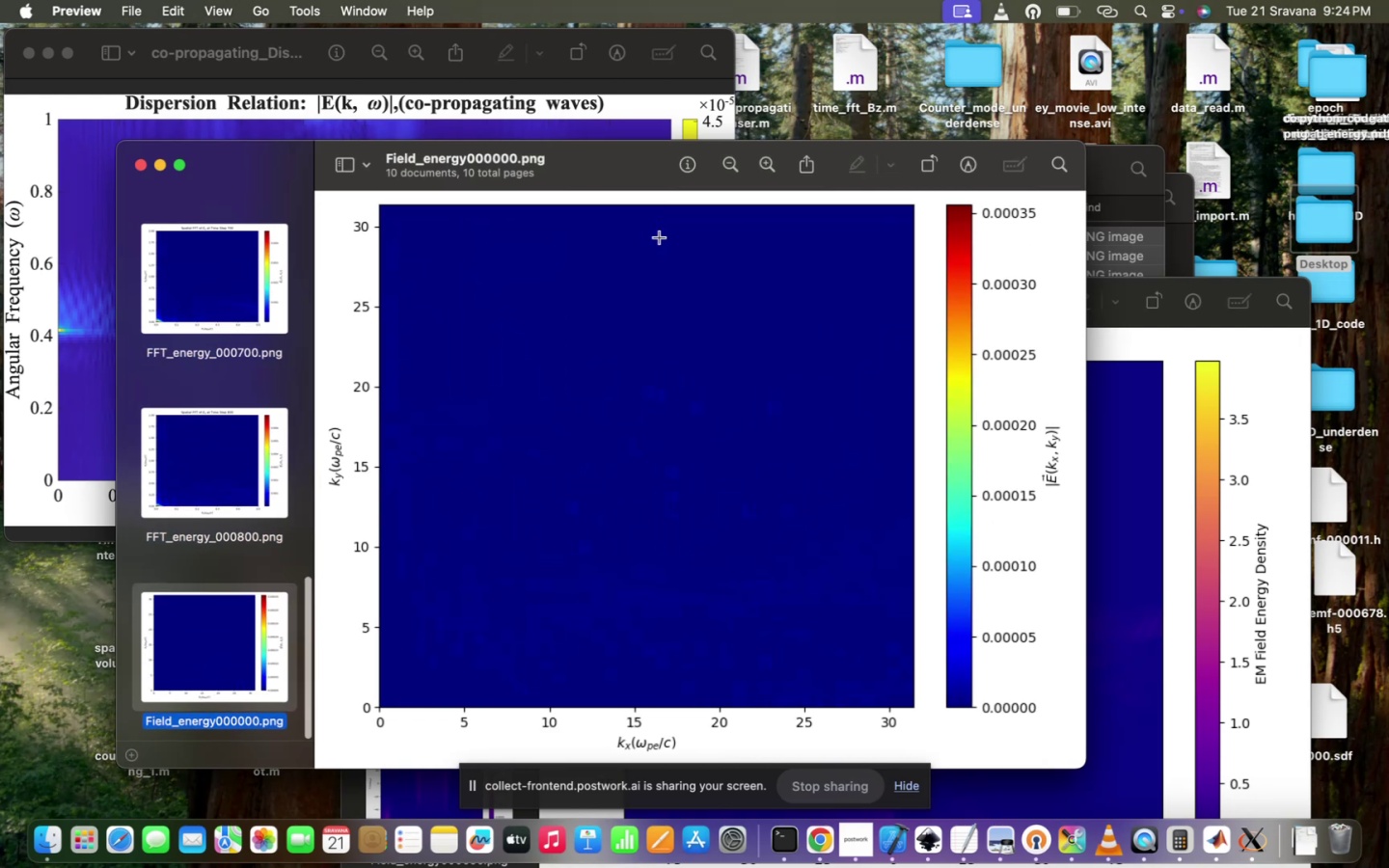 
key(ArrowUp)
 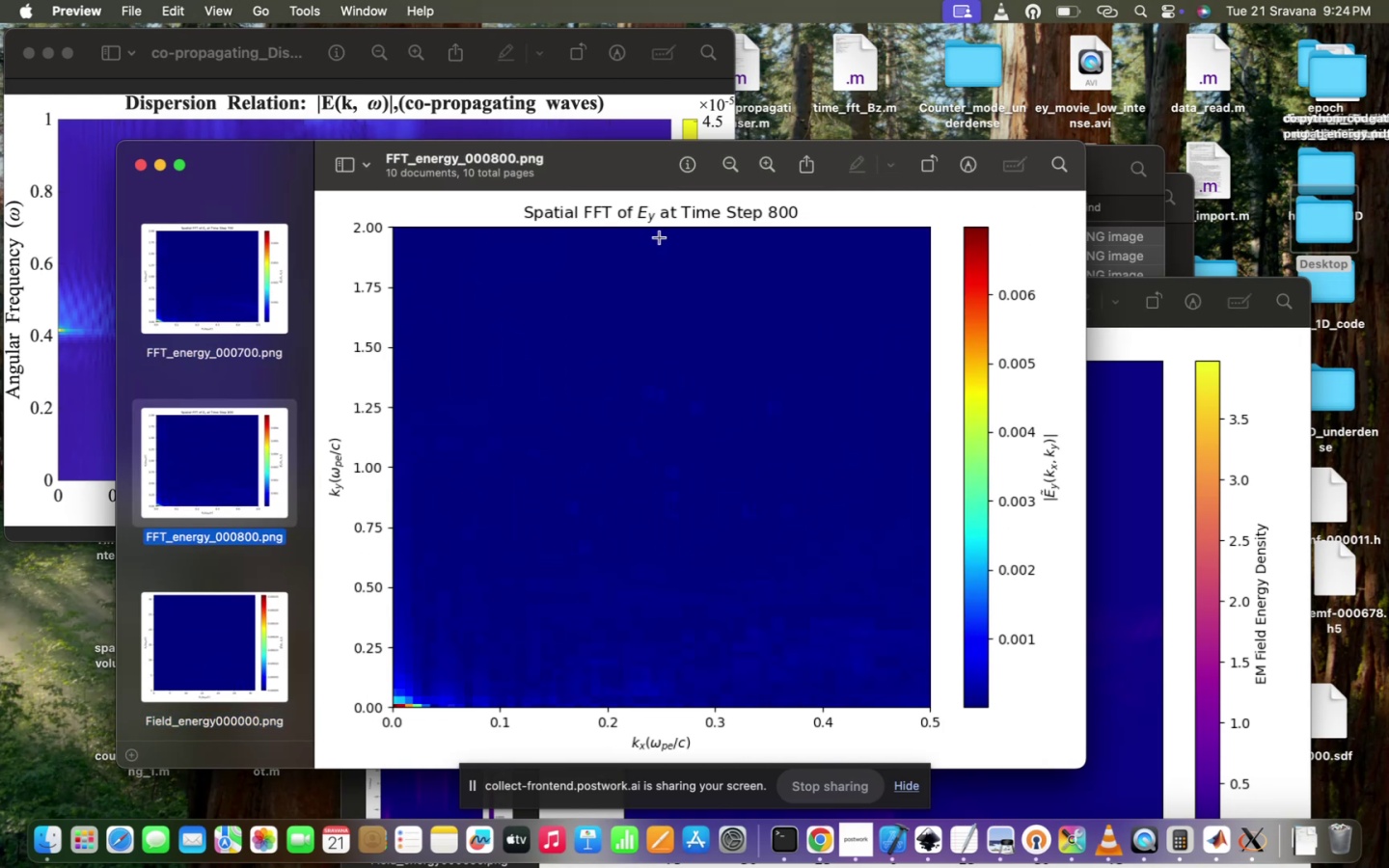 
key(Shift+ShiftRight)
 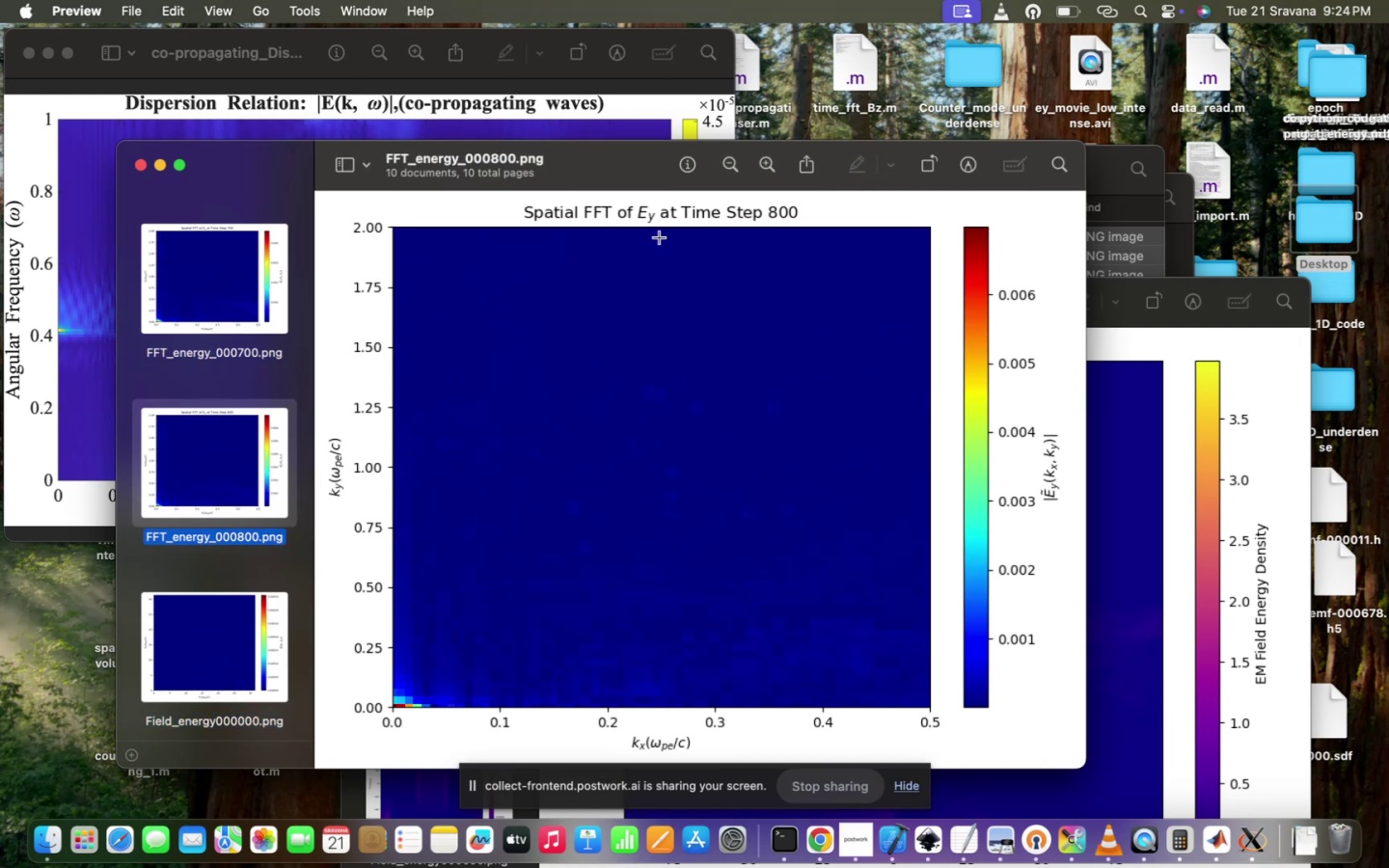 
key(Shift+ShiftRight)
 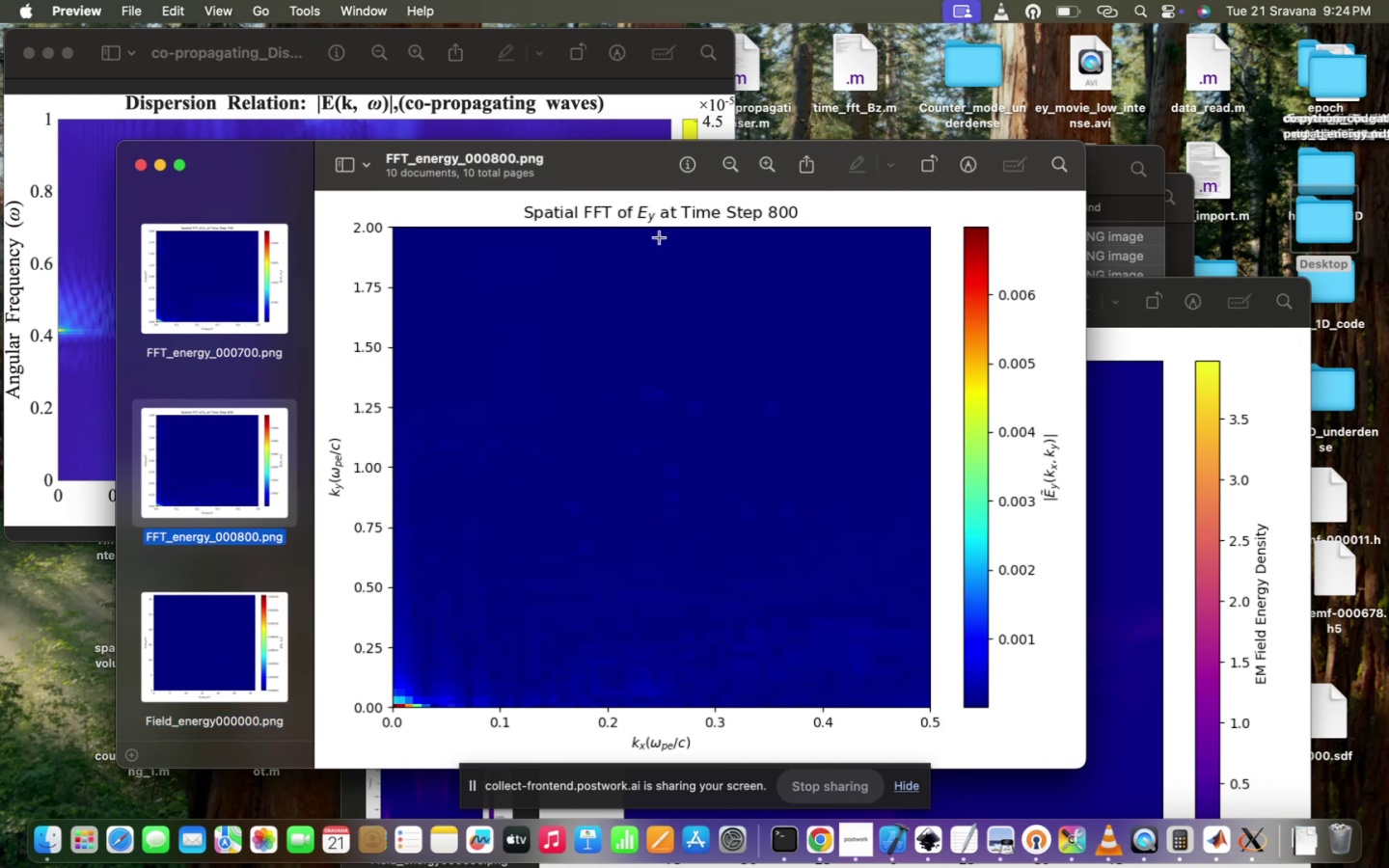 
key(Shift+ShiftRight)
 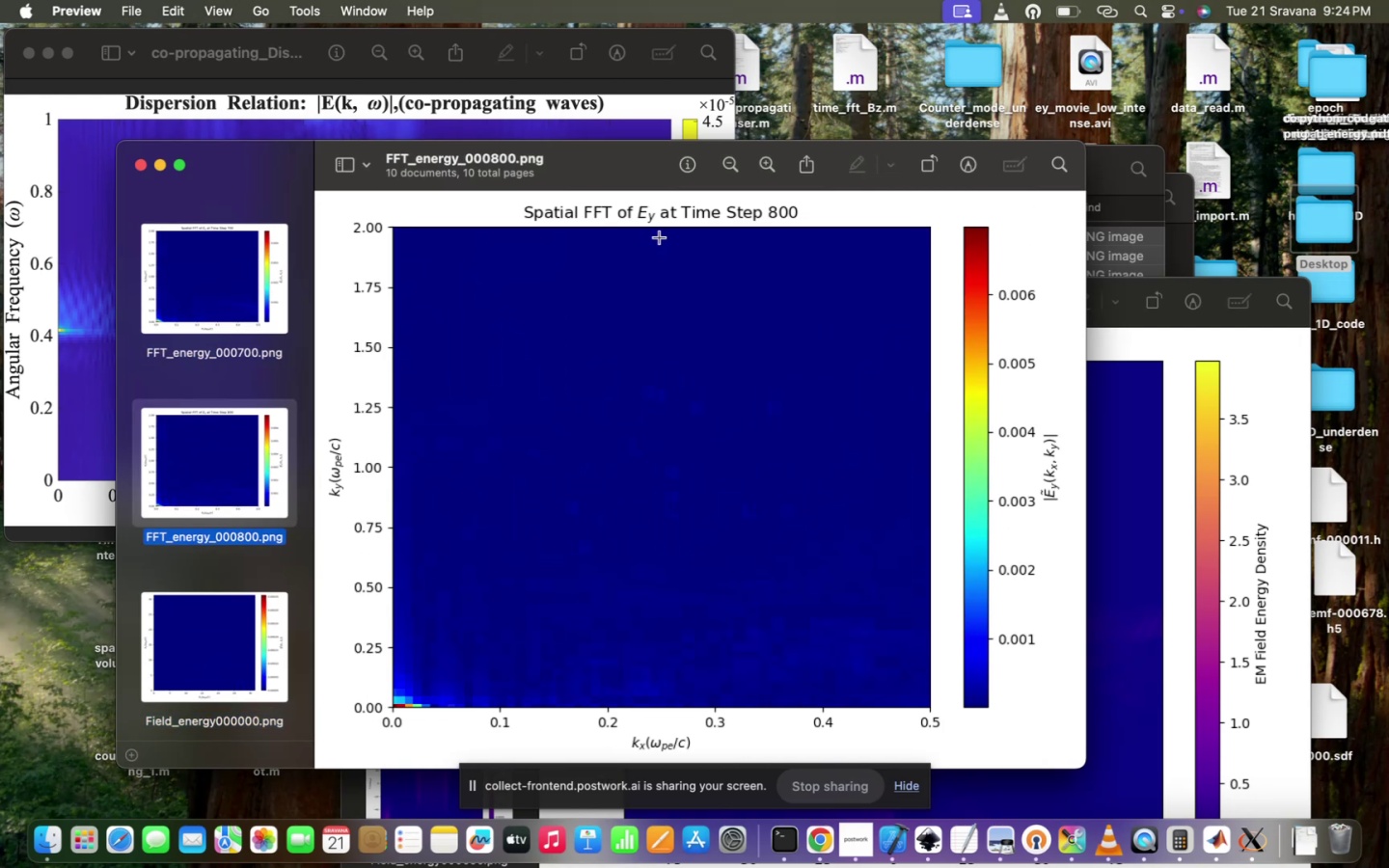 
key(Shift+ShiftRight)
 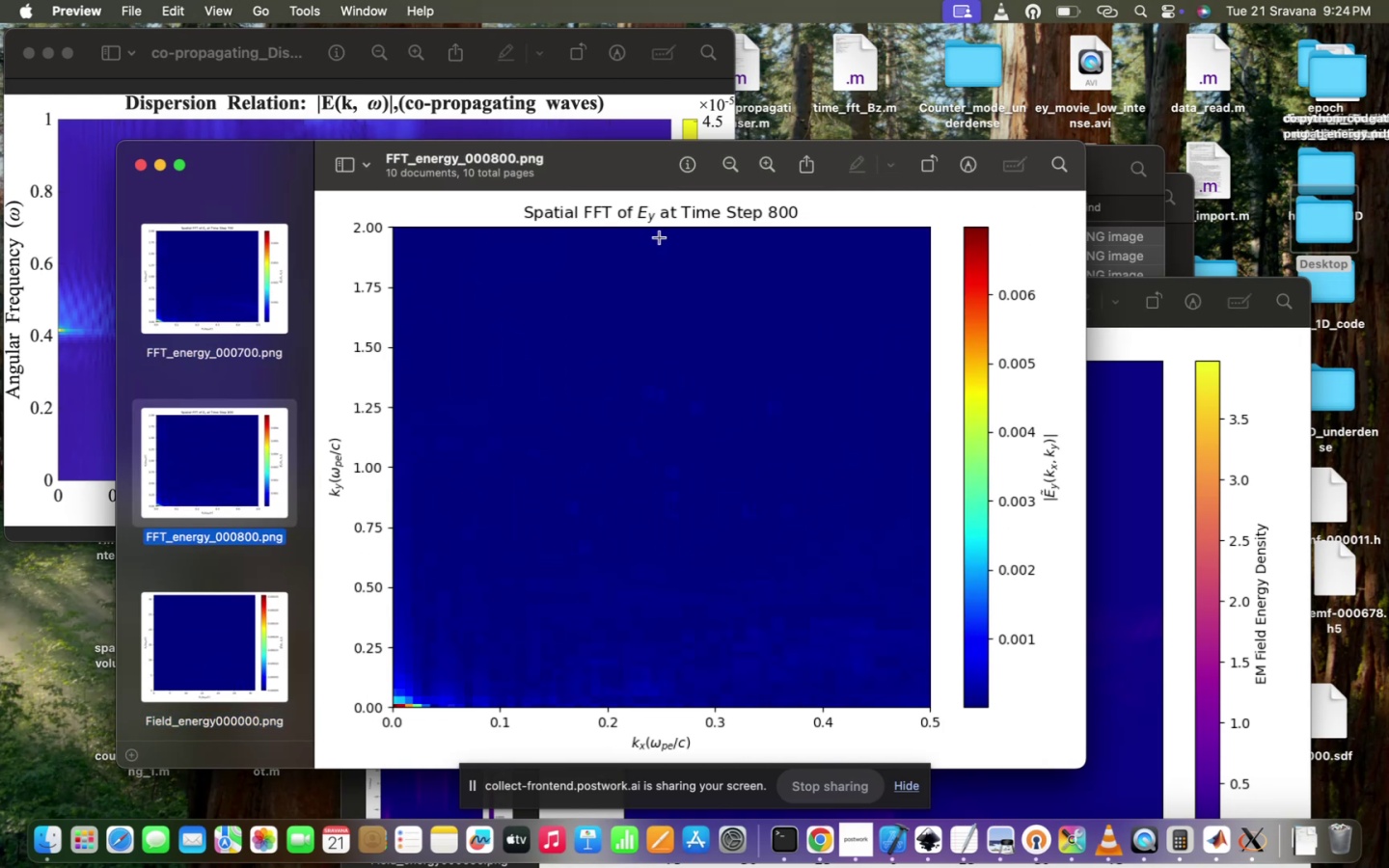 
key(Shift+ShiftRight)
 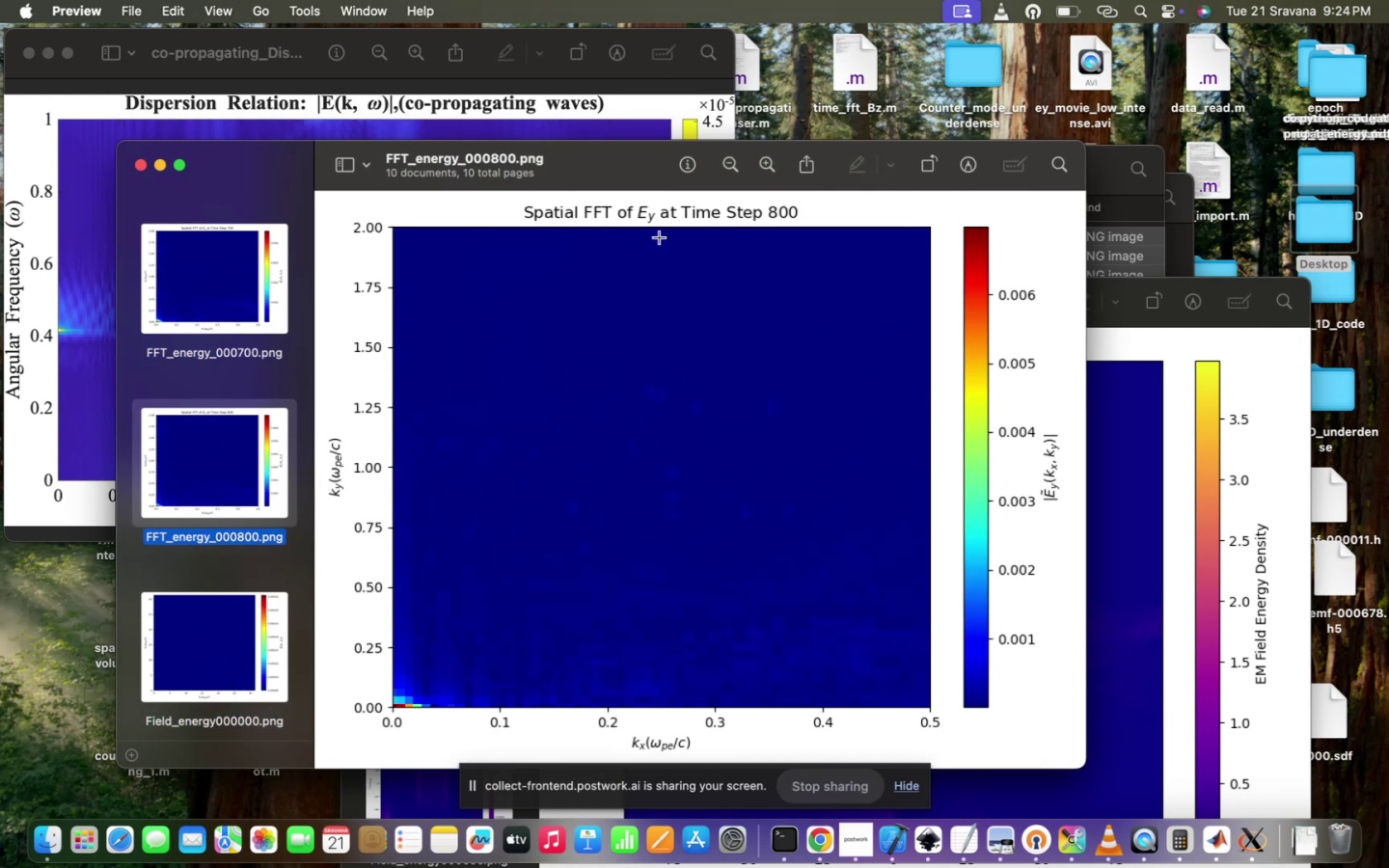 
key(ArrowDown)
 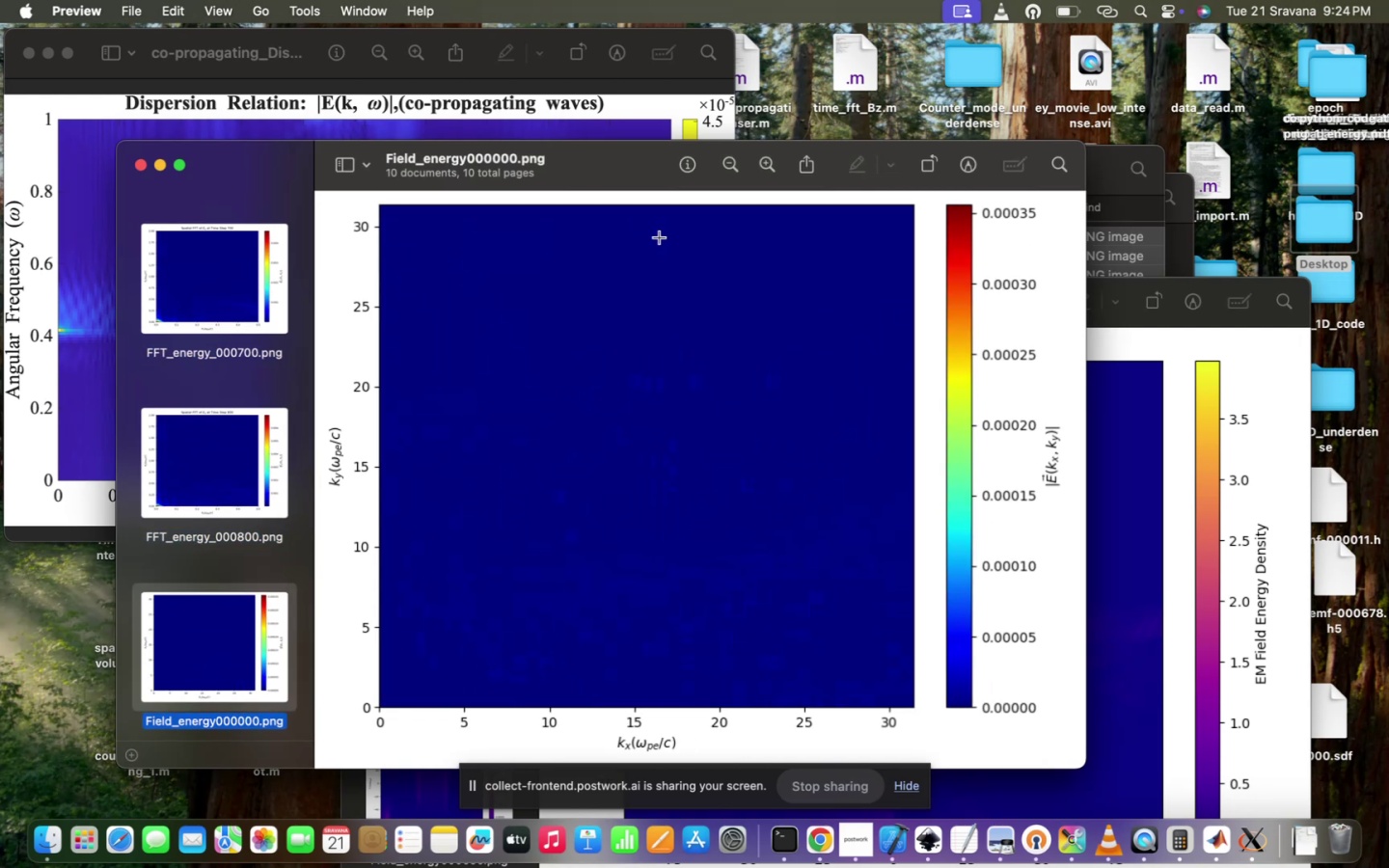 
key(ArrowUp)
 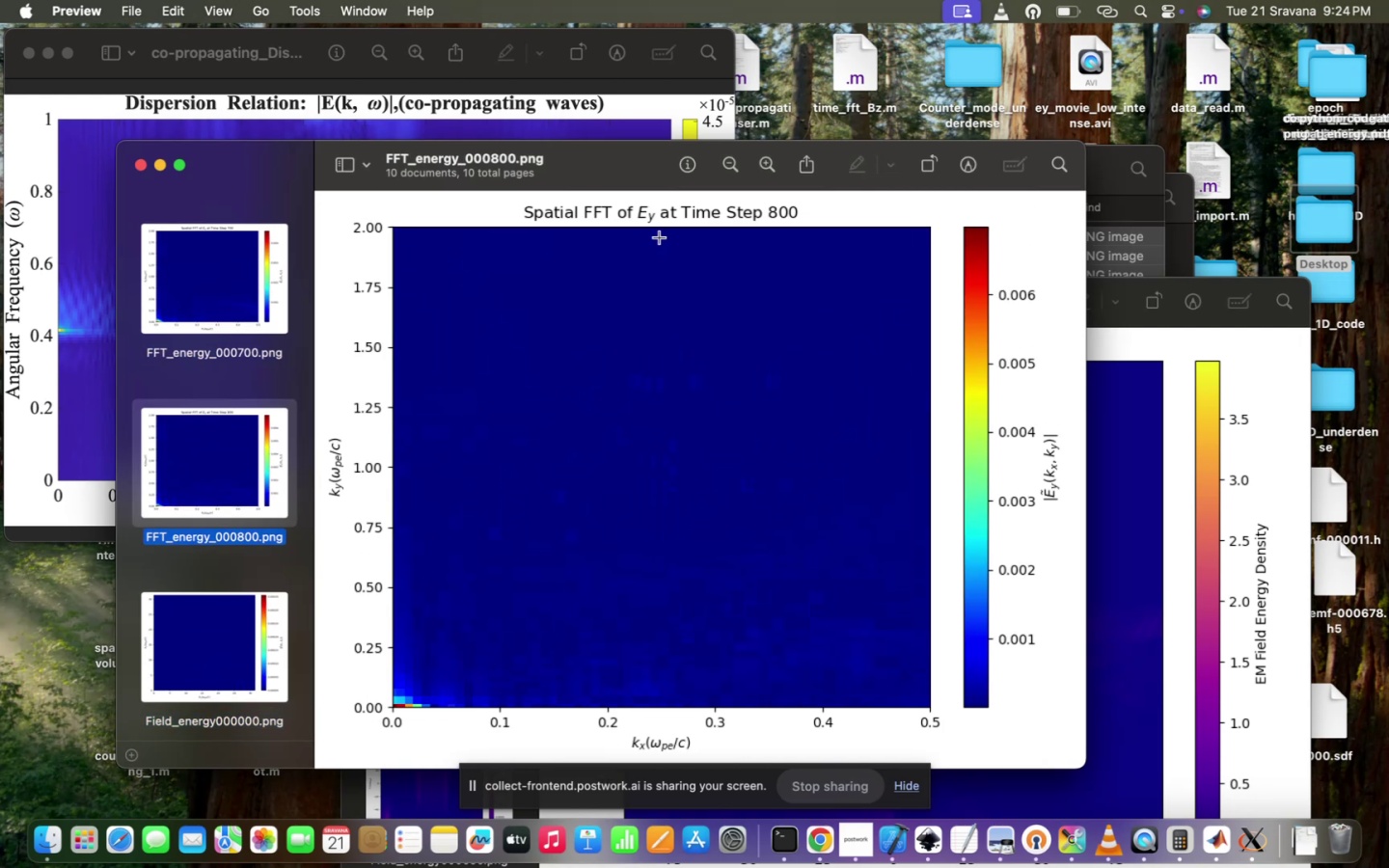 
key(ArrowDown)
 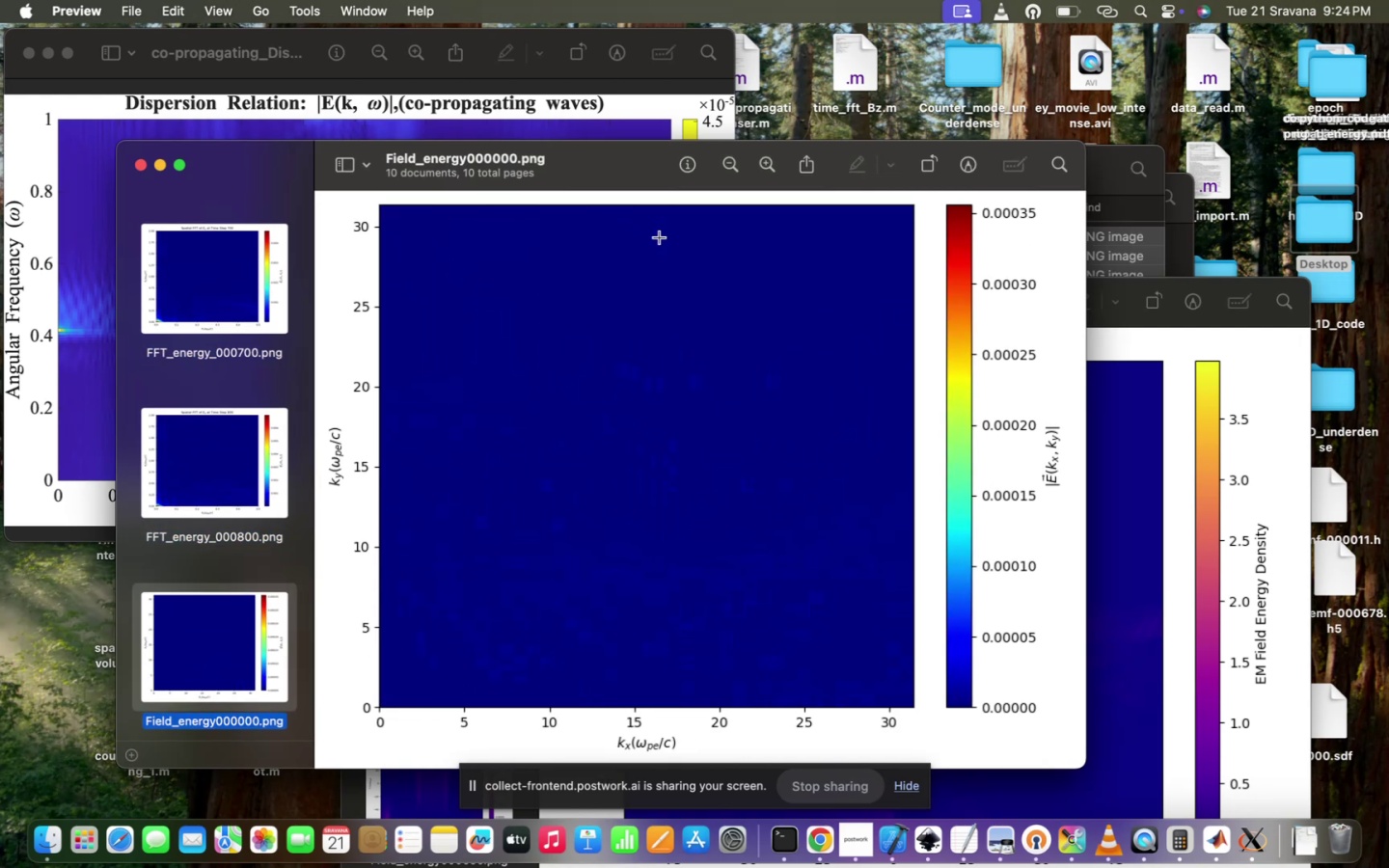 
key(ArrowDown)
 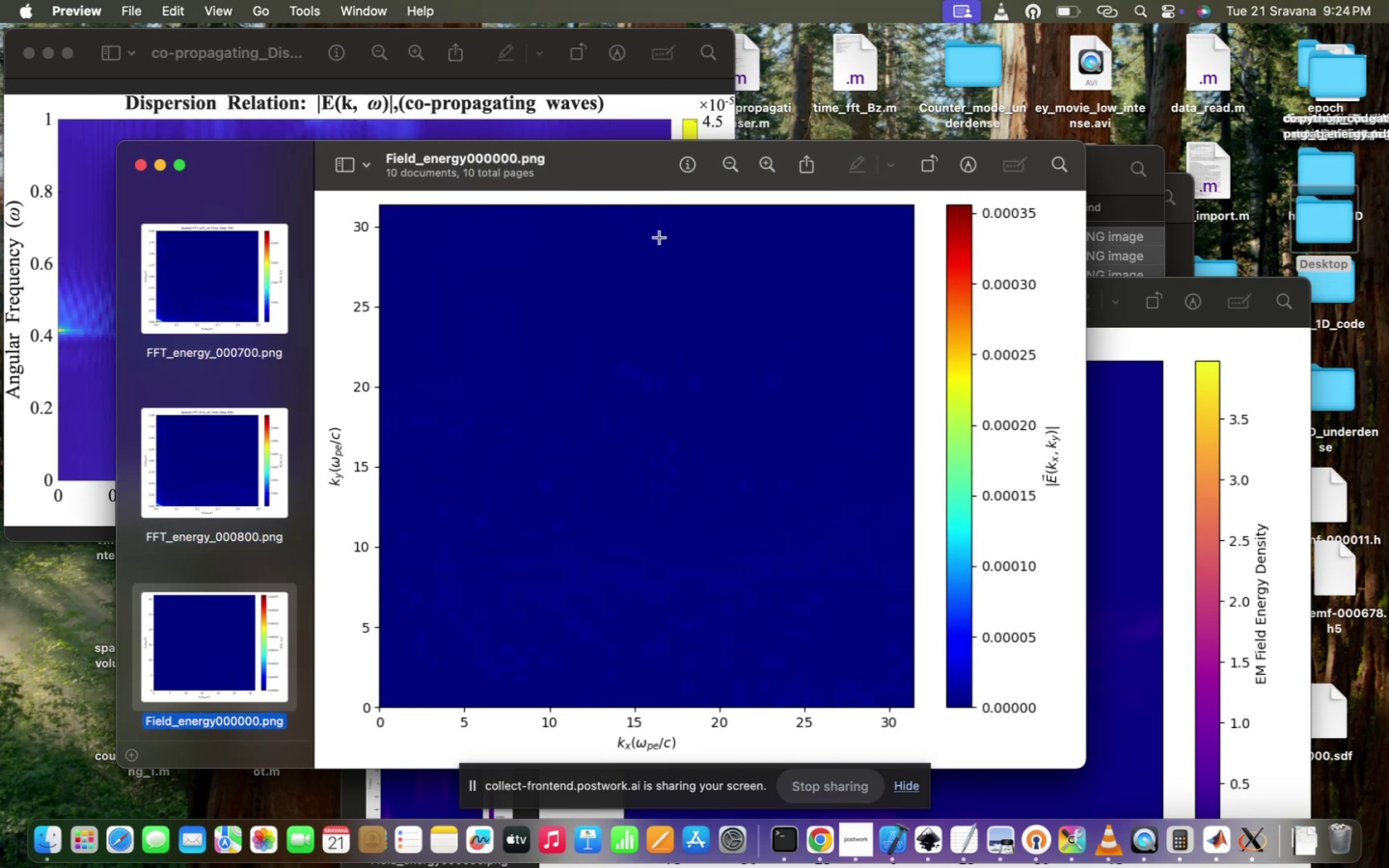 
key(ArrowDown)
 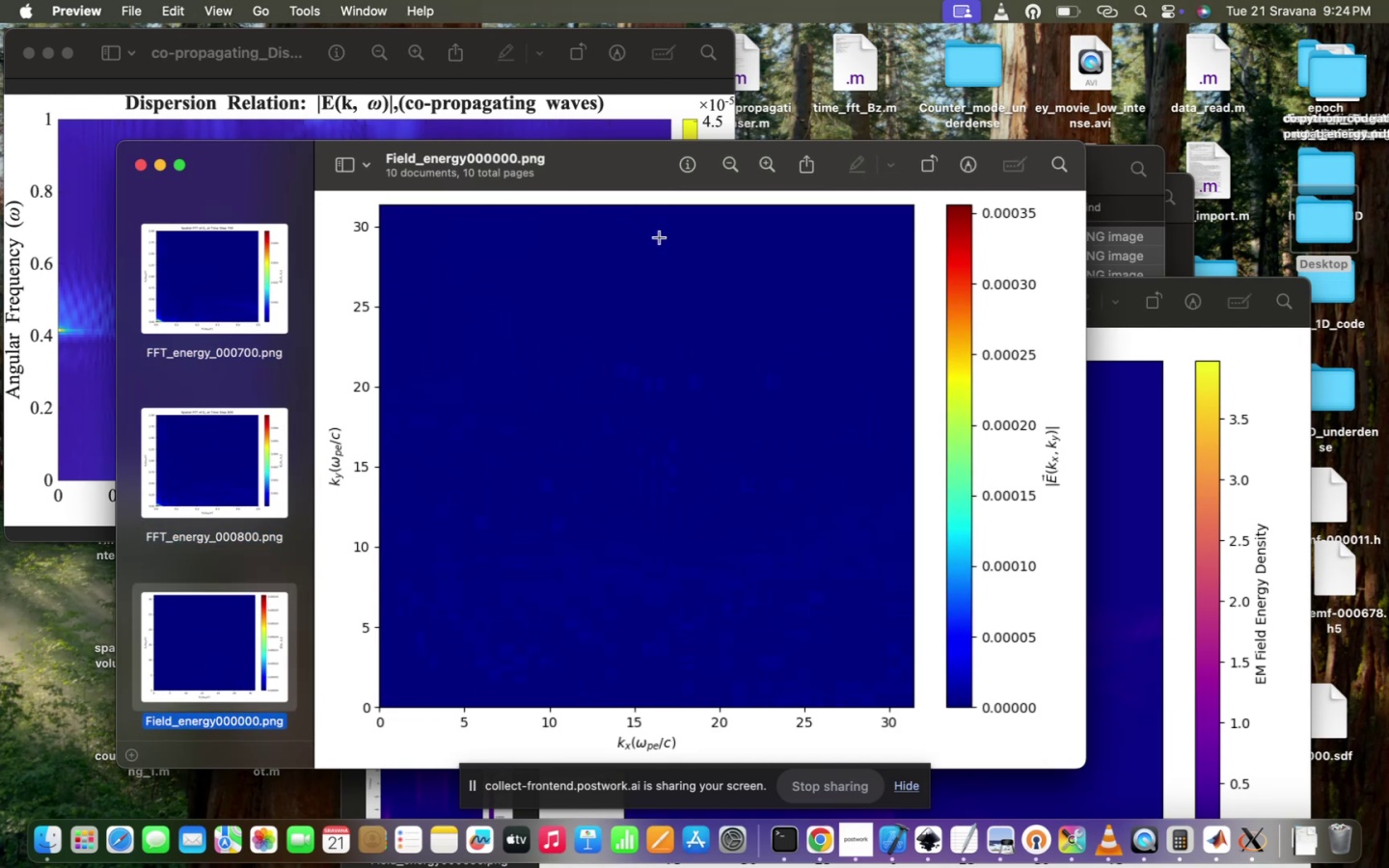 
key(Shift+ShiftRight)
 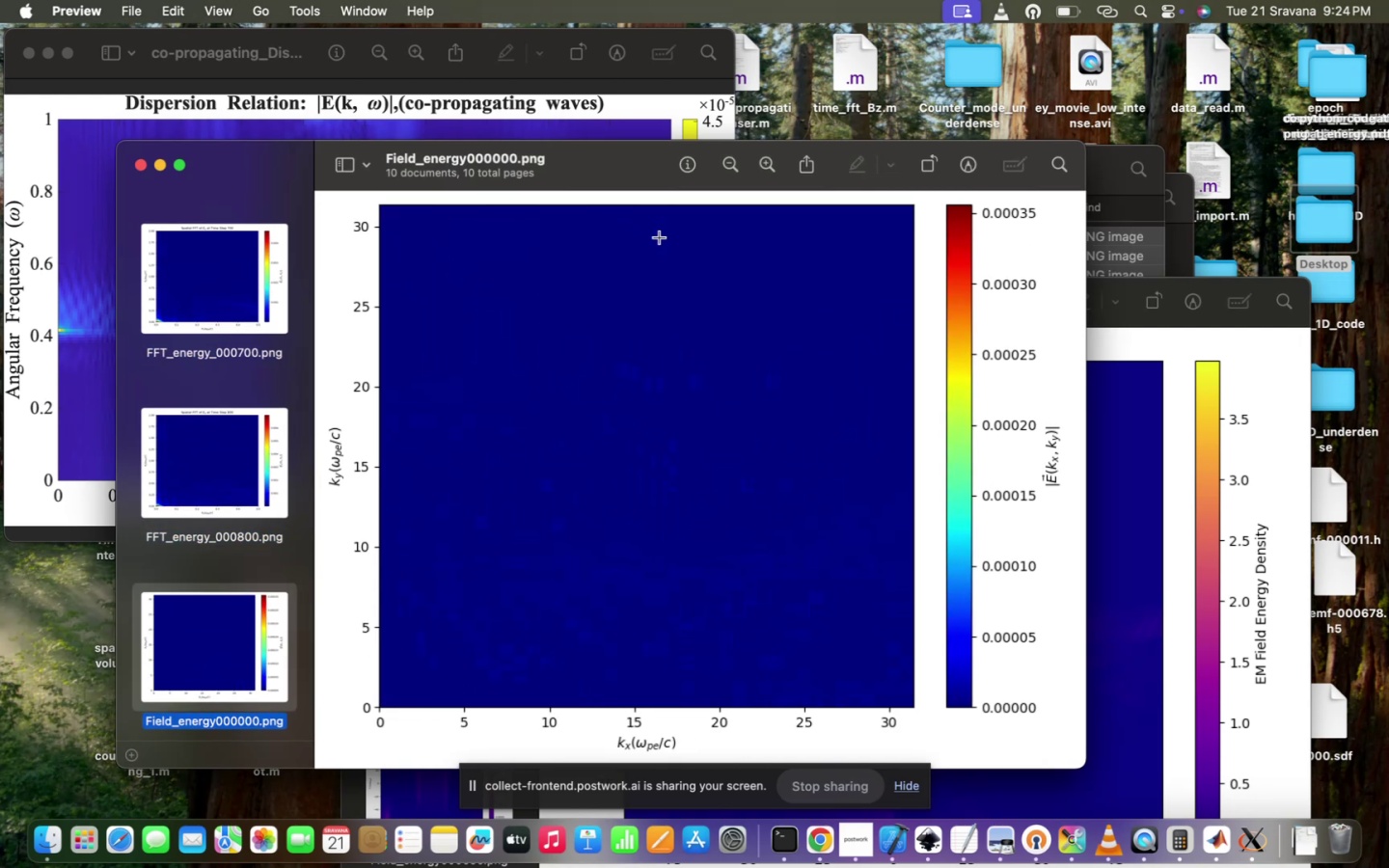 
key(Shift+ShiftRight)
 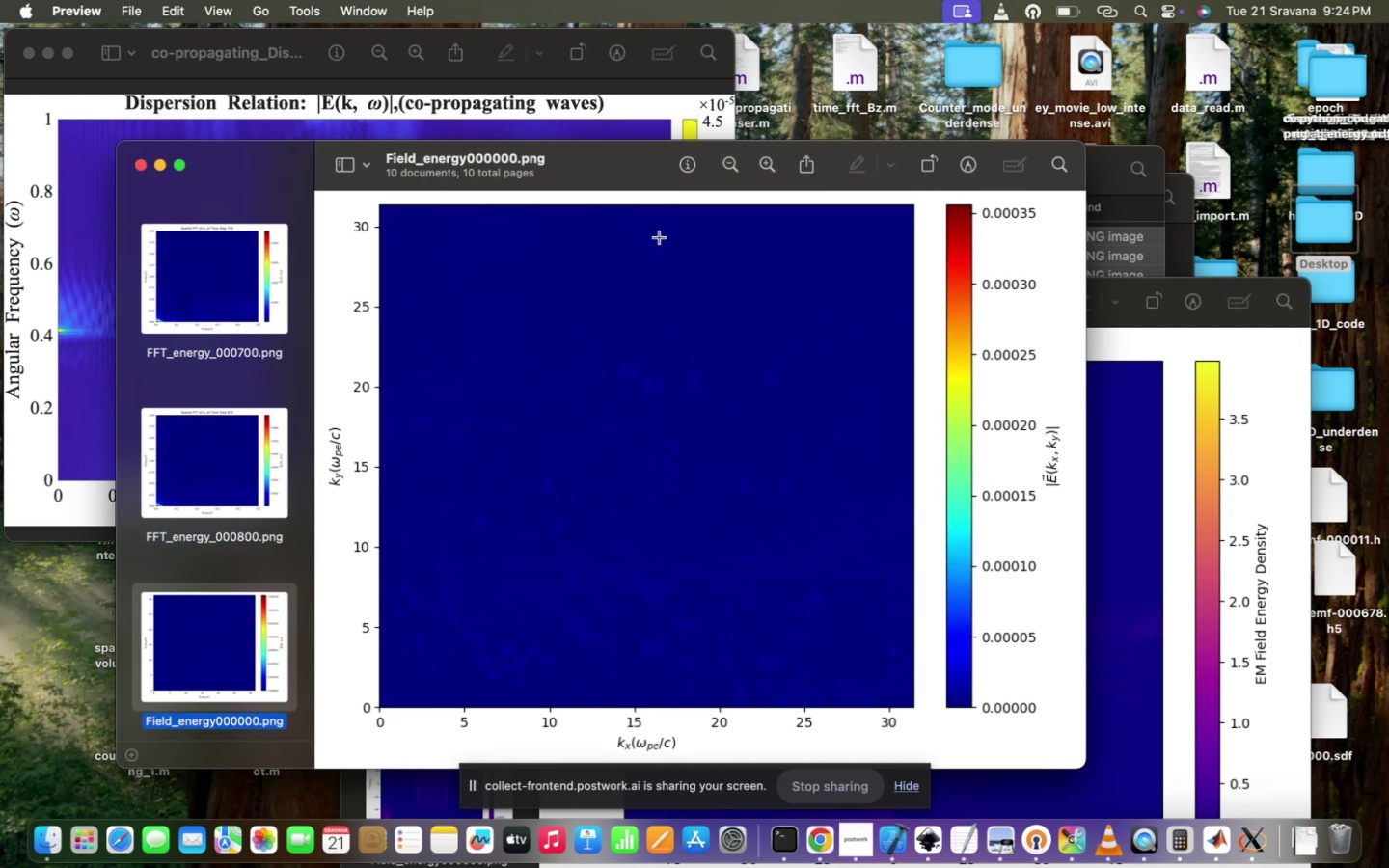 
key(ArrowUp)
 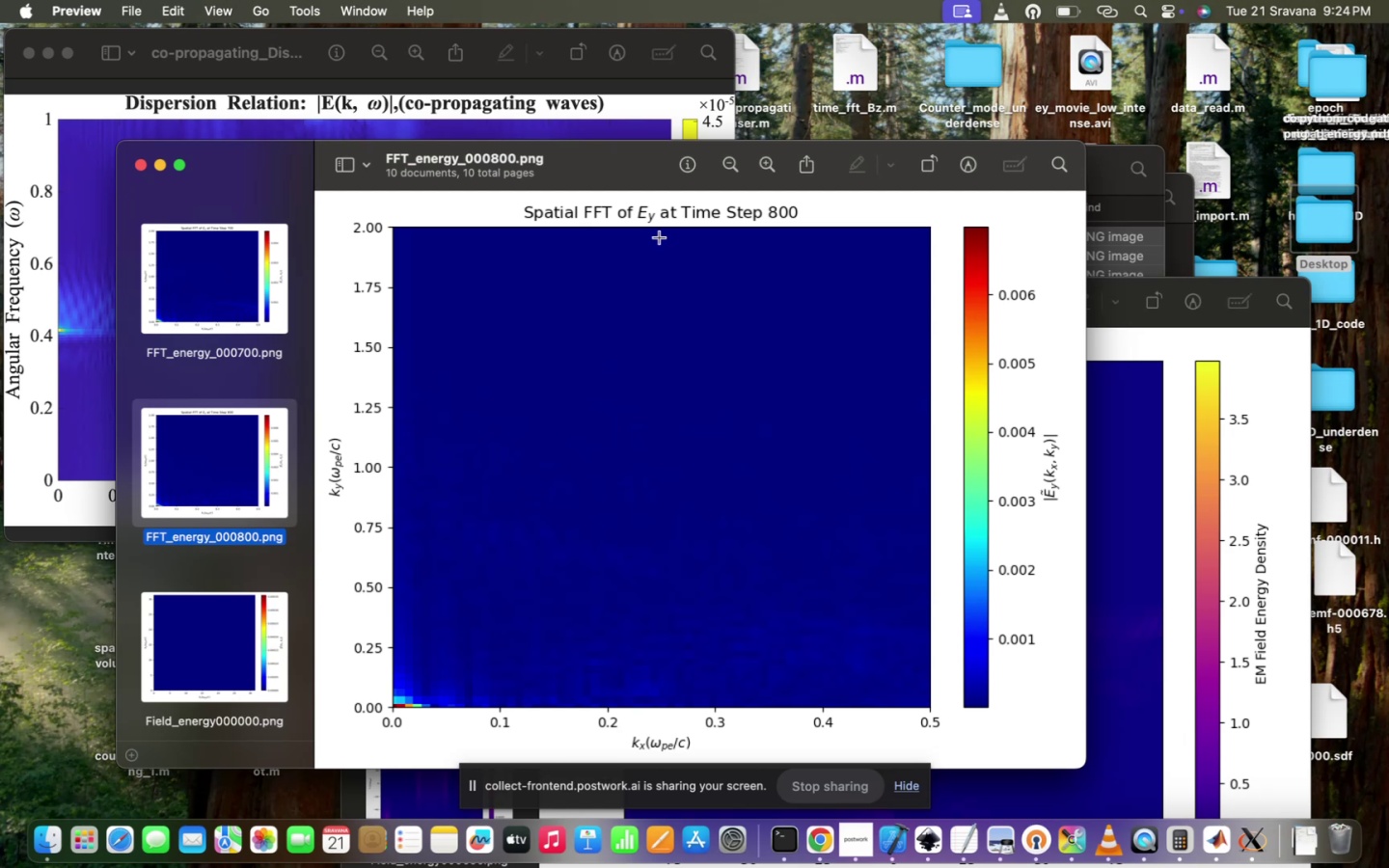 
key(ArrowUp)
 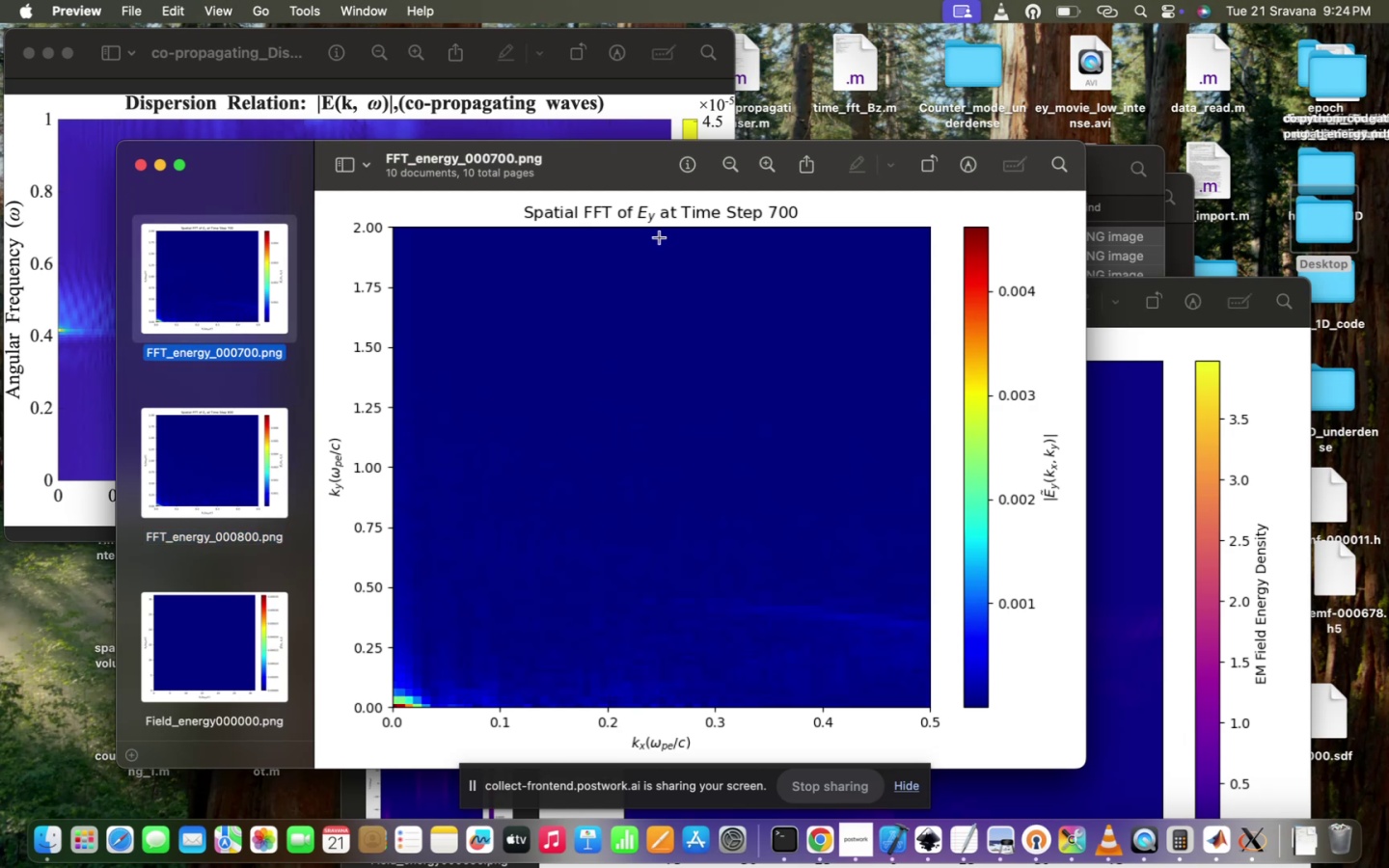 
key(ArrowUp)
 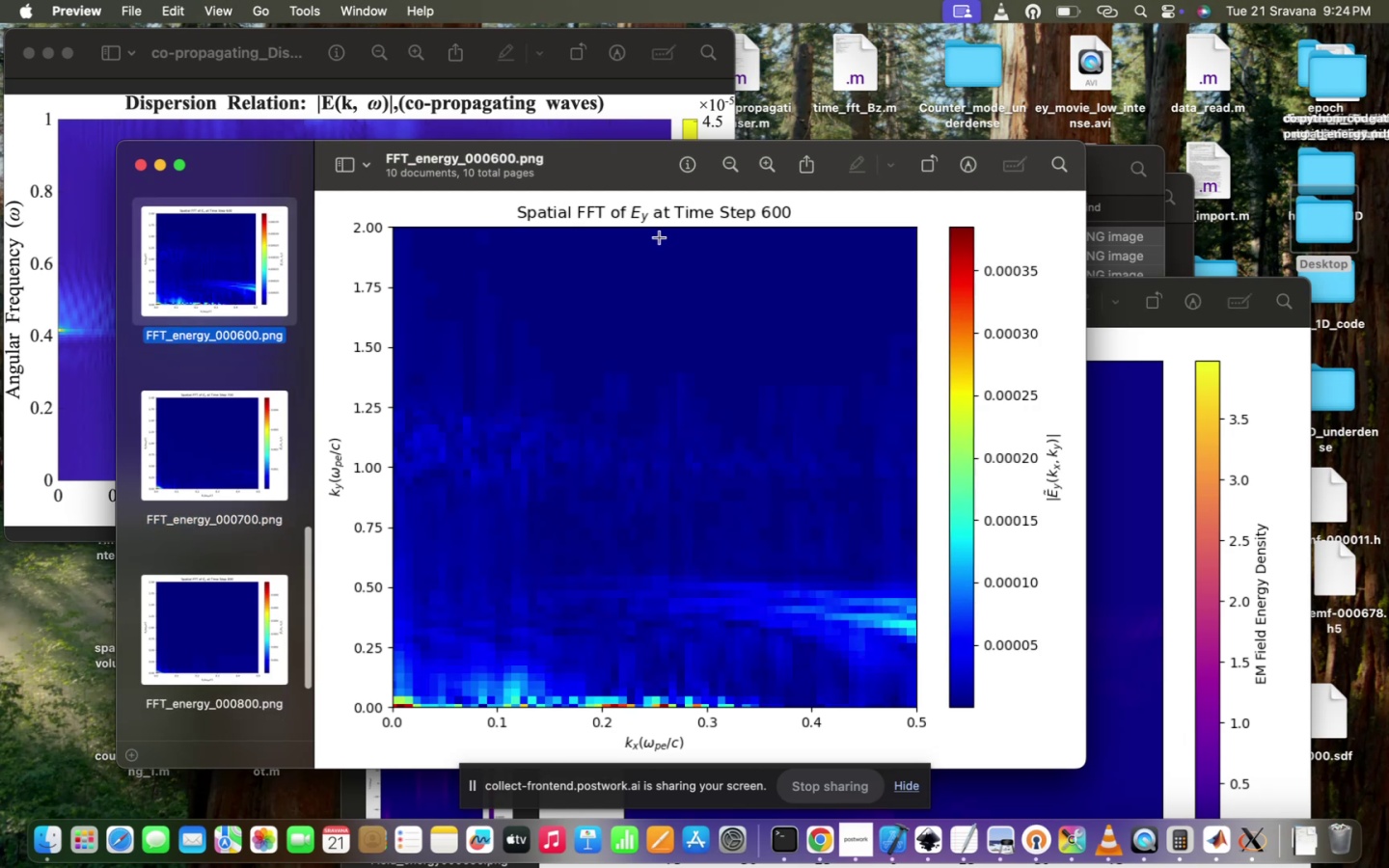 
key(ArrowUp)
 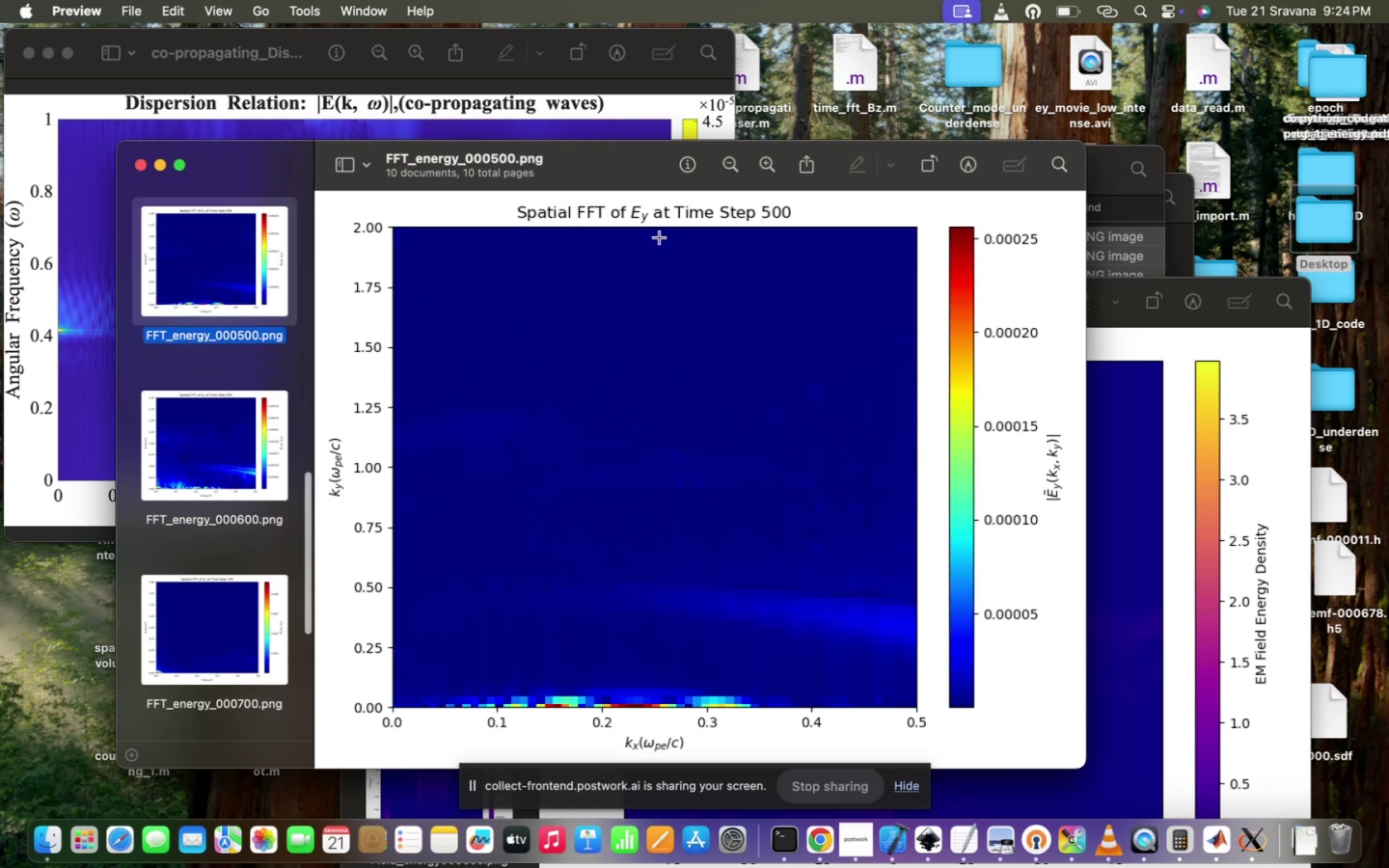 
key(ArrowUp)
 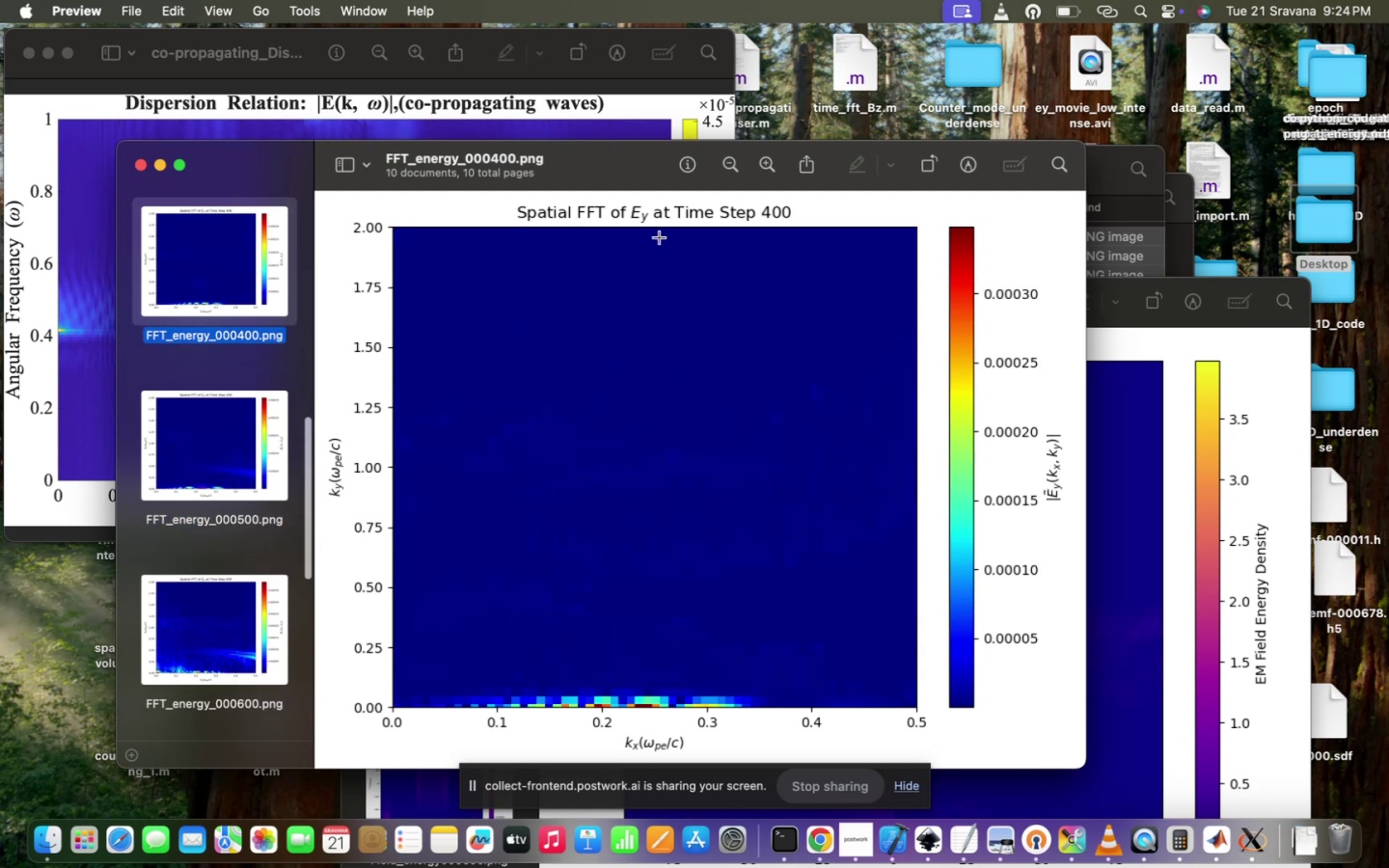 
key(ArrowUp)
 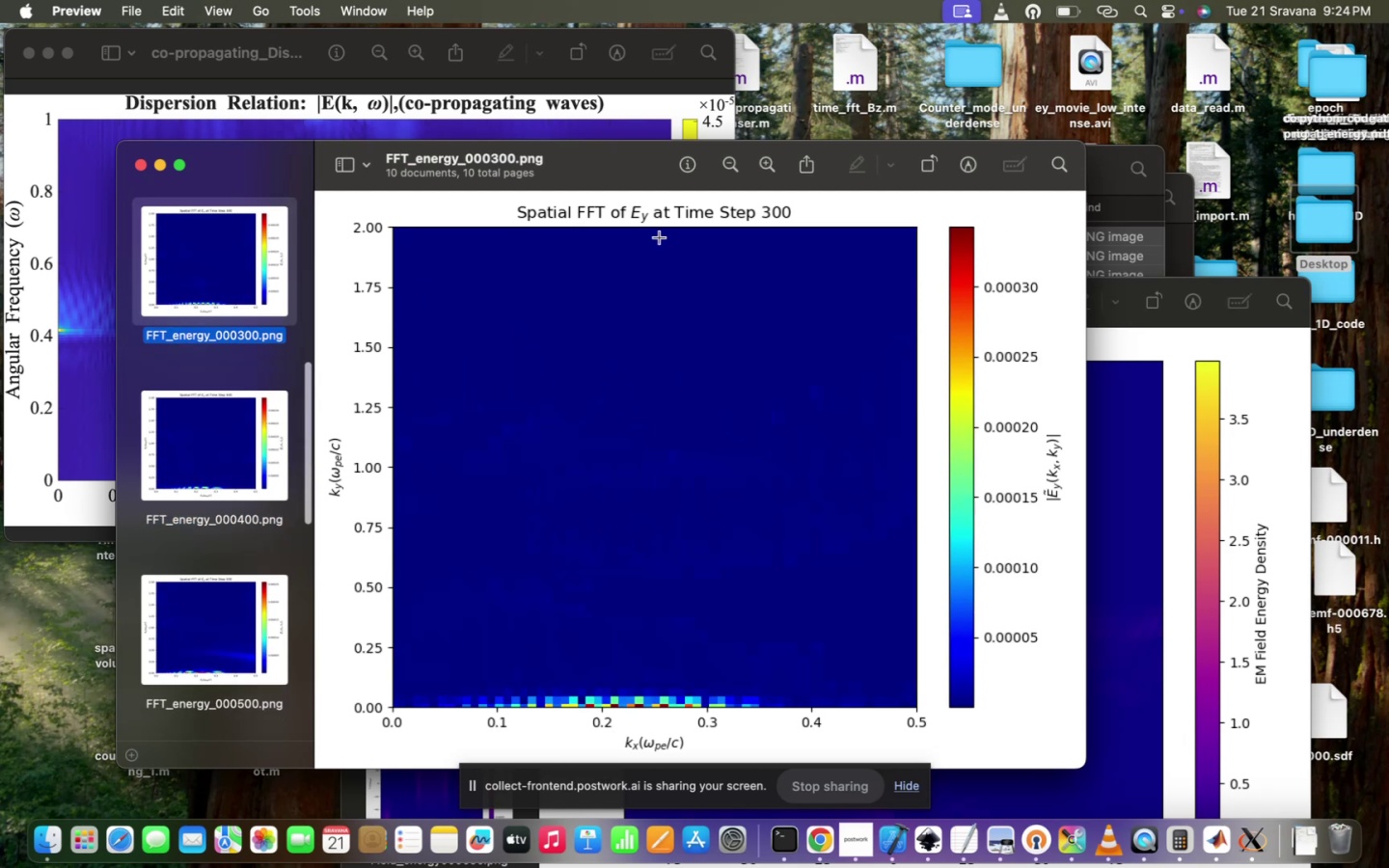 
key(ArrowUp)
 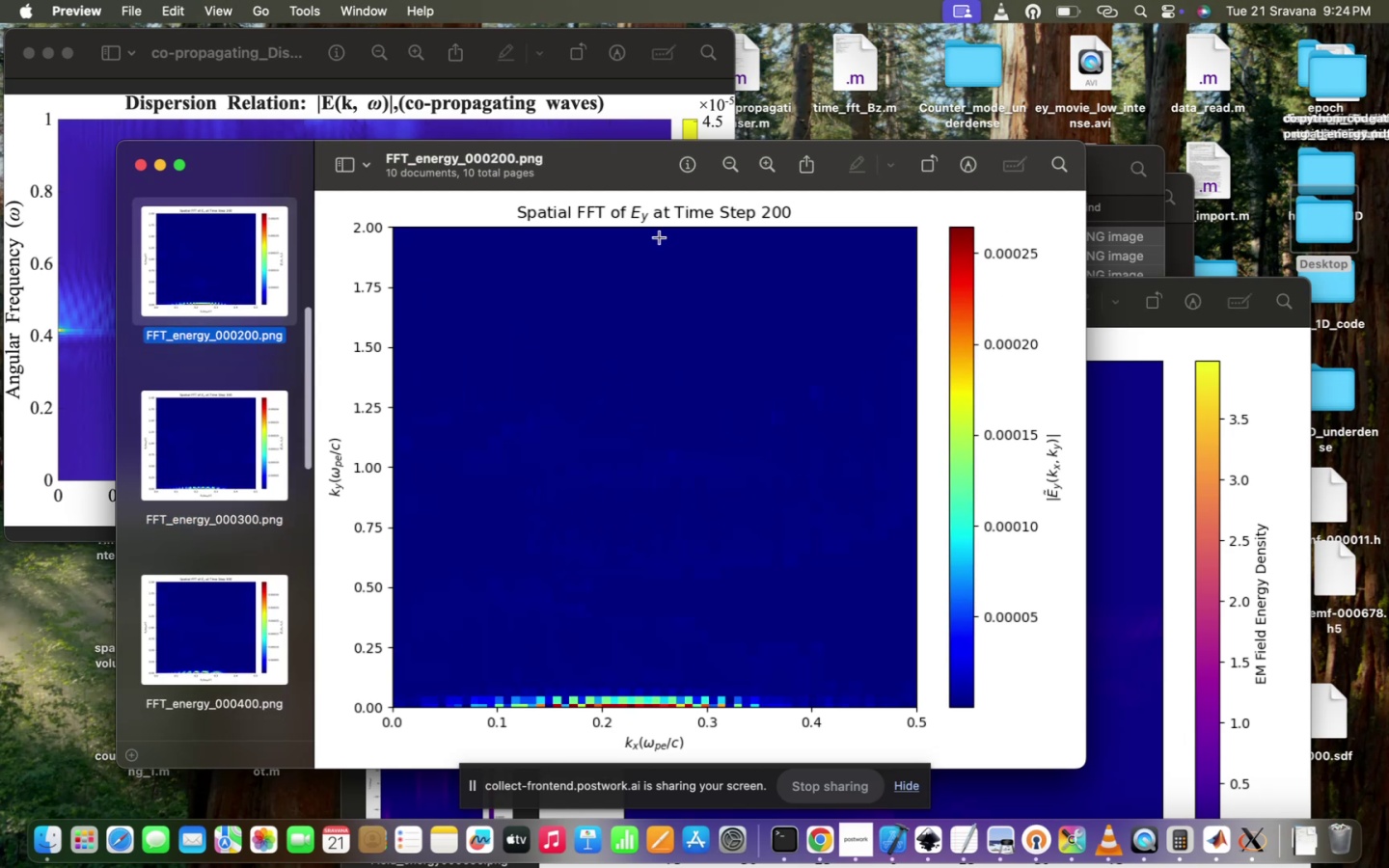 
key(ArrowUp)
 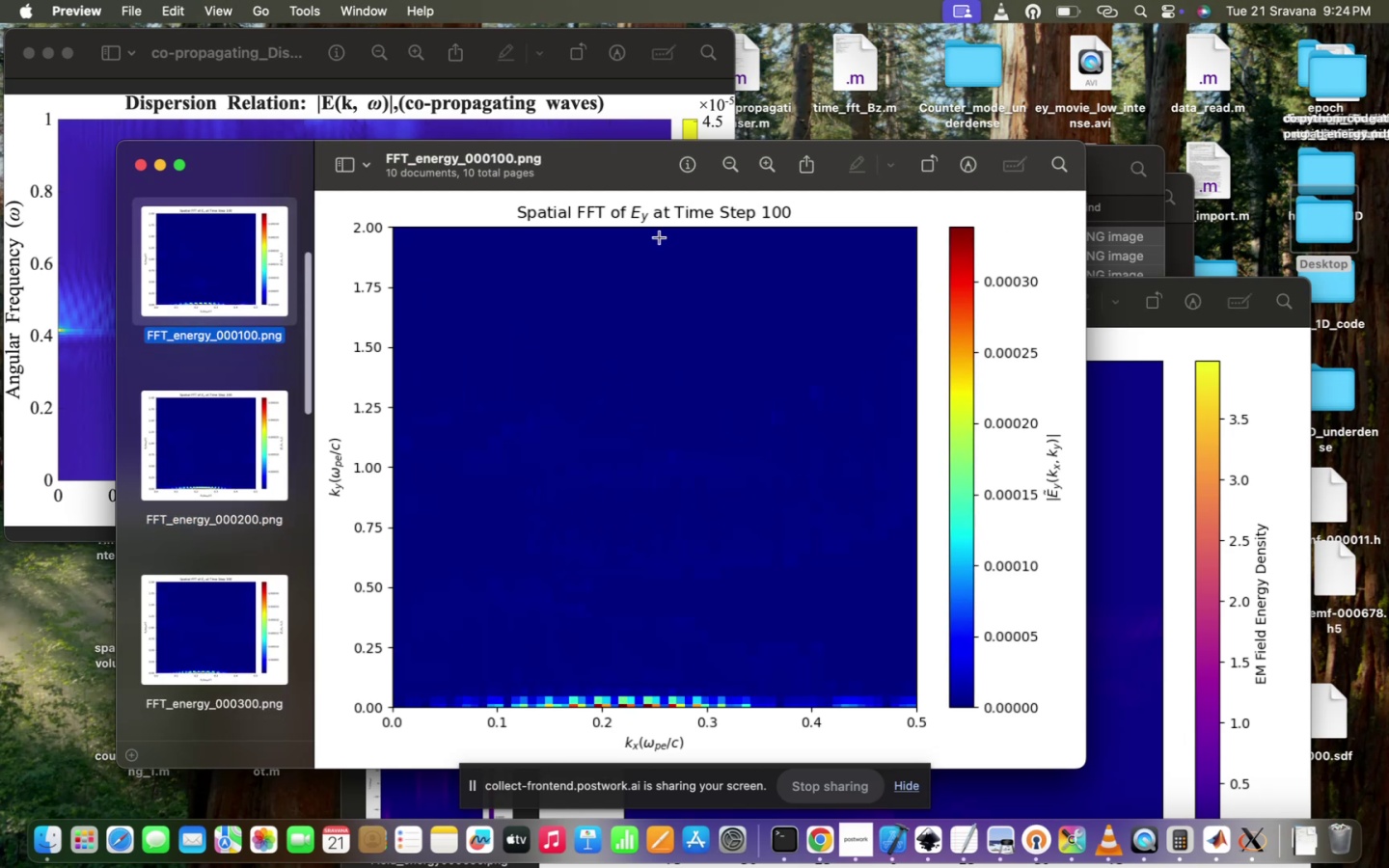 
key(ArrowUp)
 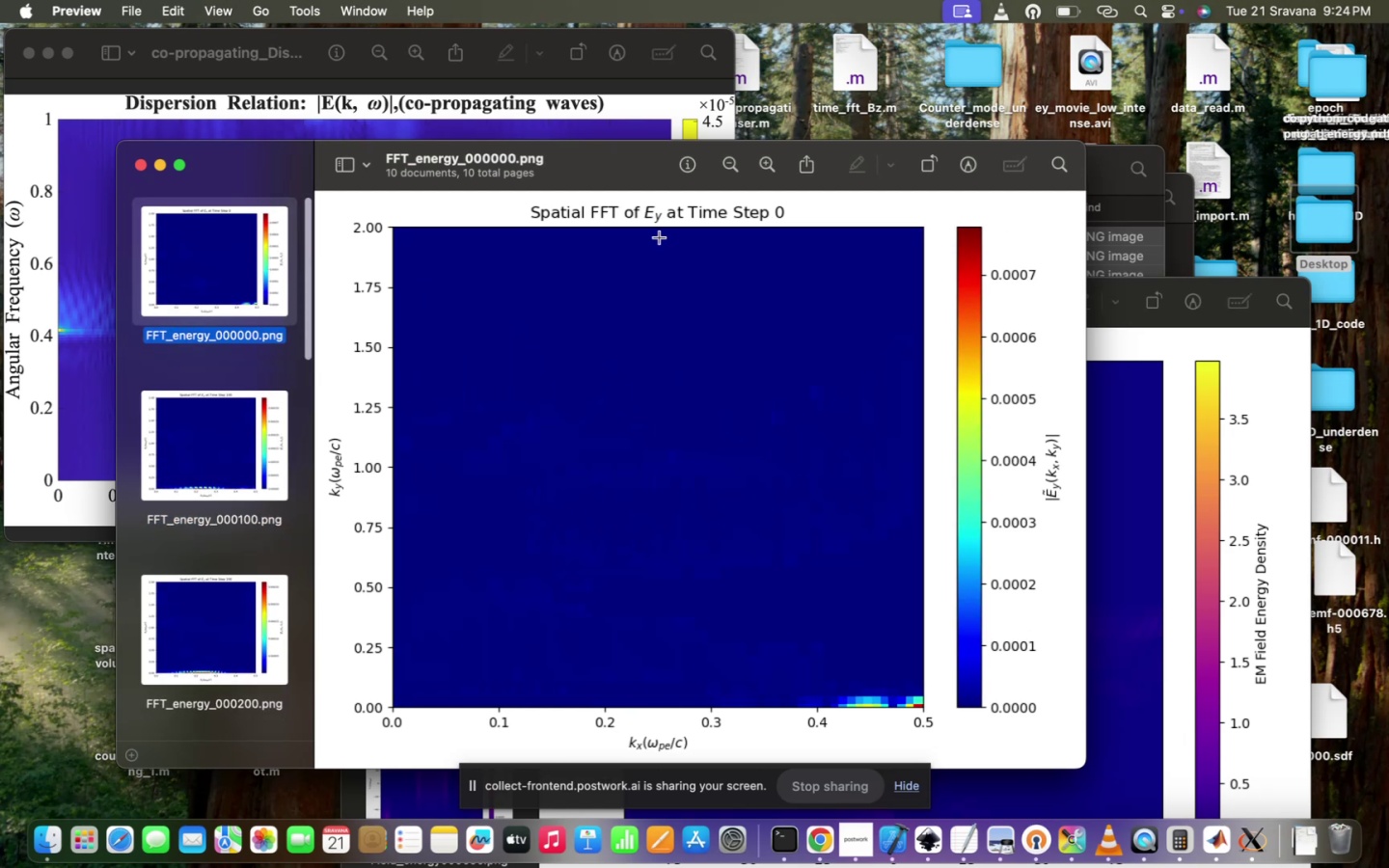 
key(ArrowDown)
 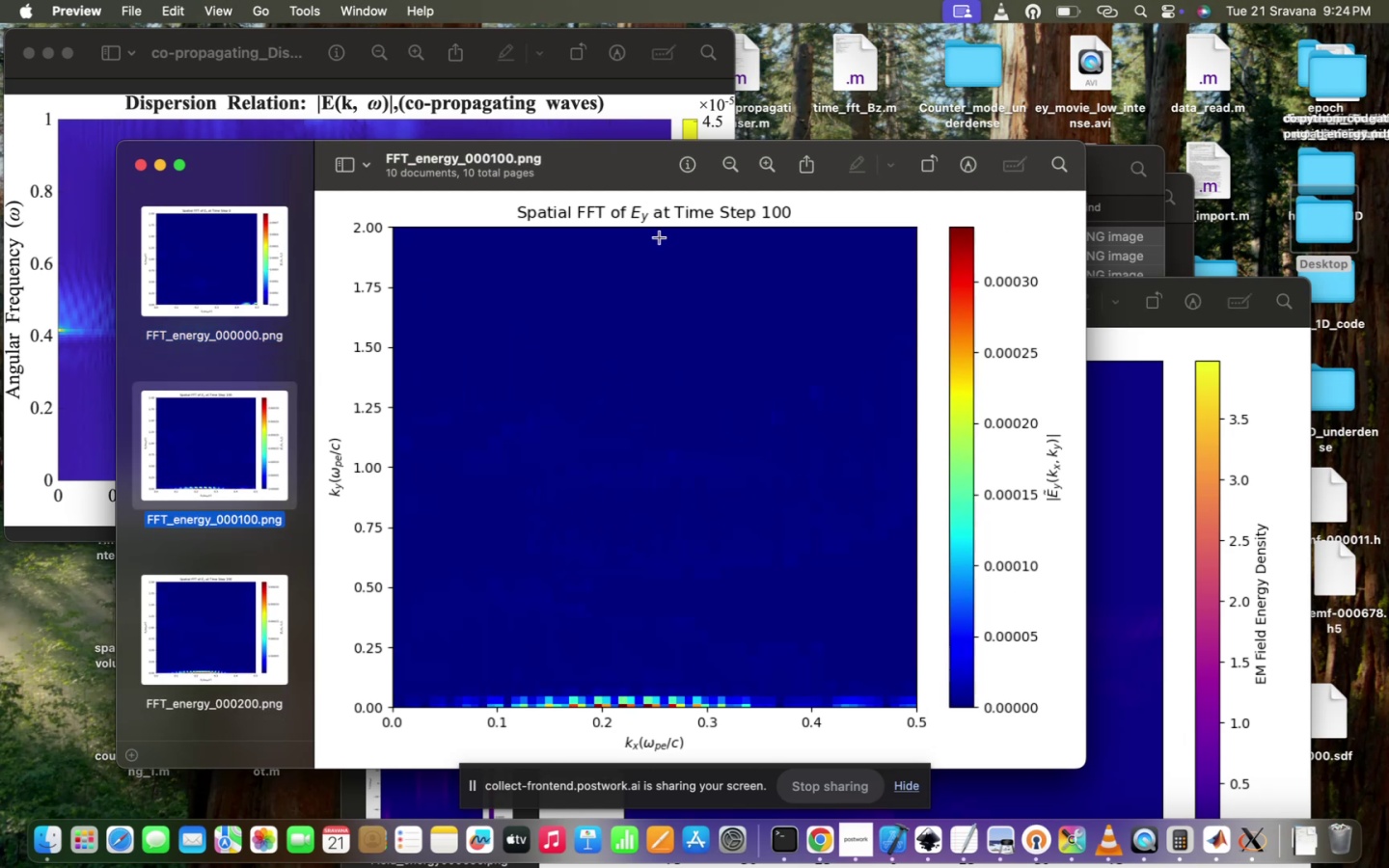 
key(ArrowDown)
 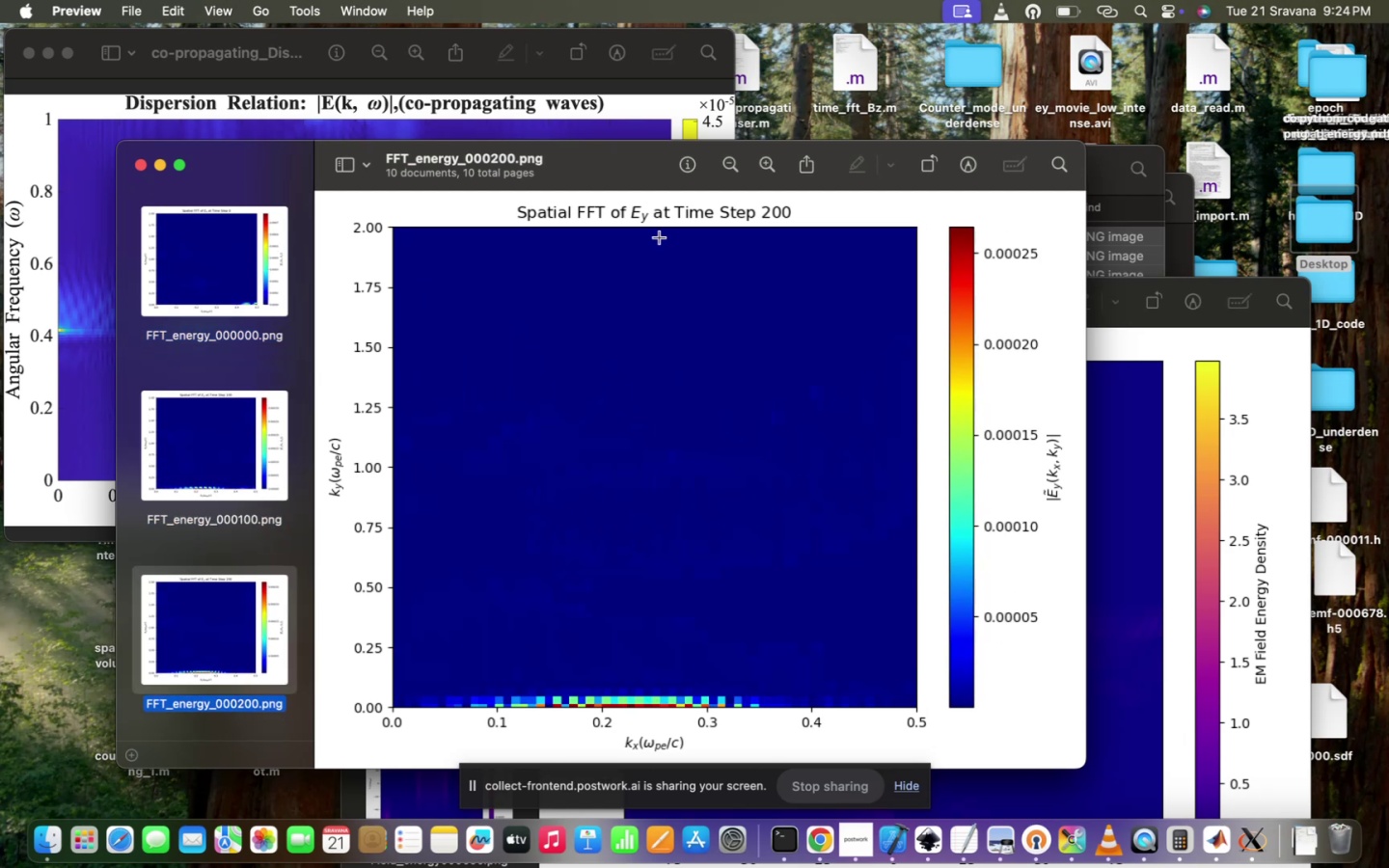 
hold_key(key=ArrowDown, duration=1.07)
 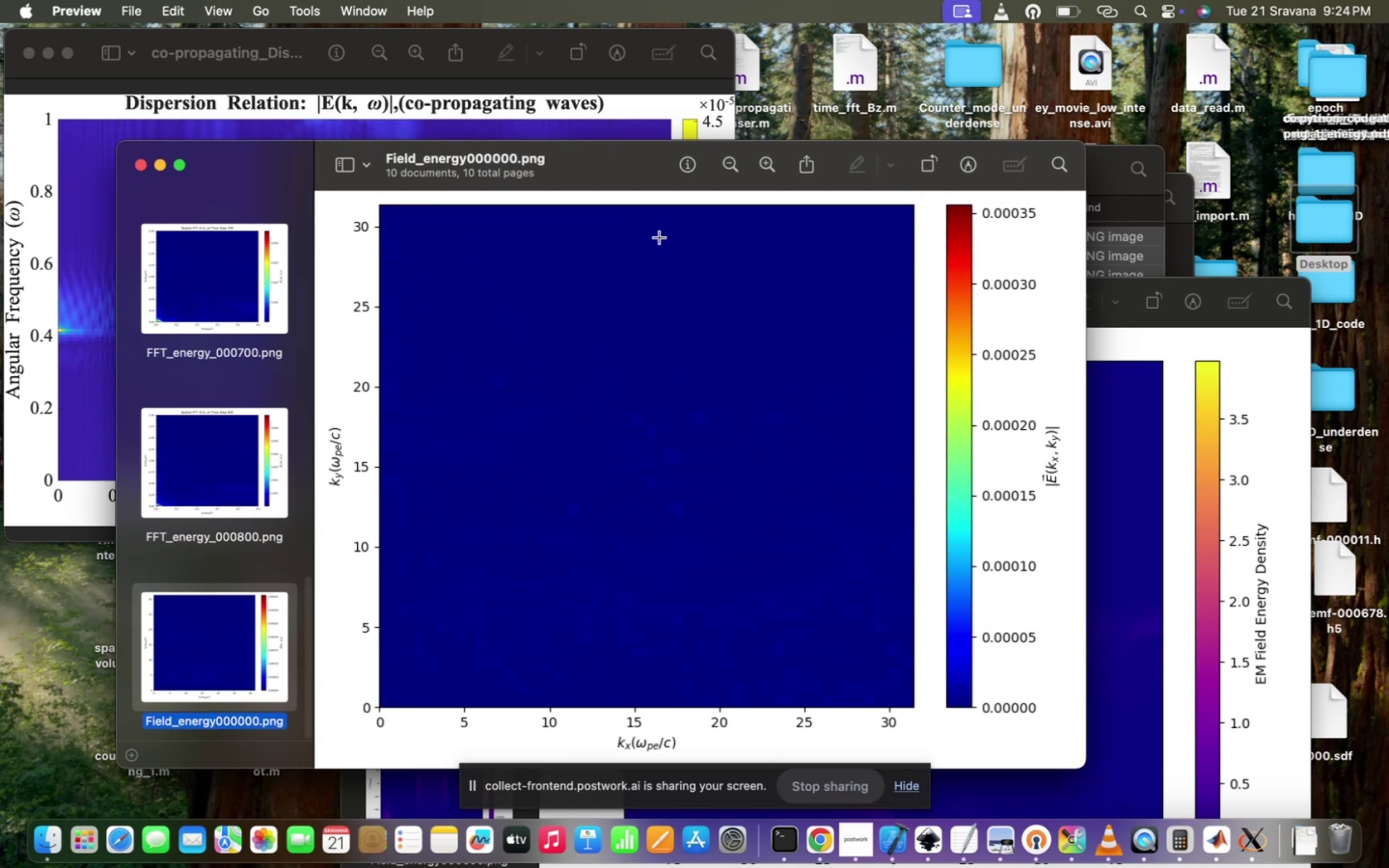 
key(ArrowUp)
 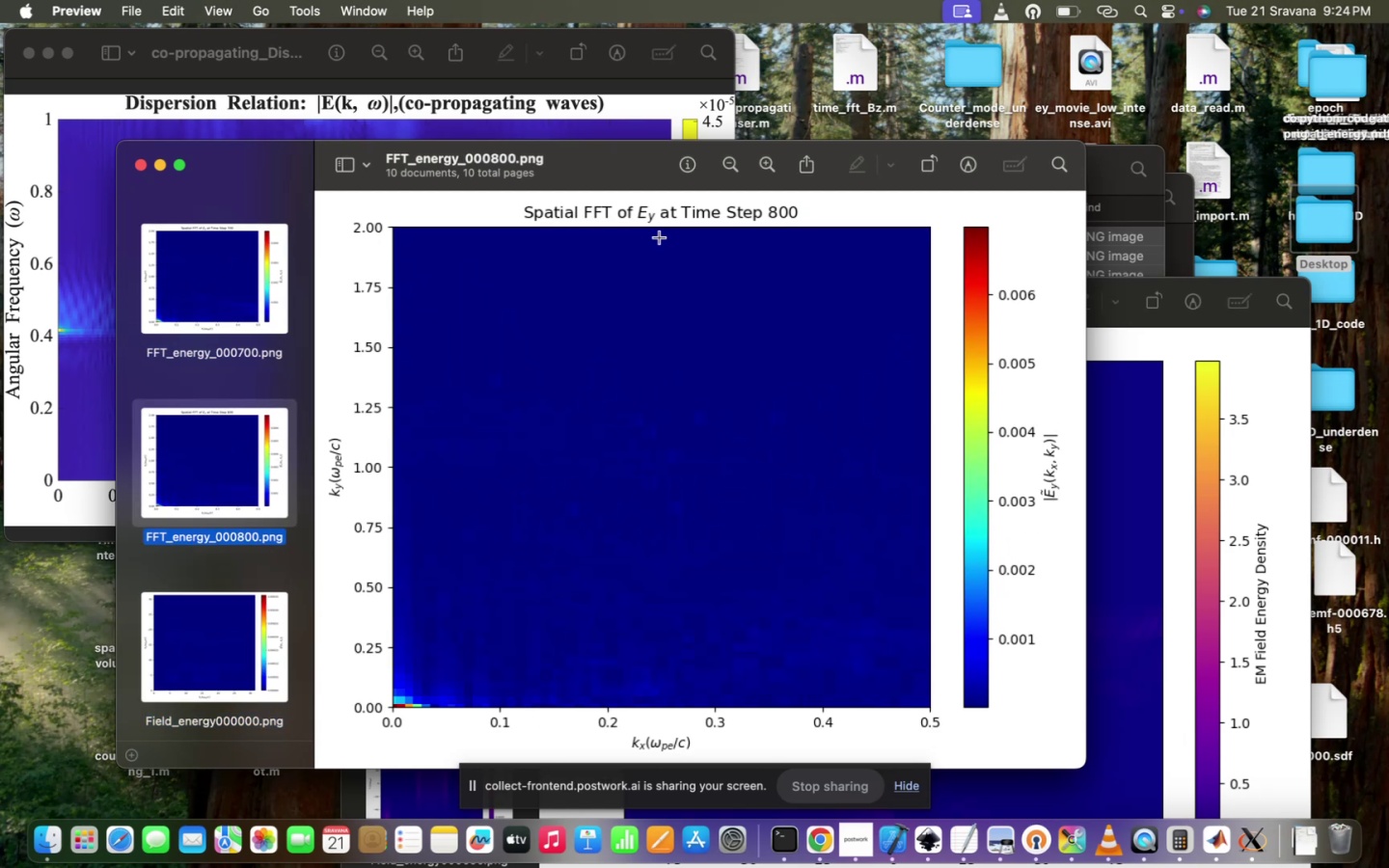 
key(ArrowUp)
 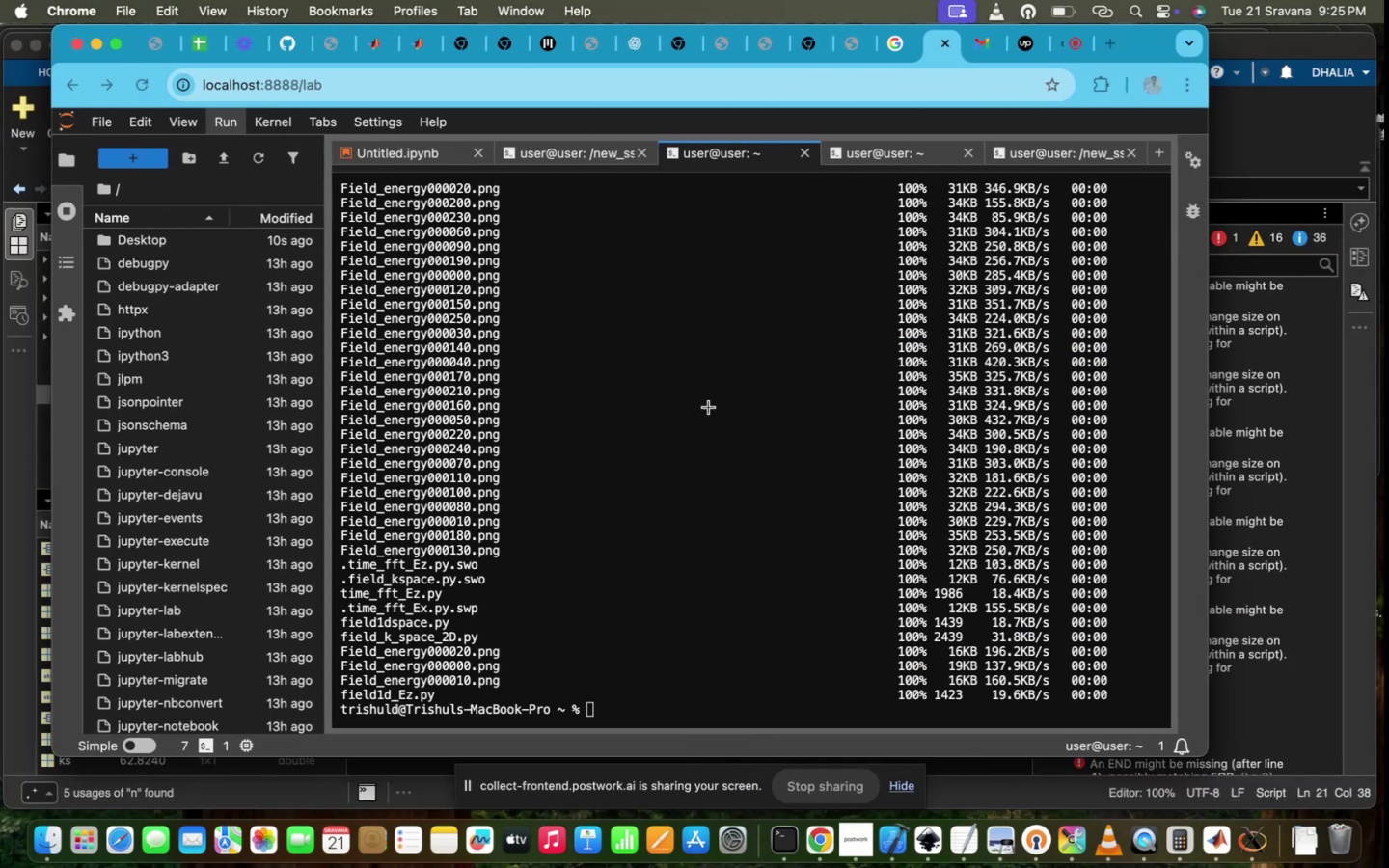 
left_click([718, 549])
 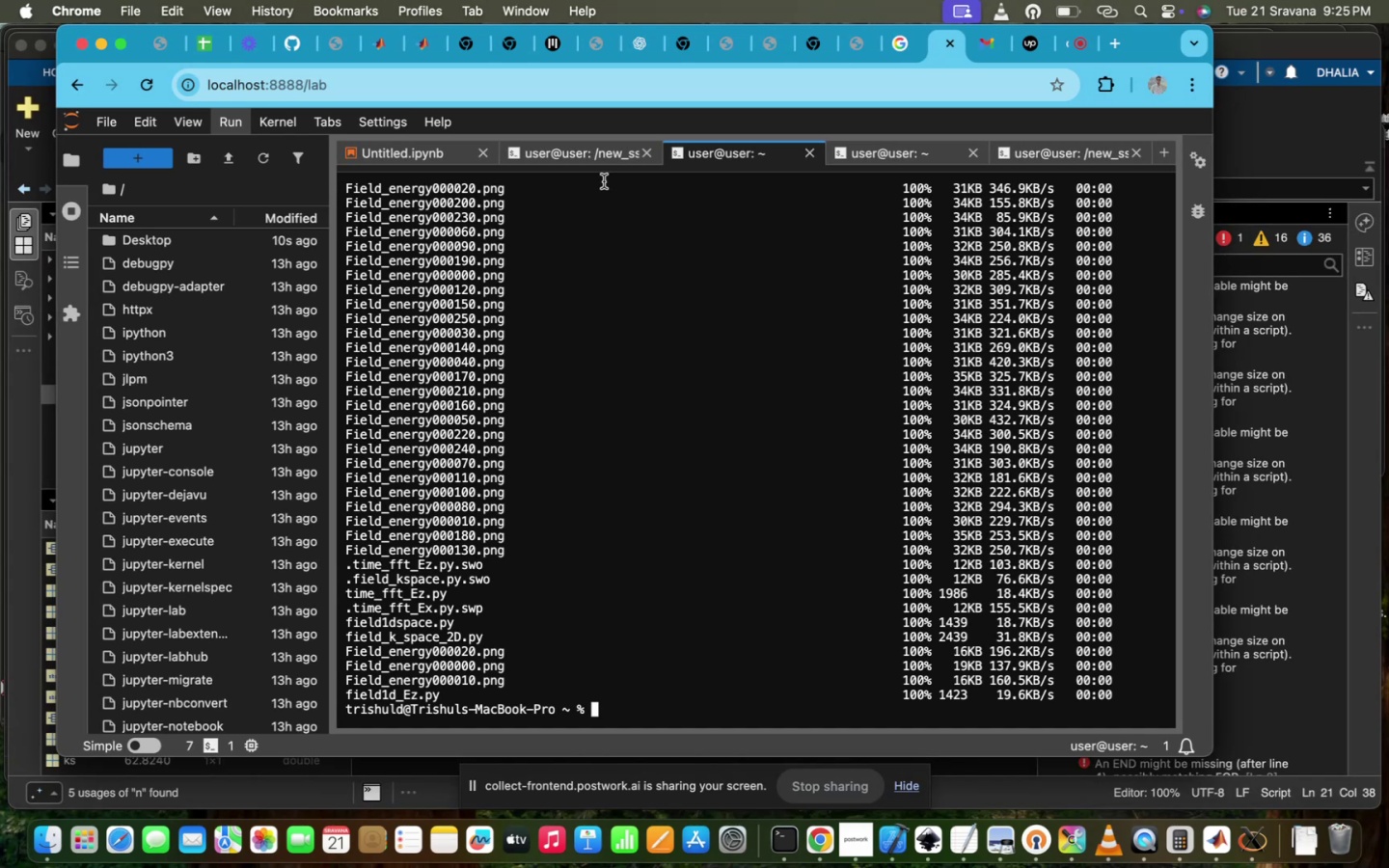 
left_click([595, 161])
 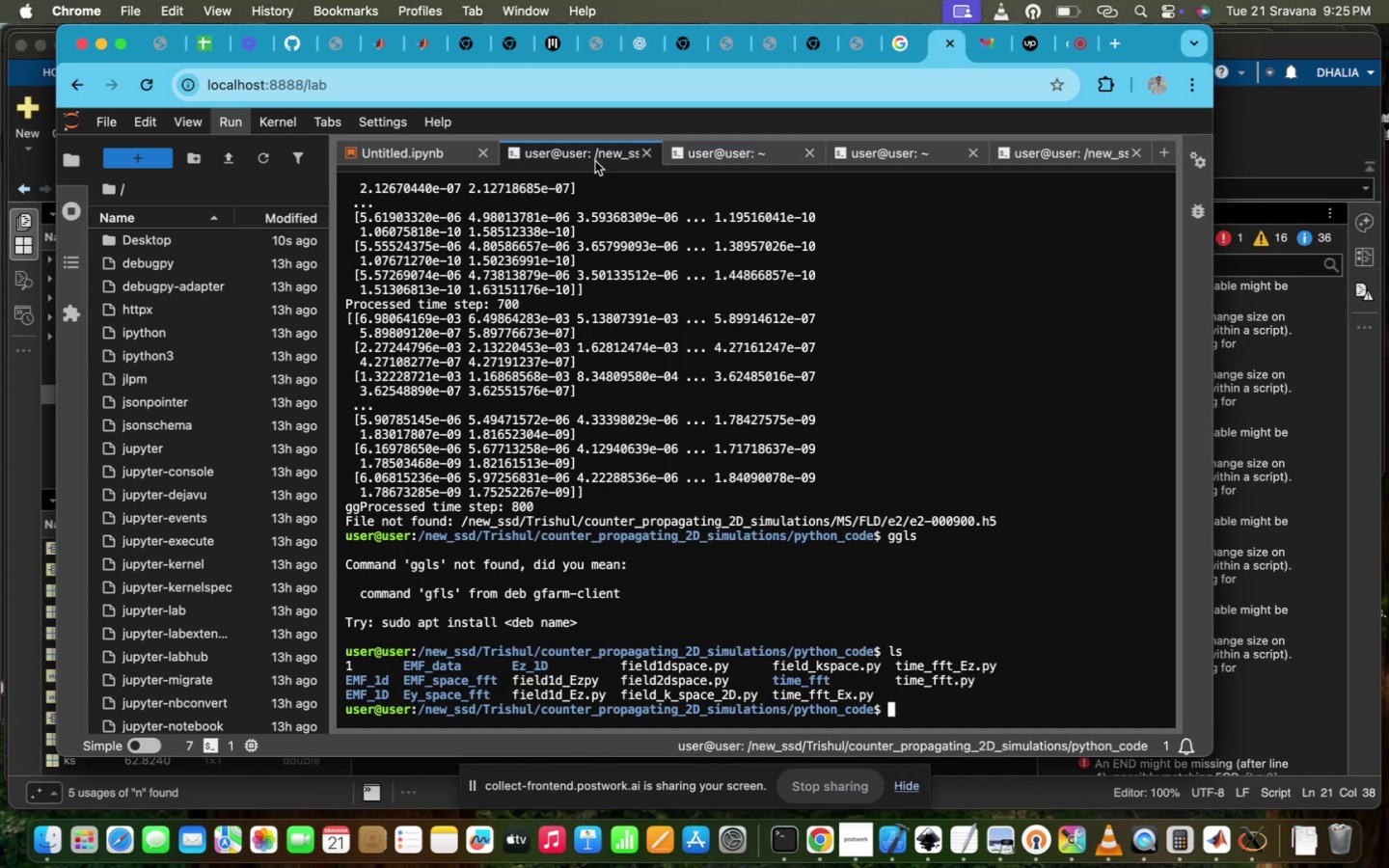 
key(ArrowUp)
 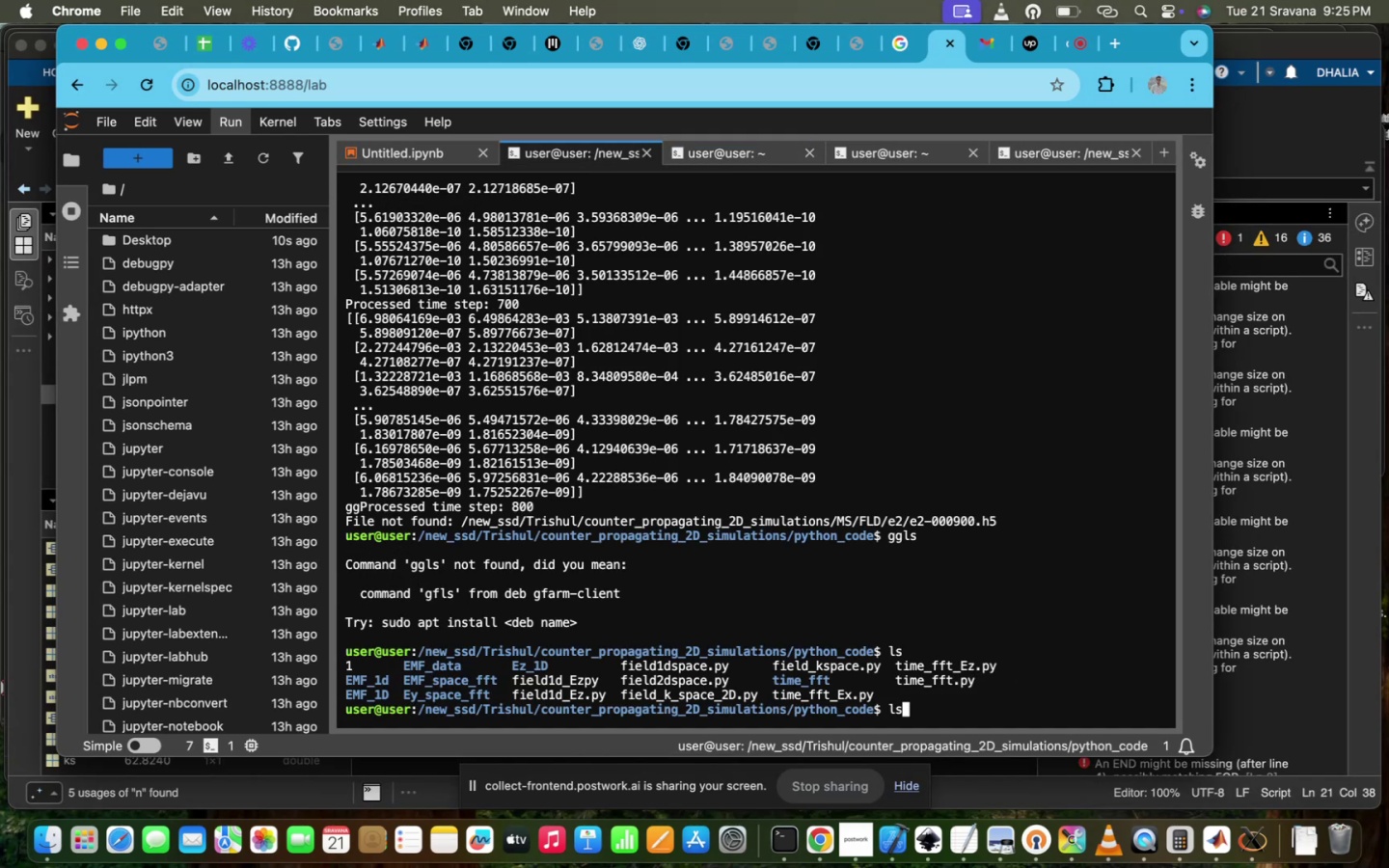 
key(ArrowUp)
 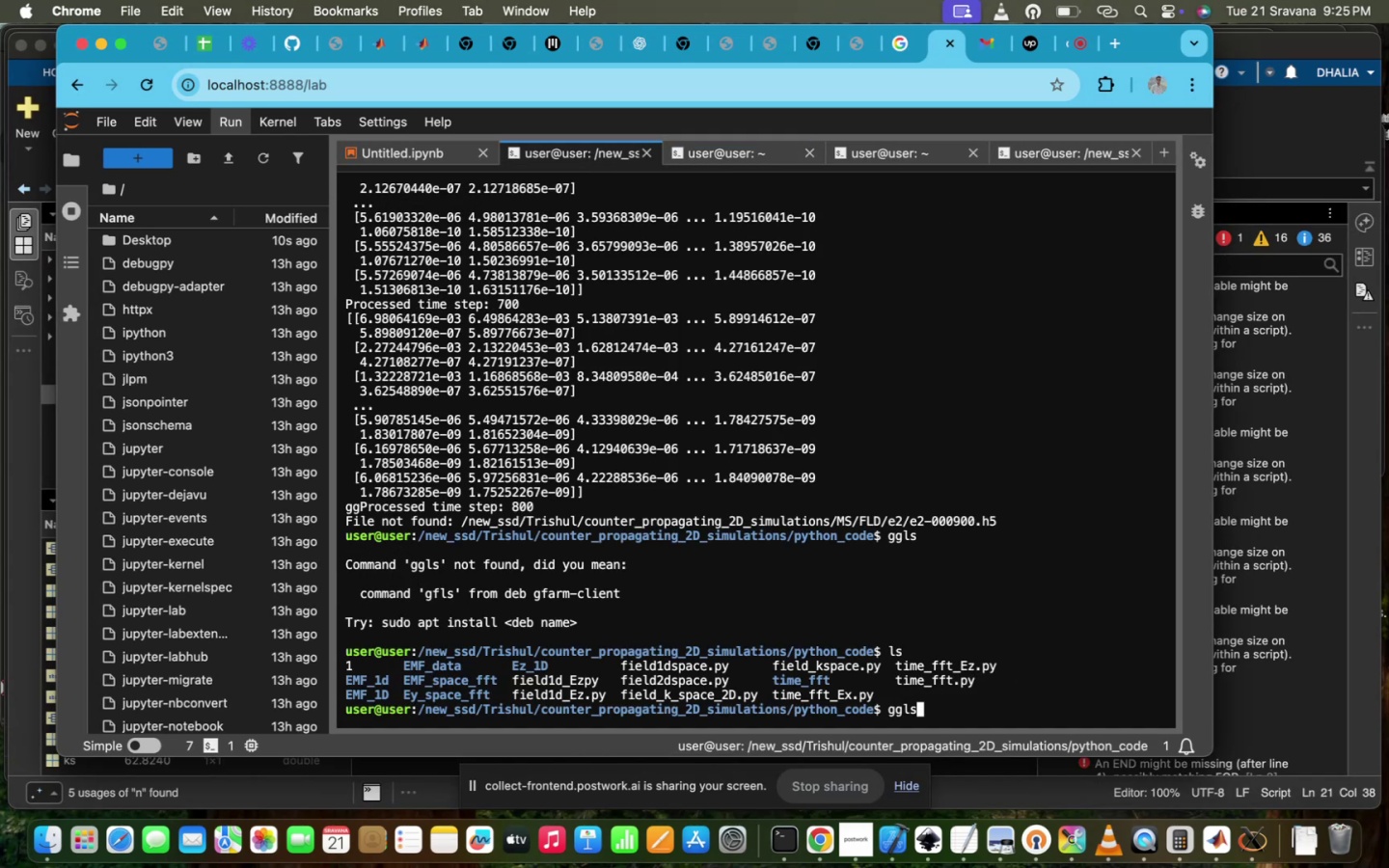 
hold_key(key=ArrowUp, duration=0.33)
 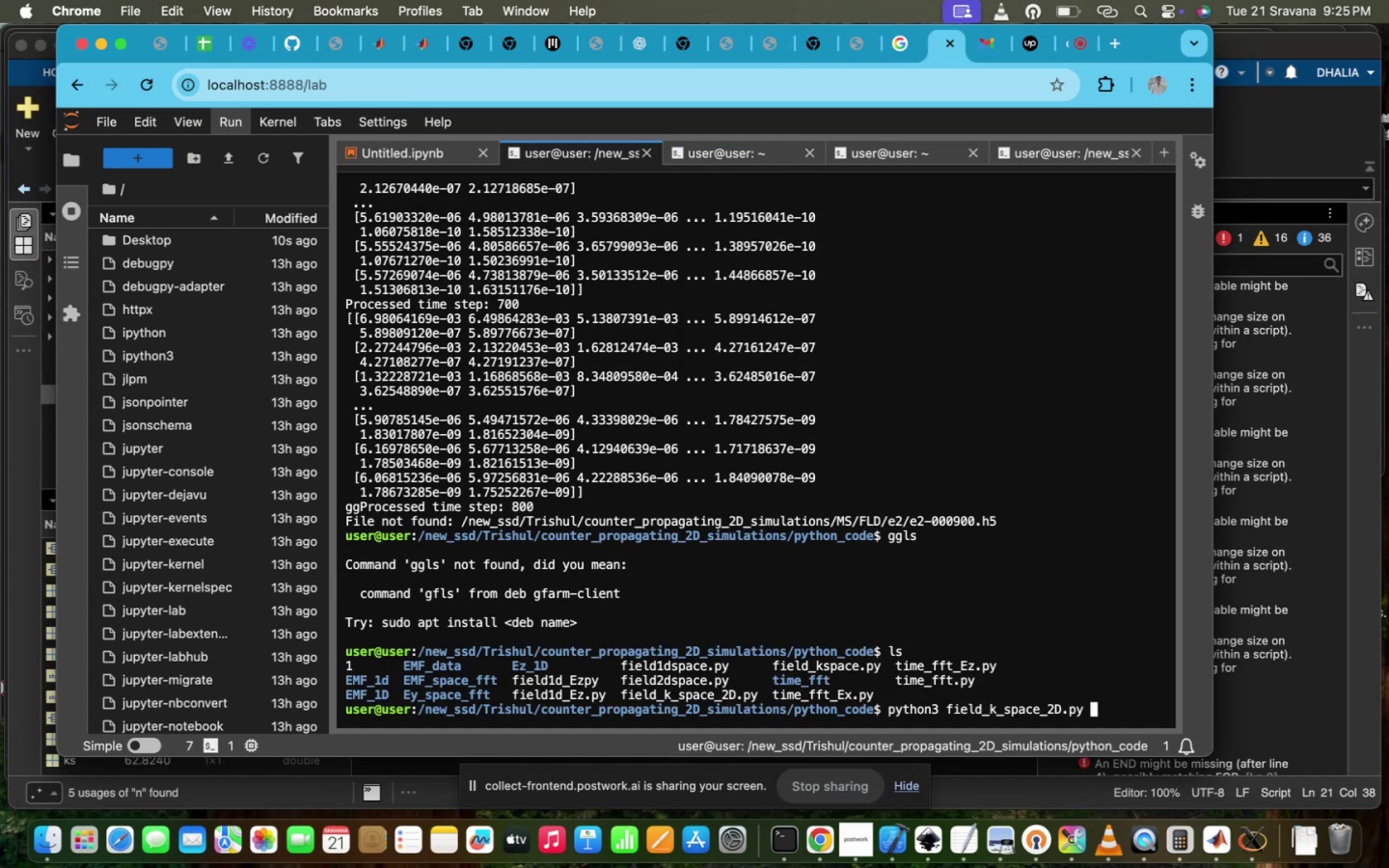 
key(ArrowUp)
 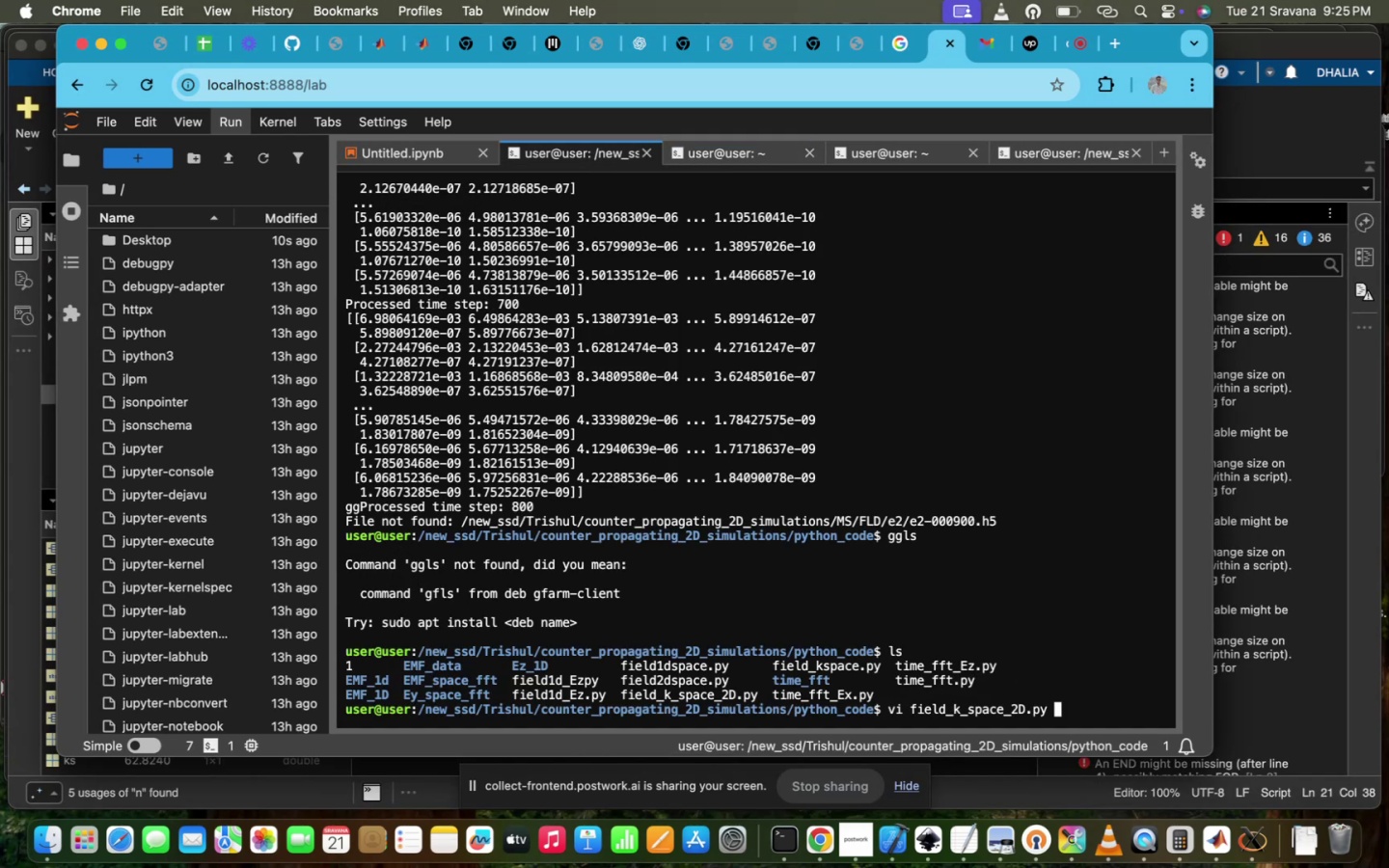 
hold_key(key=Enter, duration=0.49)
 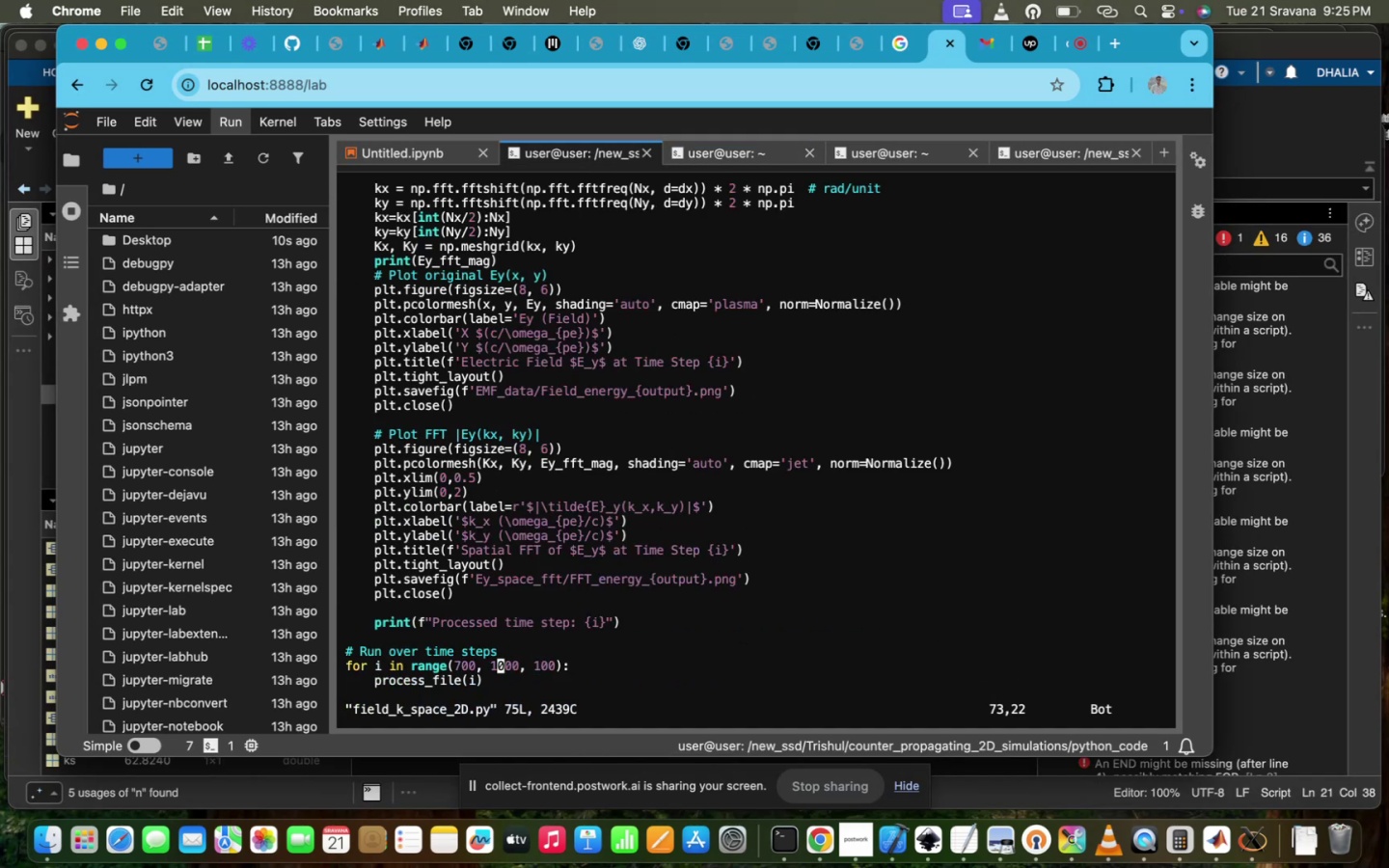 
scroll: coordinate [595, 161], scroll_direction: up, amount: 16.0
 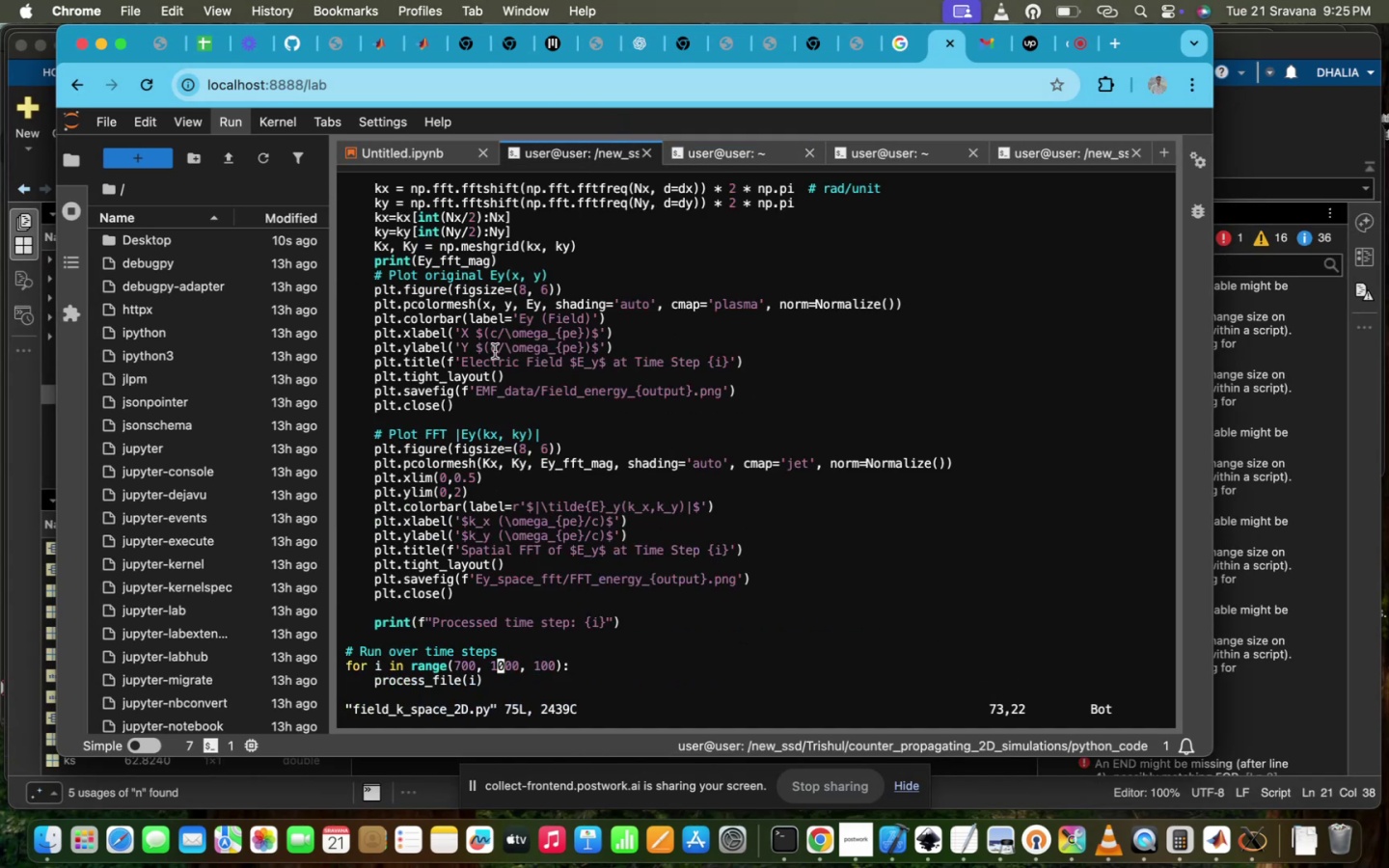 
right_click([495, 351])
 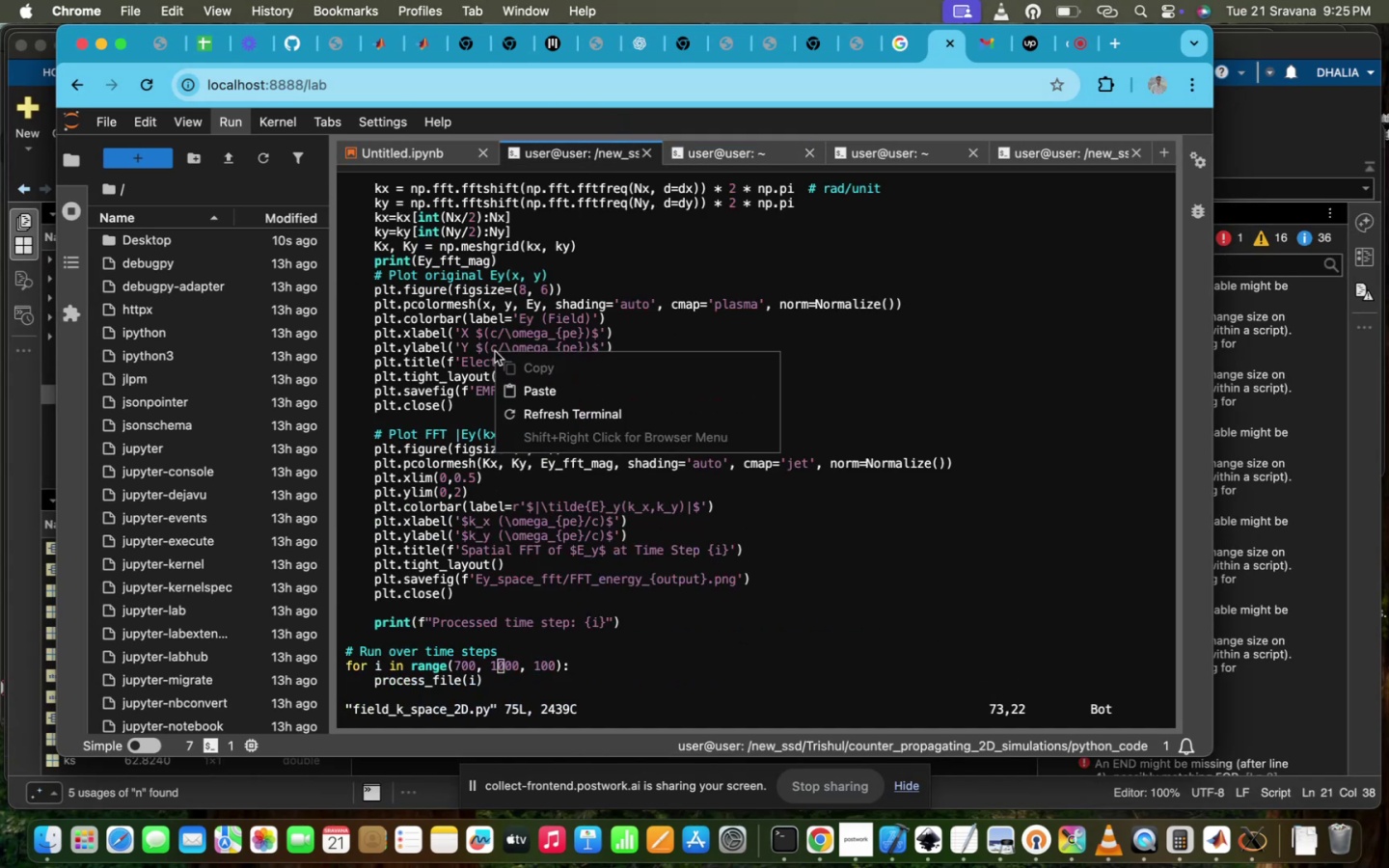 
left_click([495, 351])
 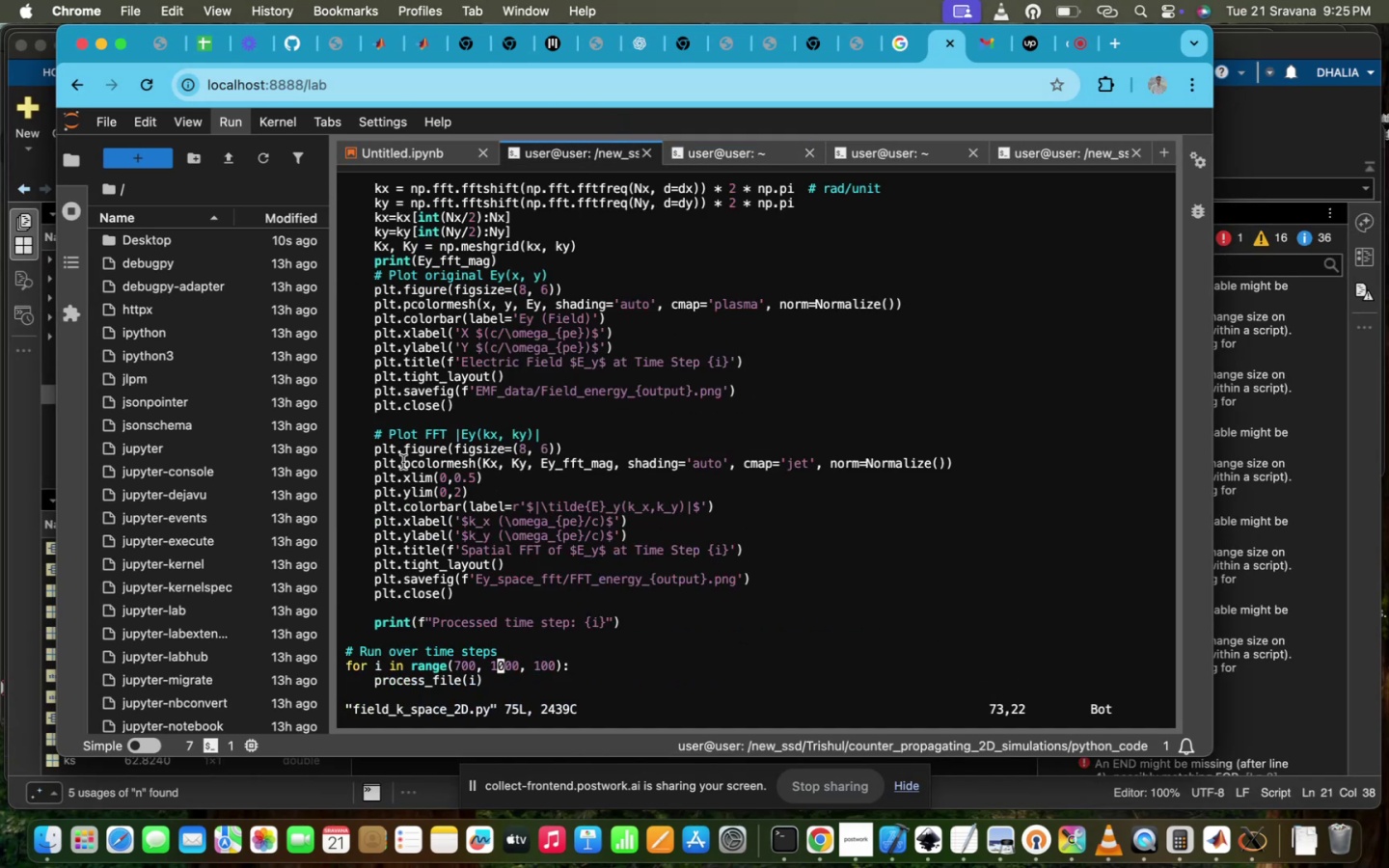 
hold_key(key=ArrowUp, duration=1.36)
 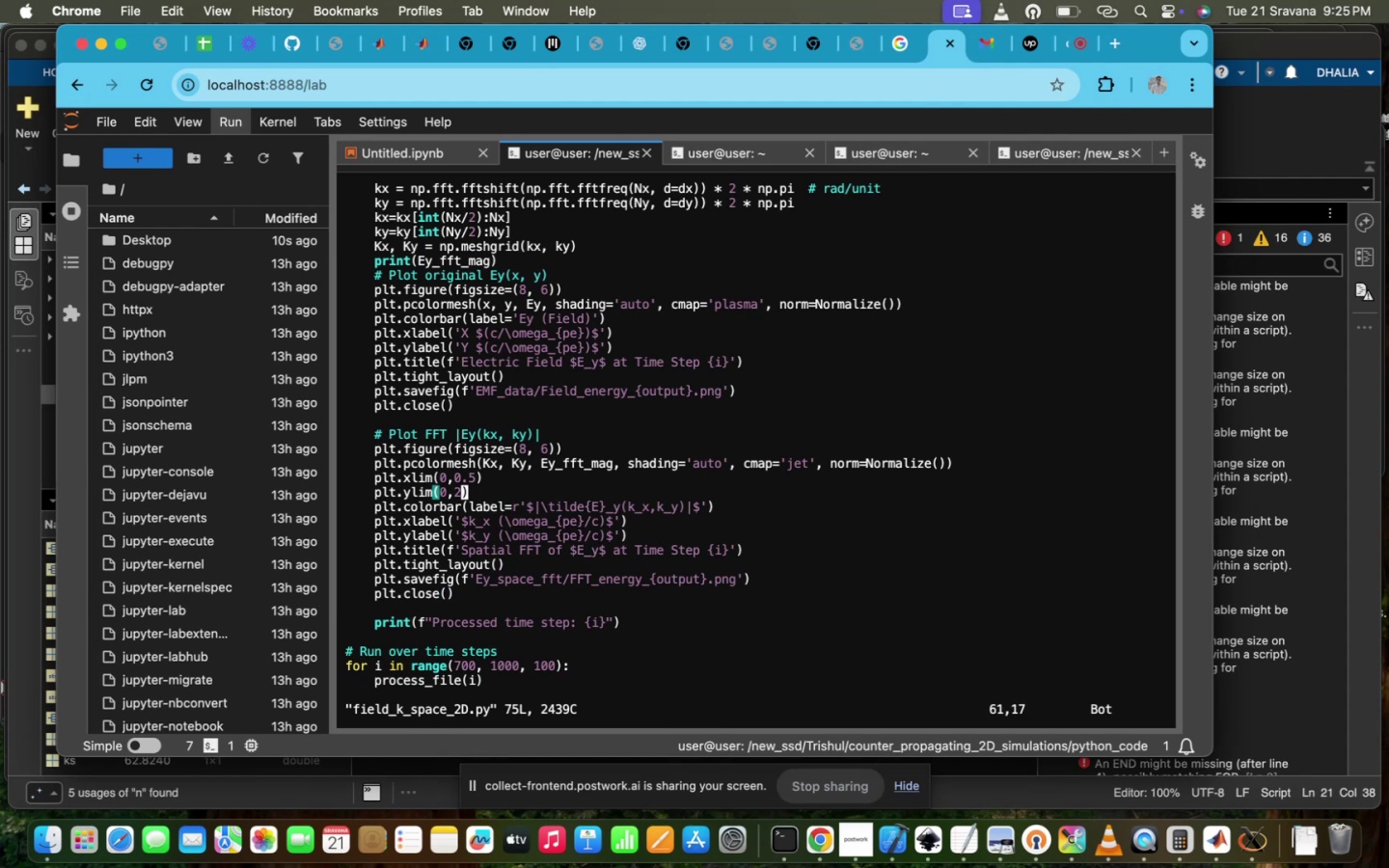 
key(ArrowUp)
 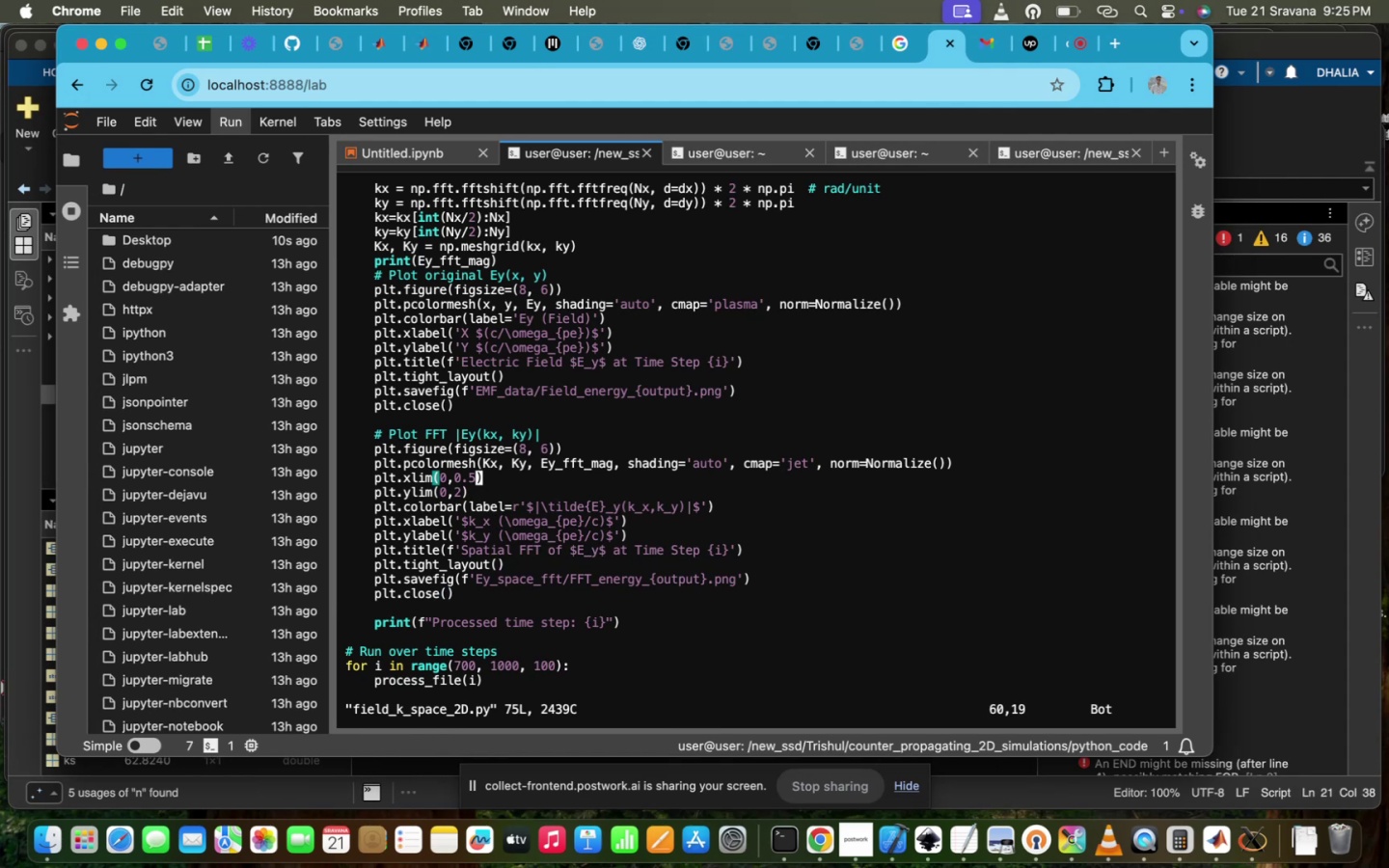 
key(Backspace)
 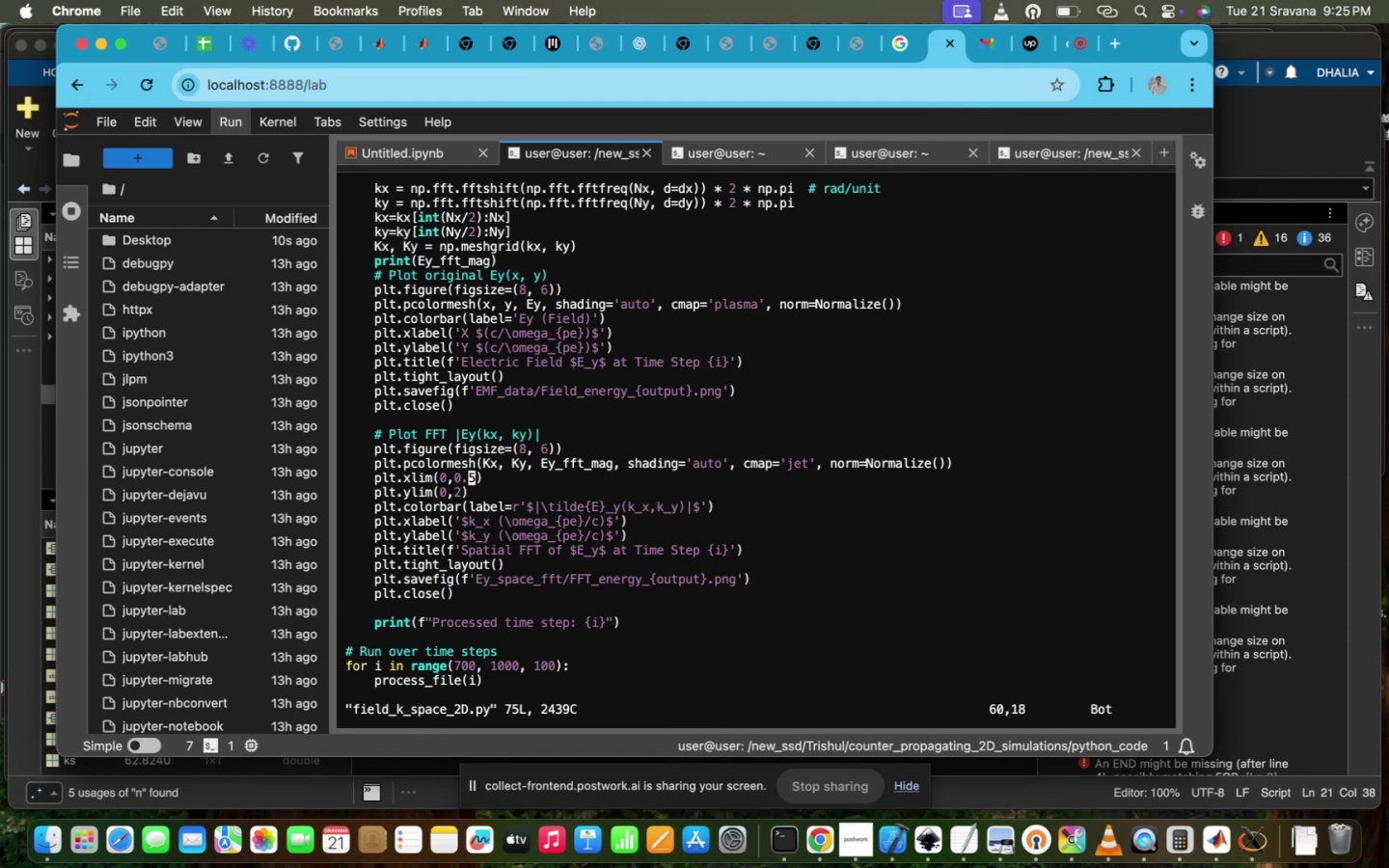 
key(Backspace)
 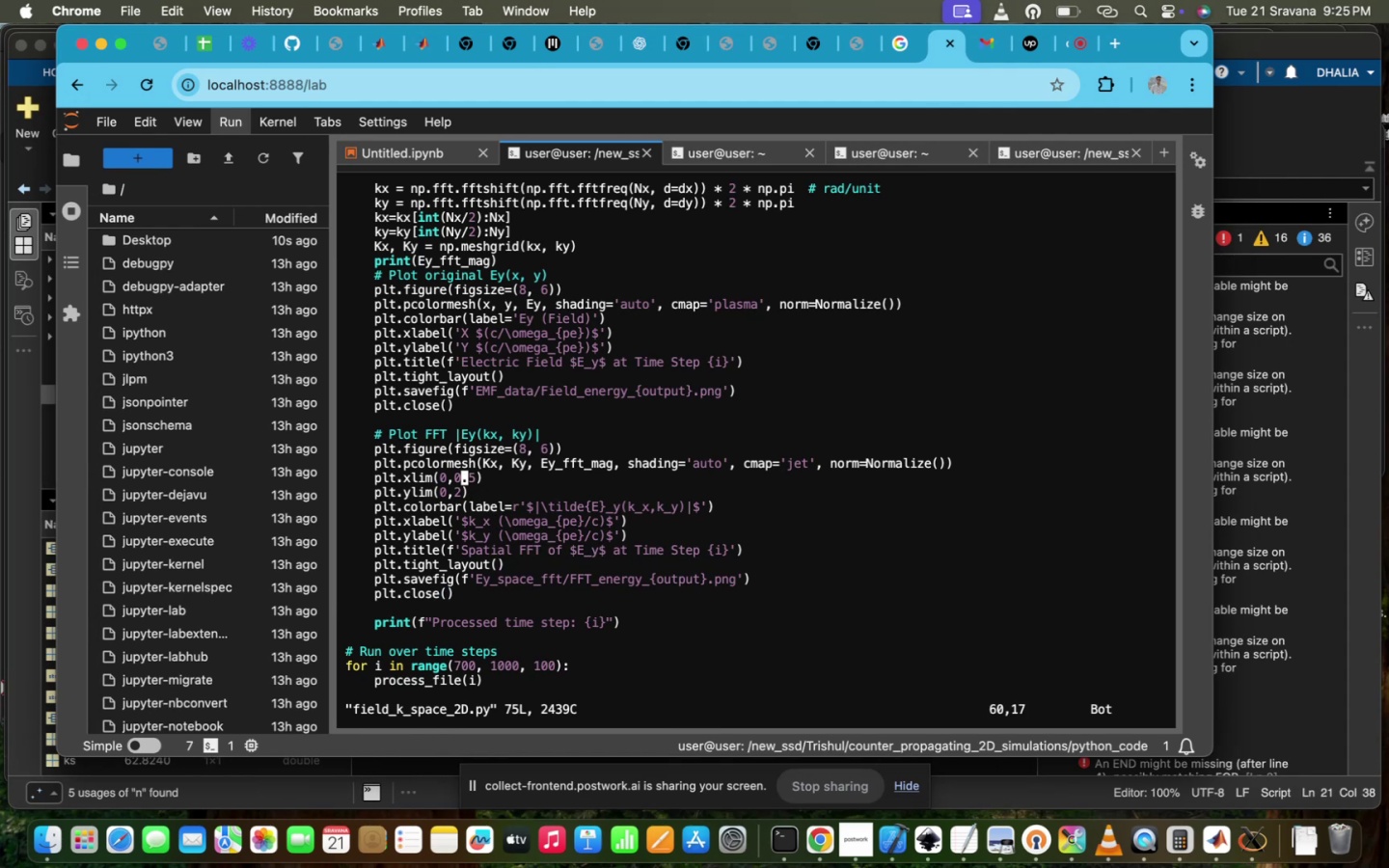 
key(Backspace)
 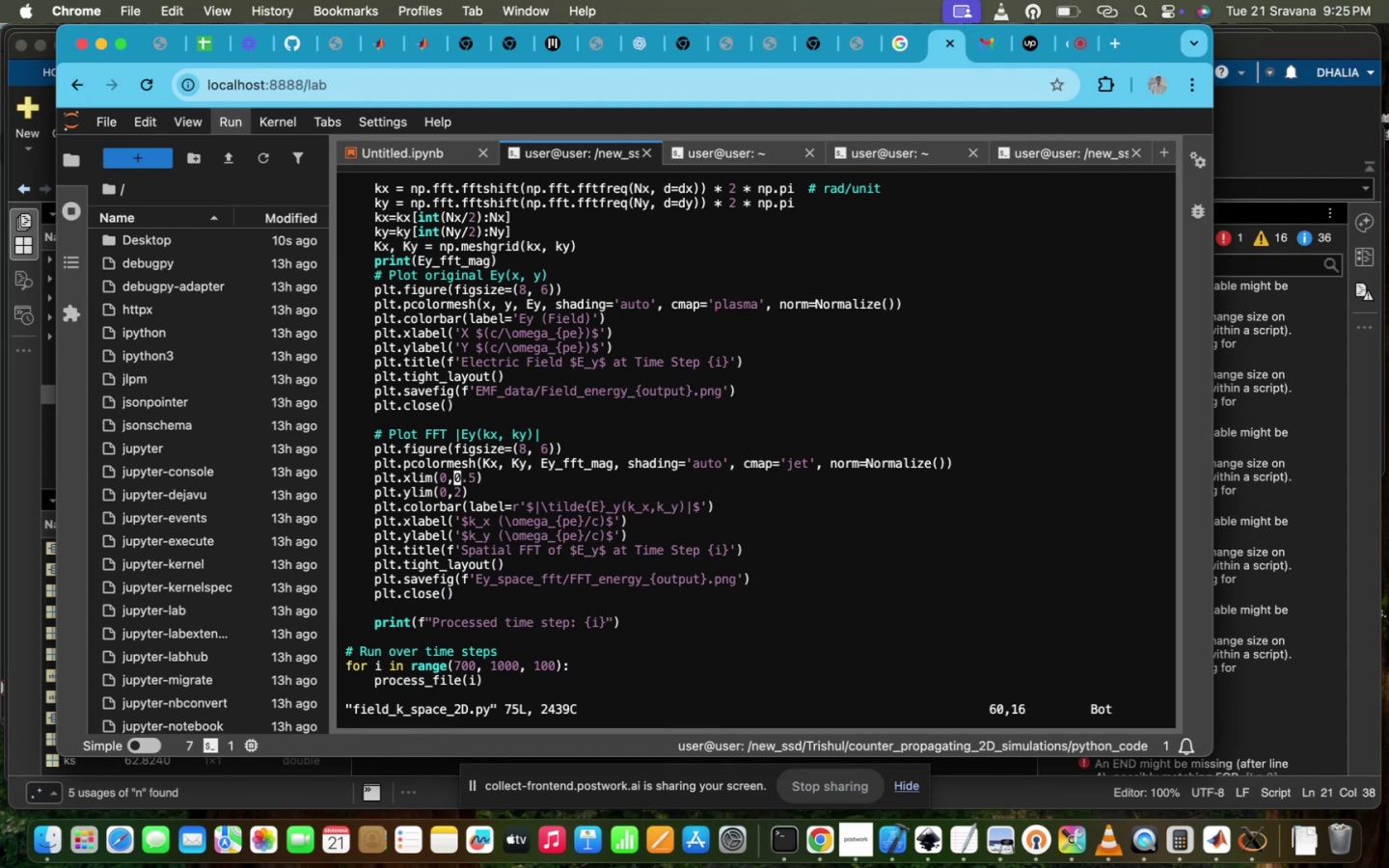 
key(I)
 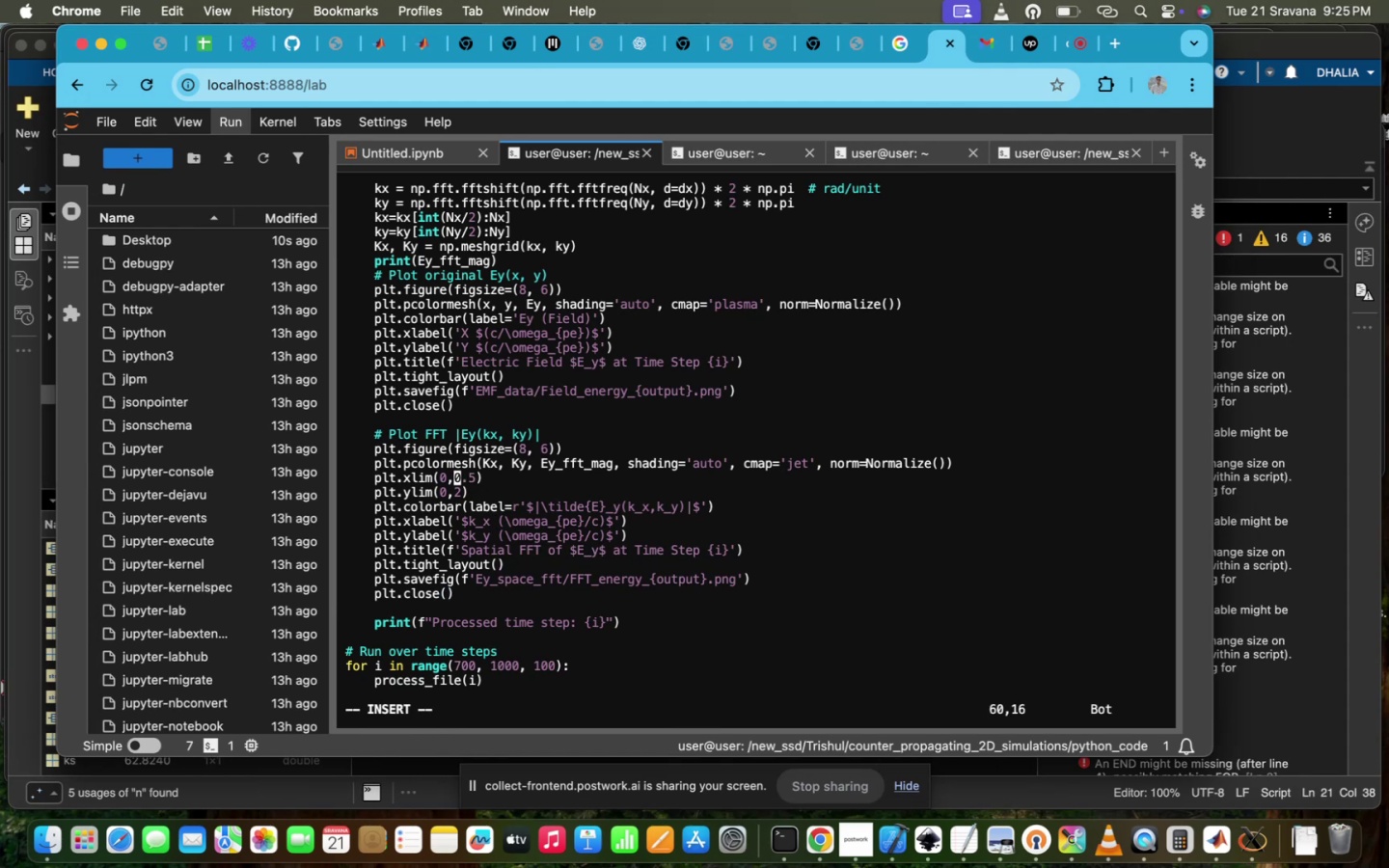 
key(ArrowRight)
 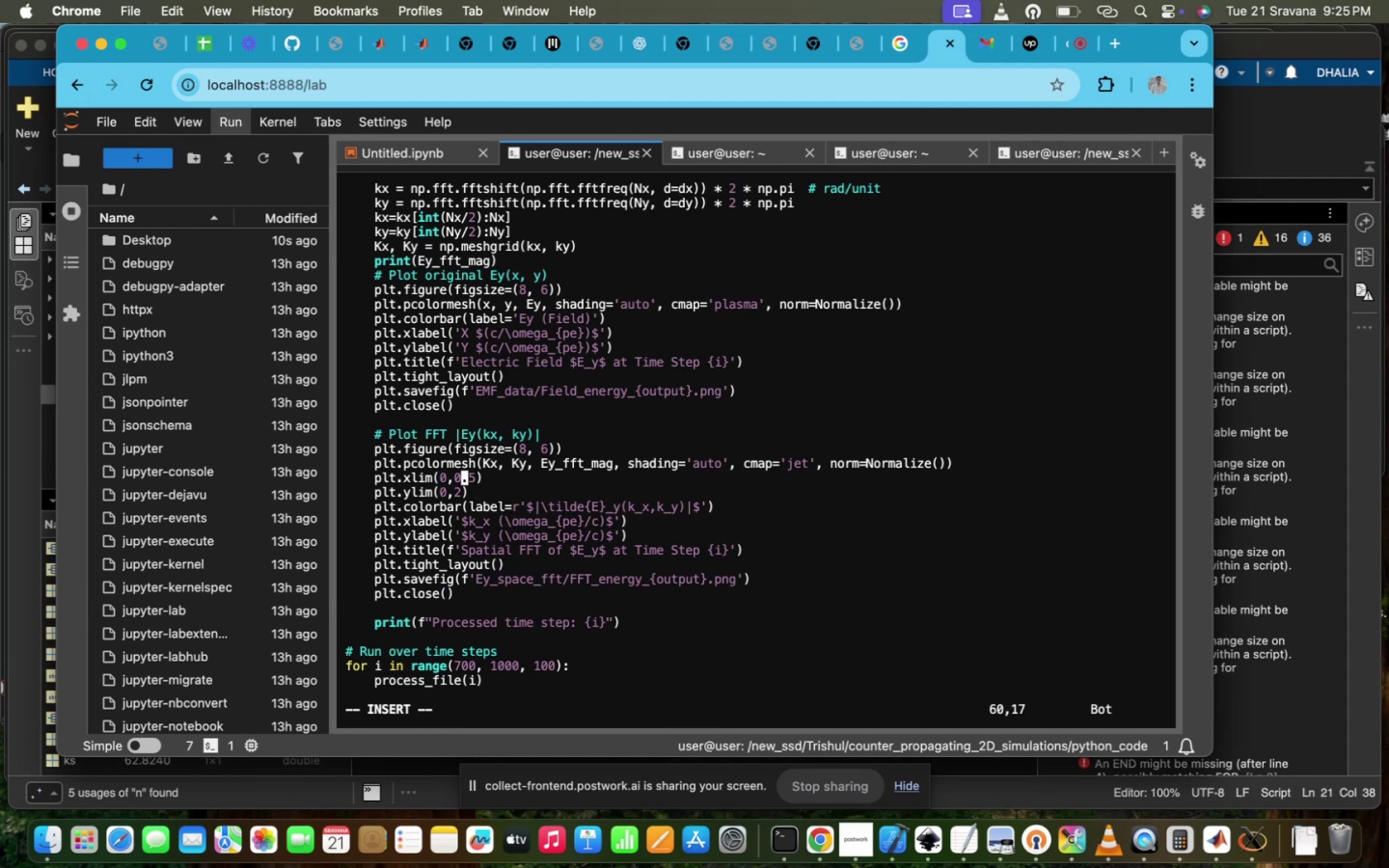 
key(ArrowRight)
 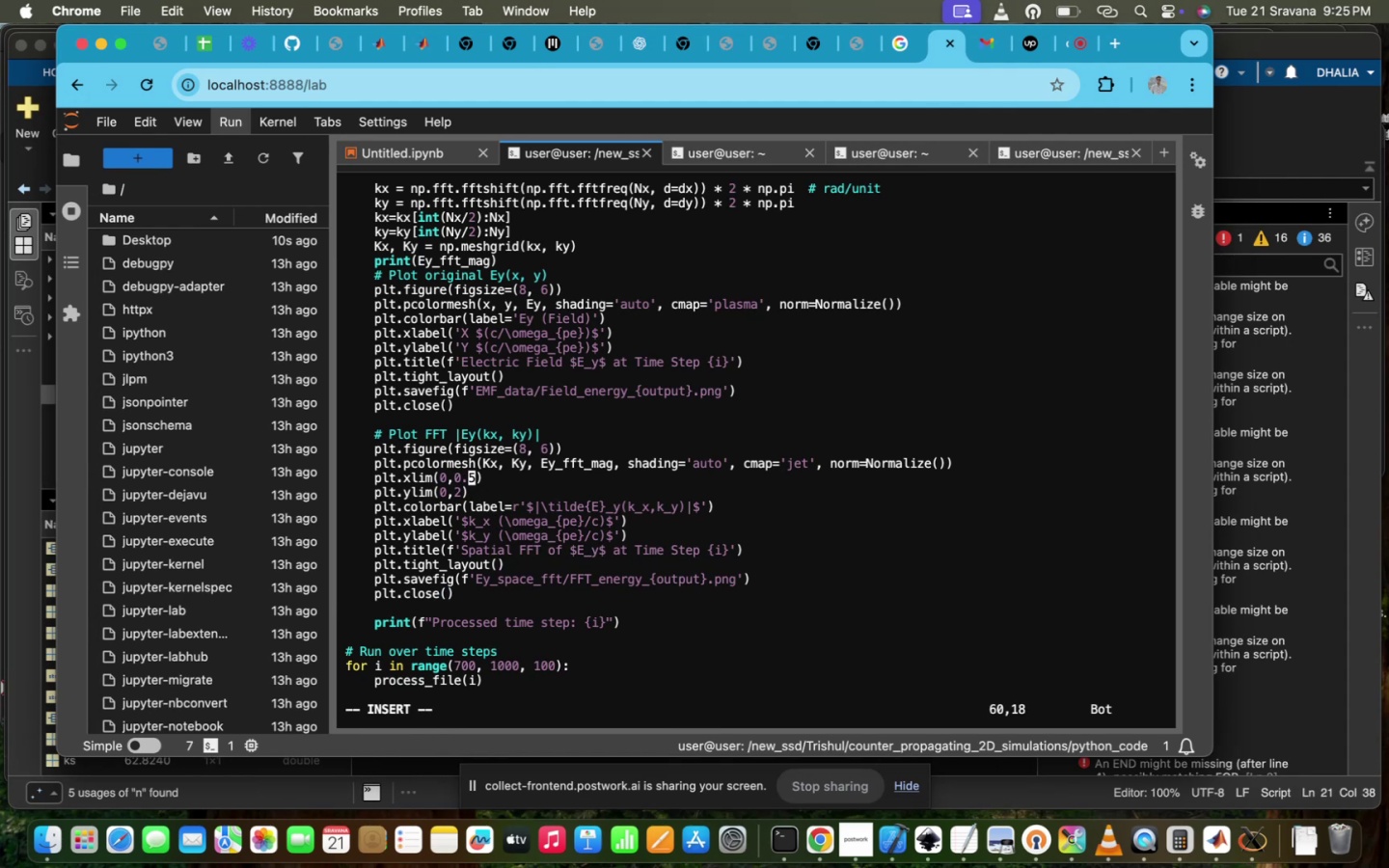 
key(ArrowRight)
 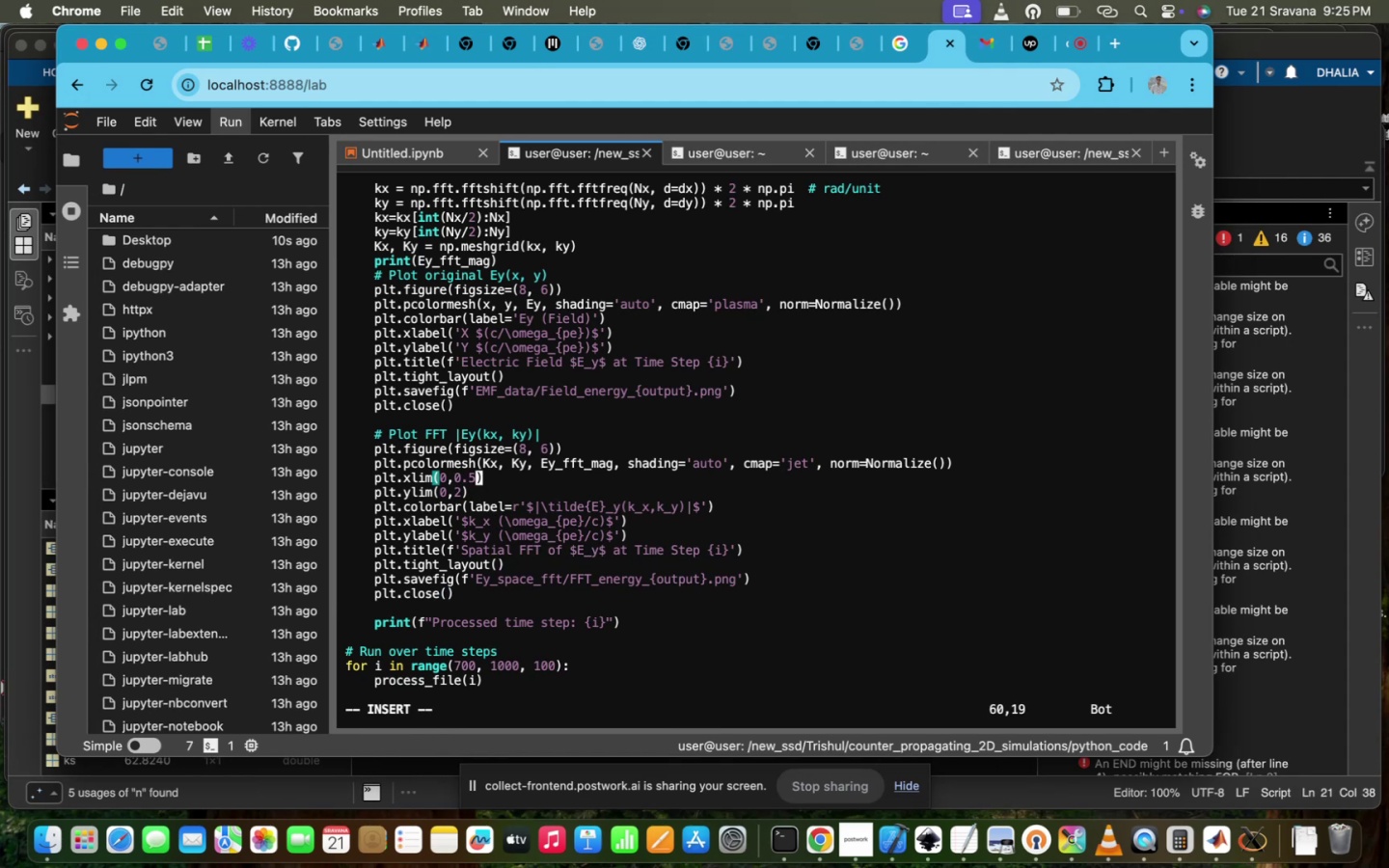 
key(Backspace)
 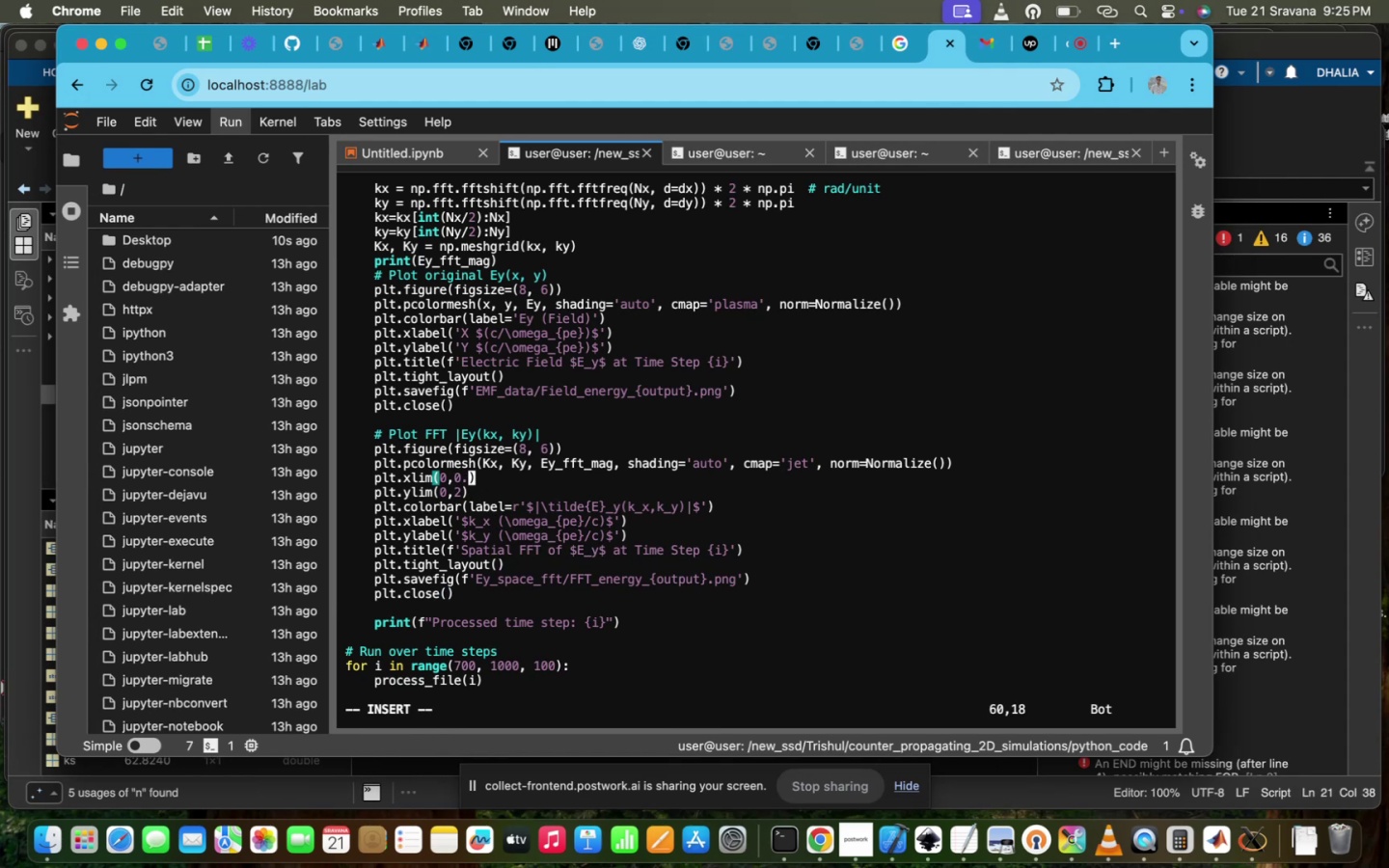 
key(Backspace)
 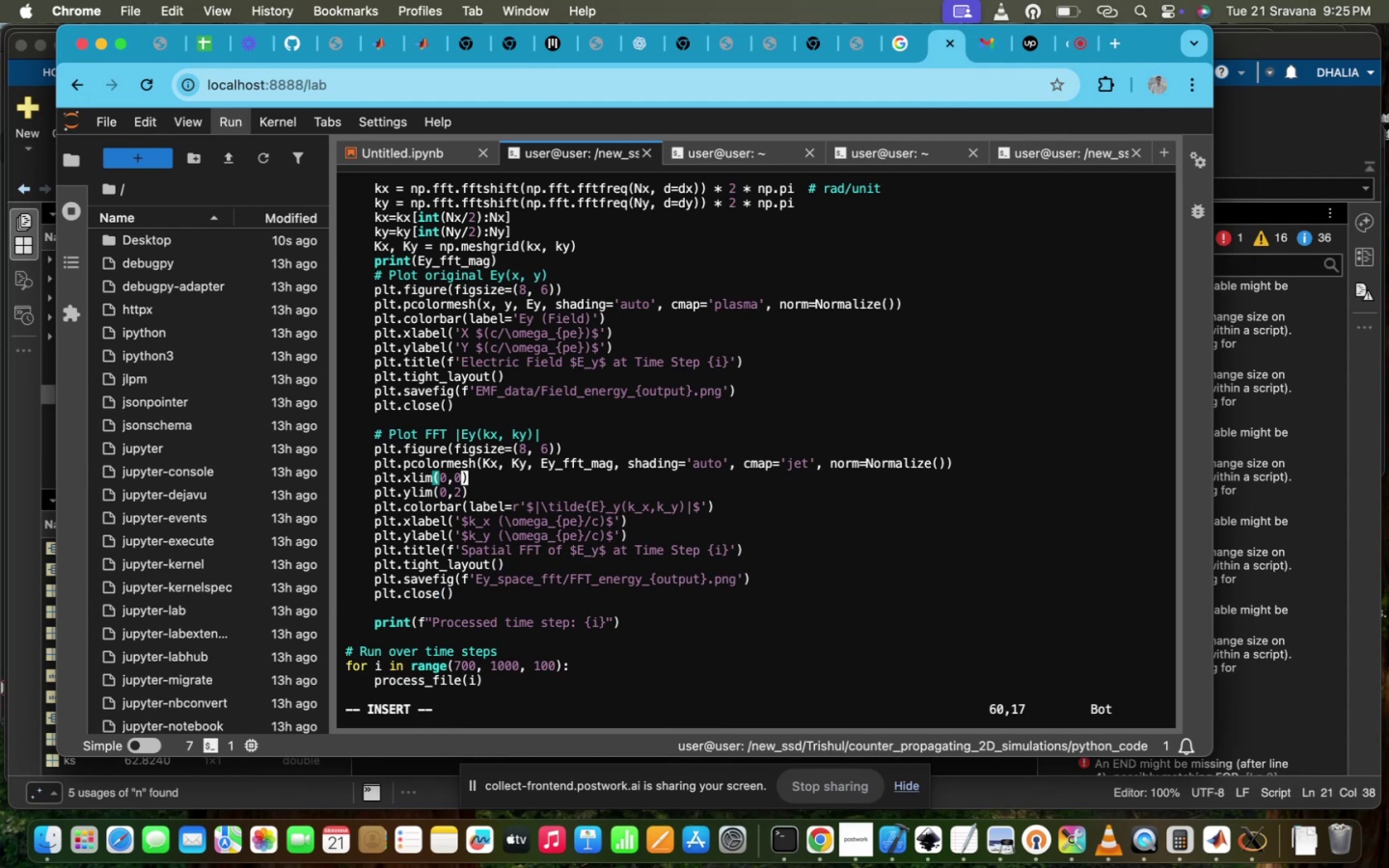 
key(Backspace)
 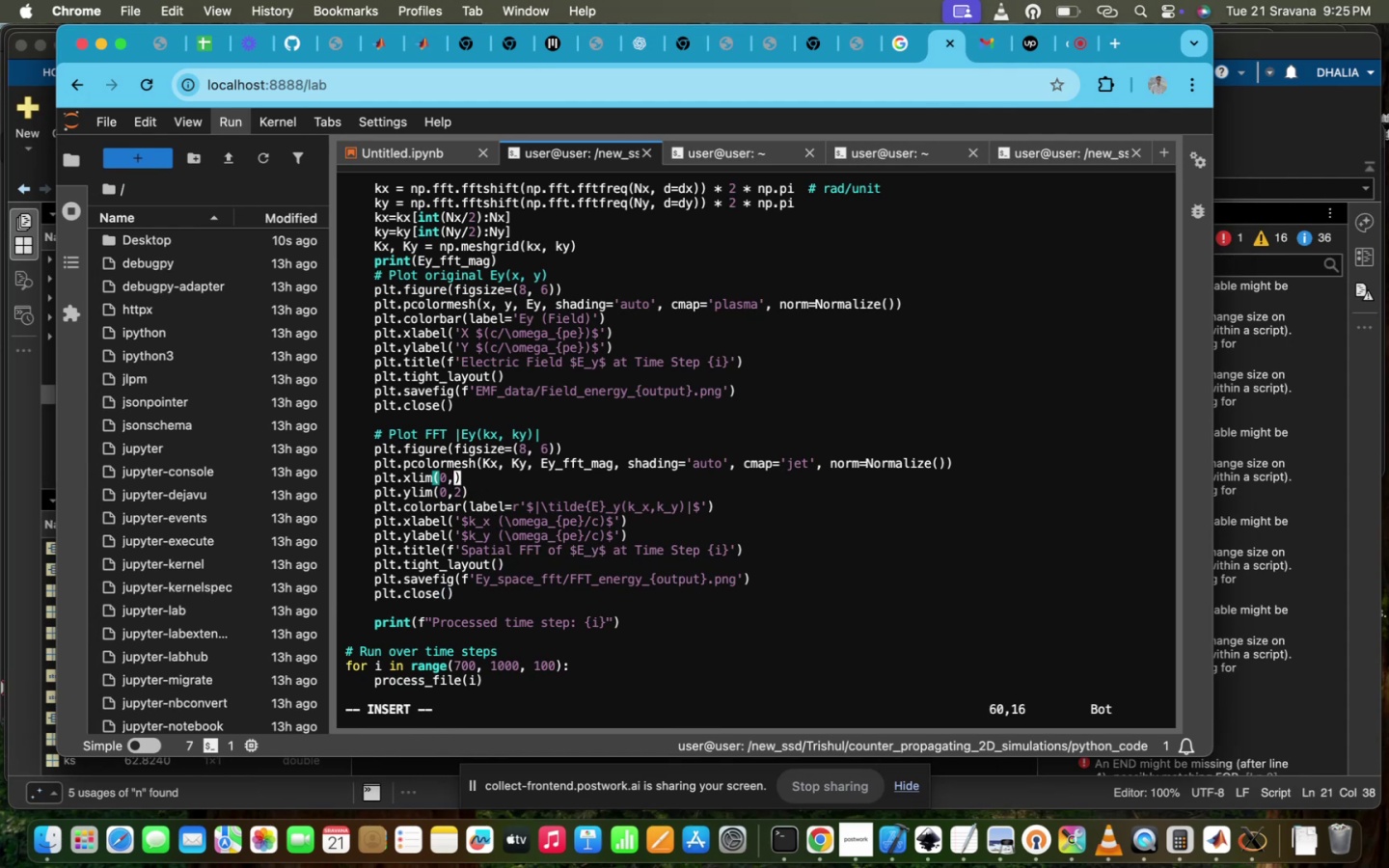 
key(2)
 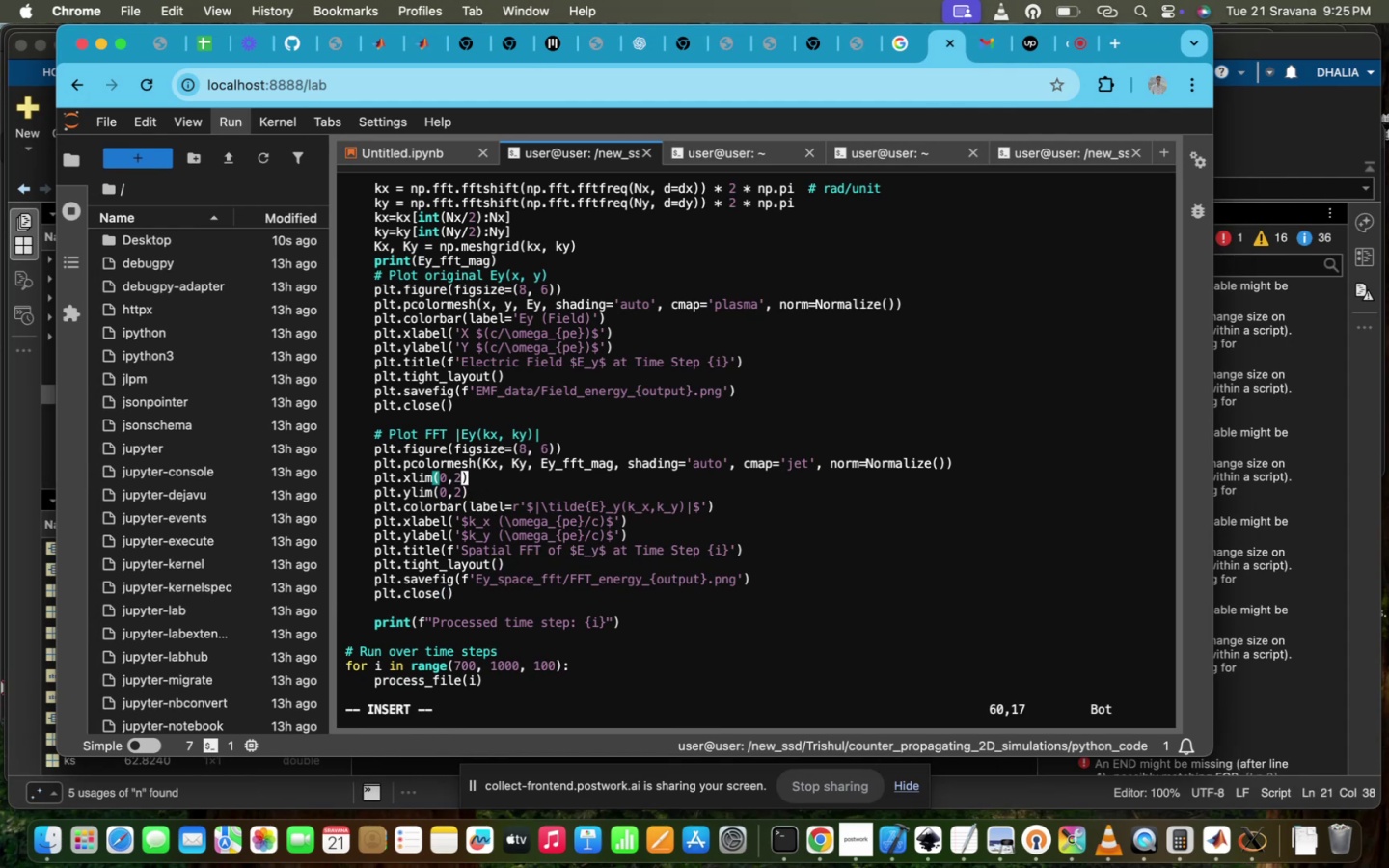 
key(ArrowDown)
 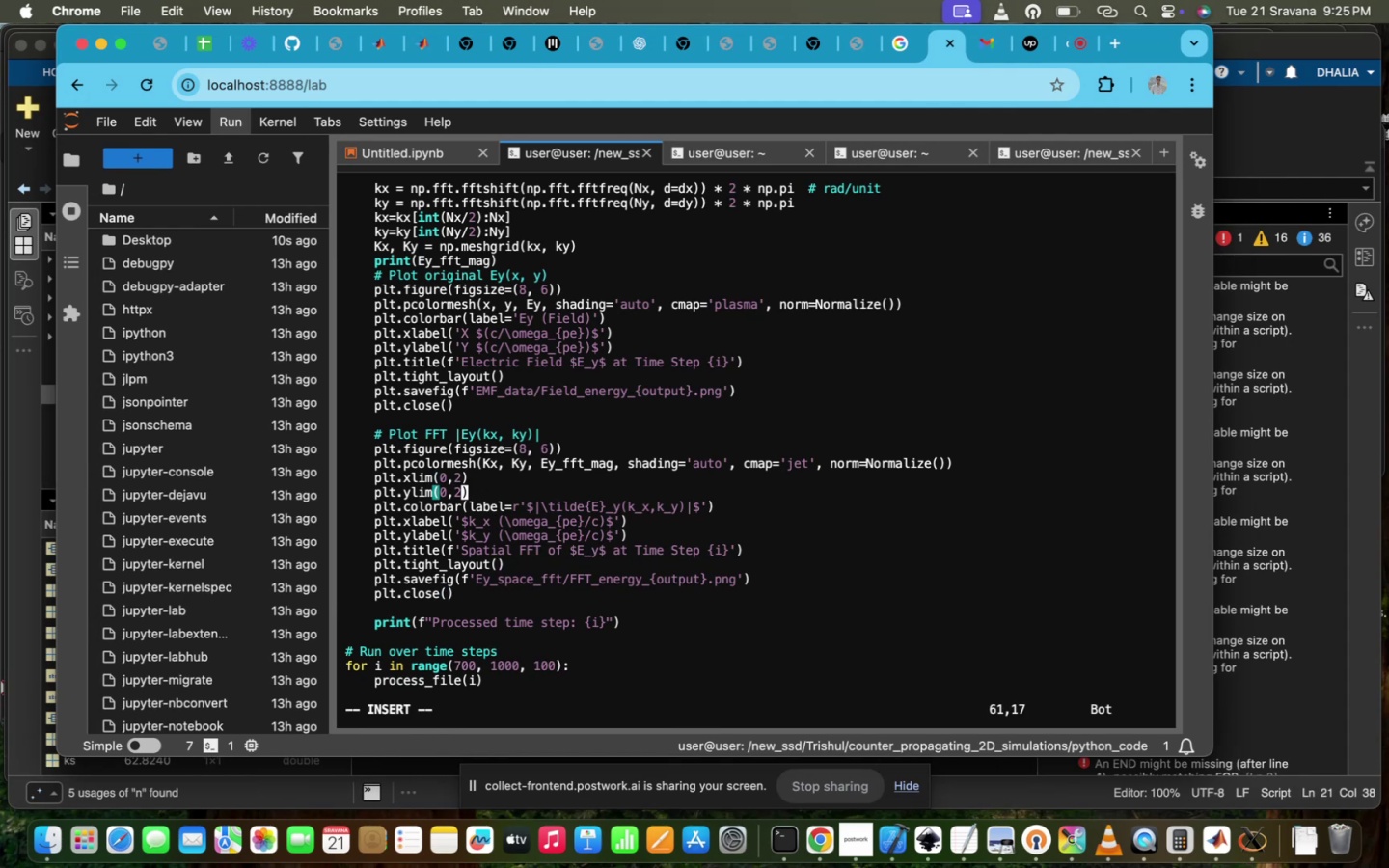 
key(Backspace)
type(0.5)
key(Escape)
type(:wq!)
 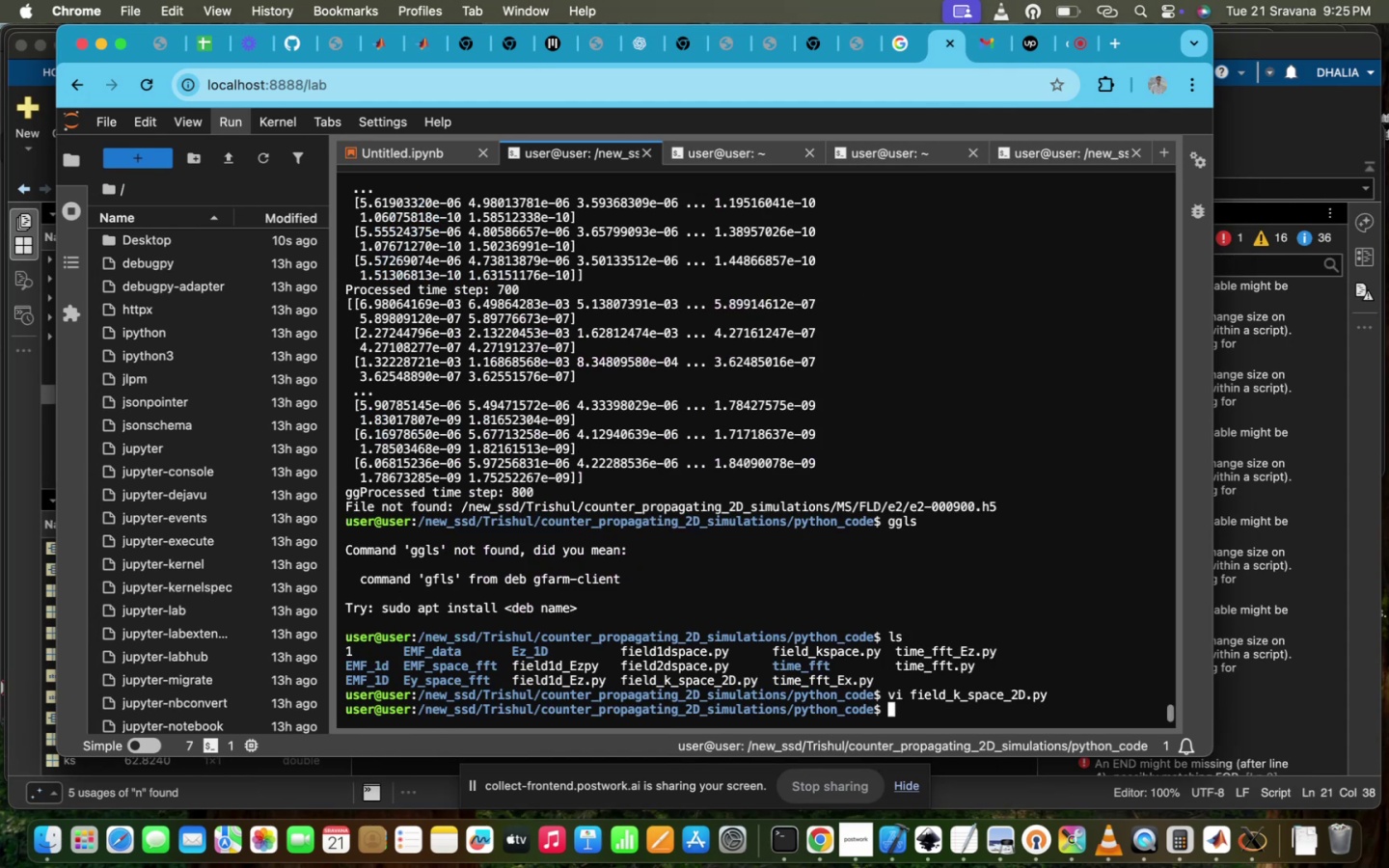 
 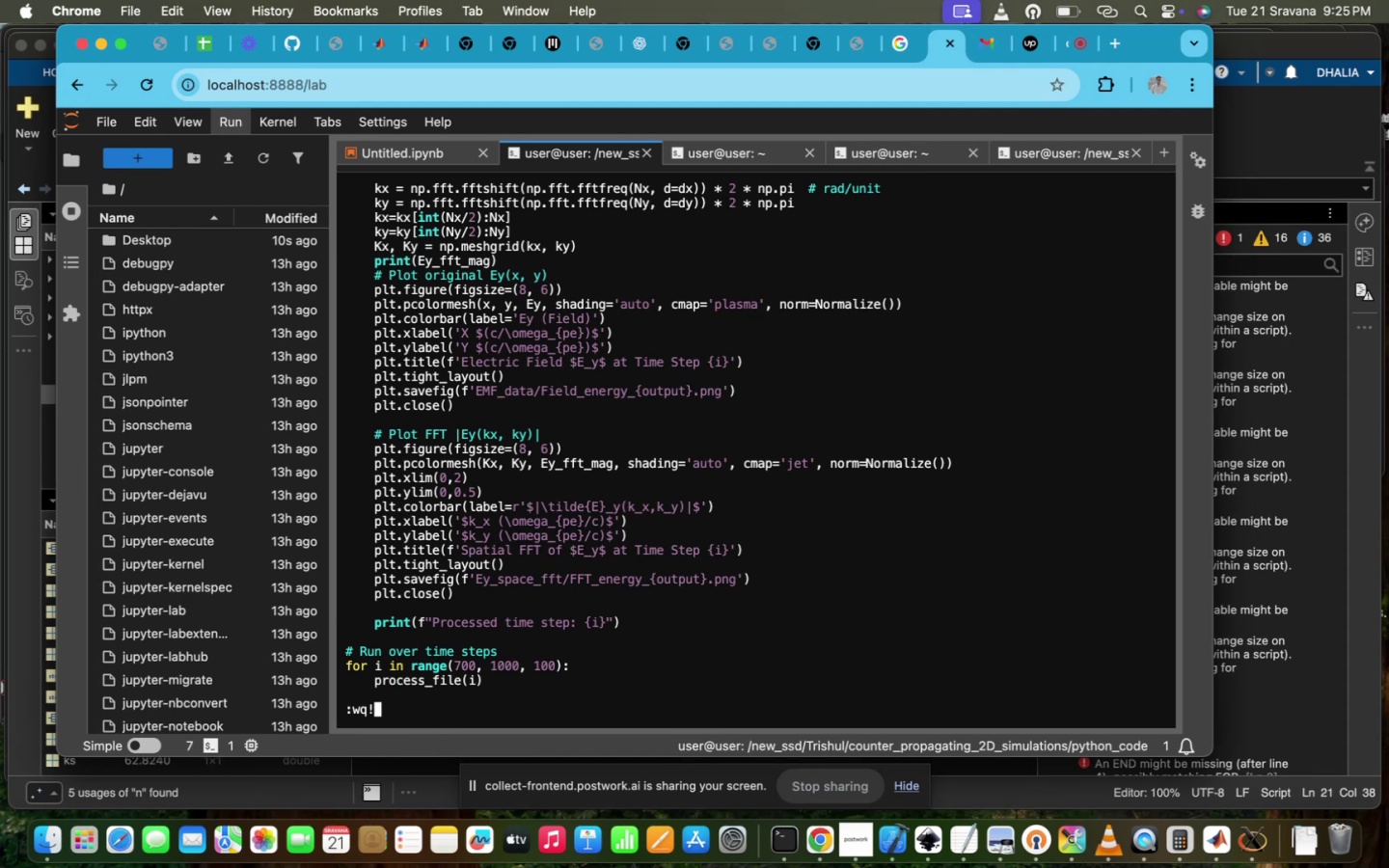 
key(Enter)
 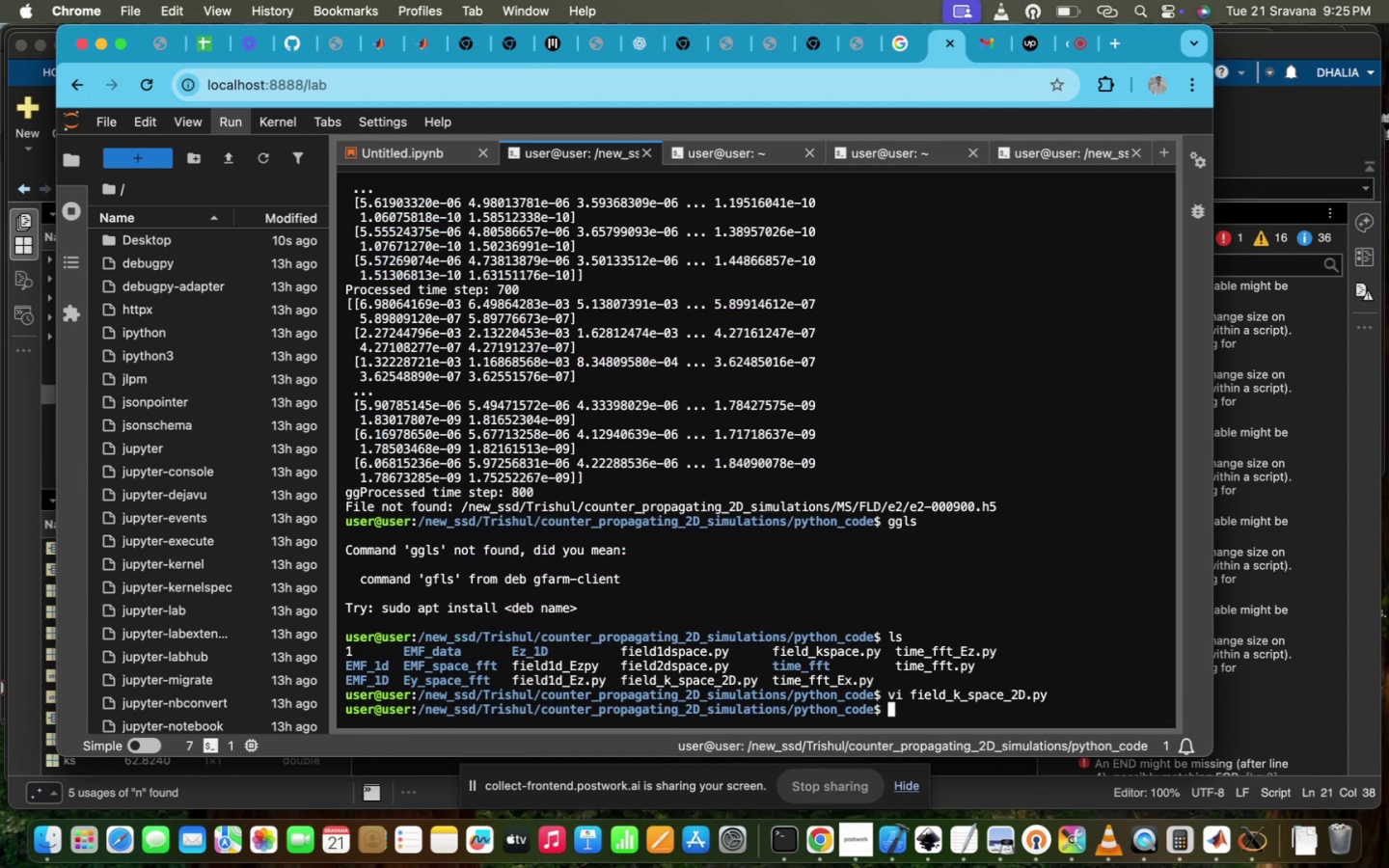 
key(ArrowUp)
 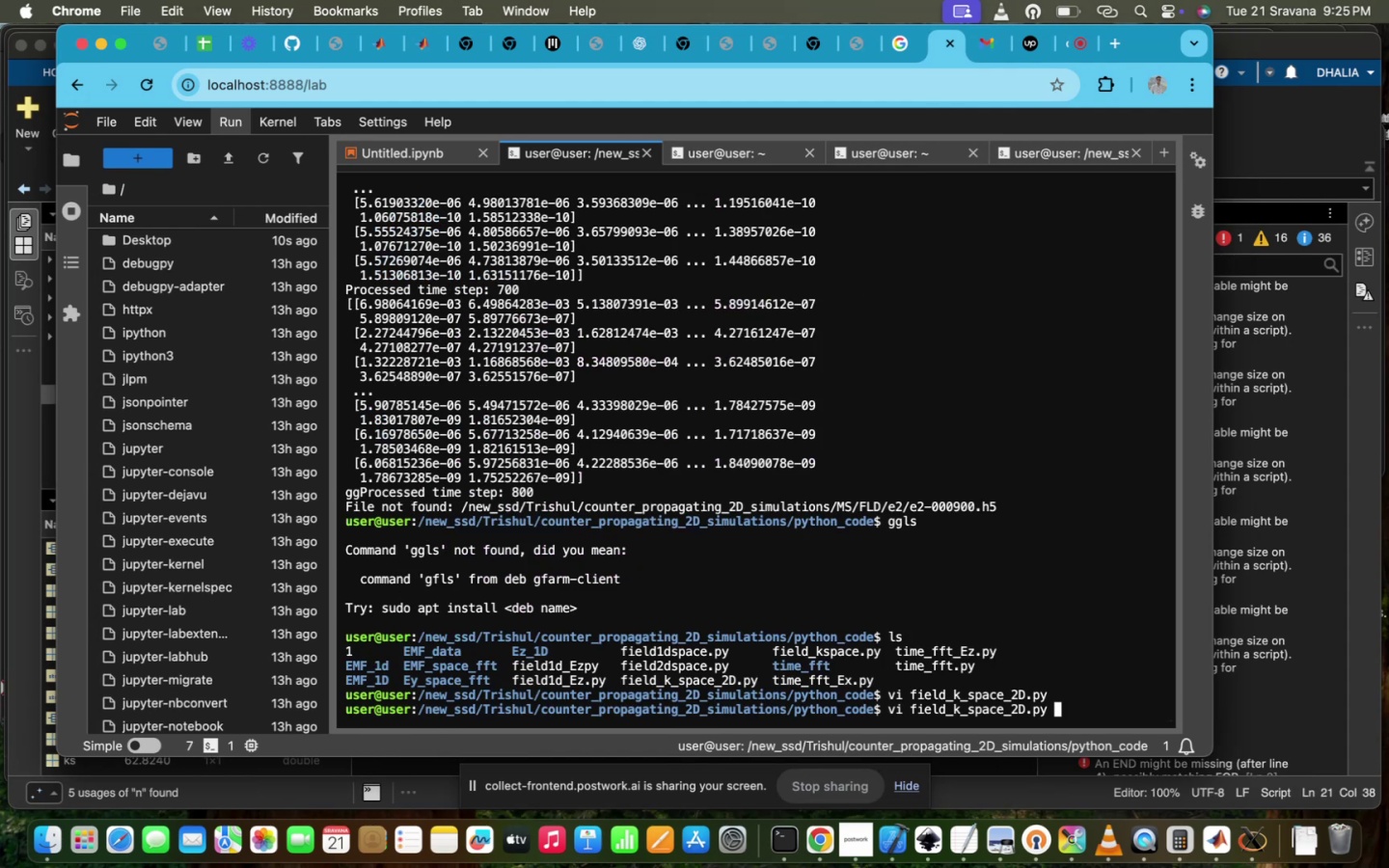 
key(ArrowUp)
 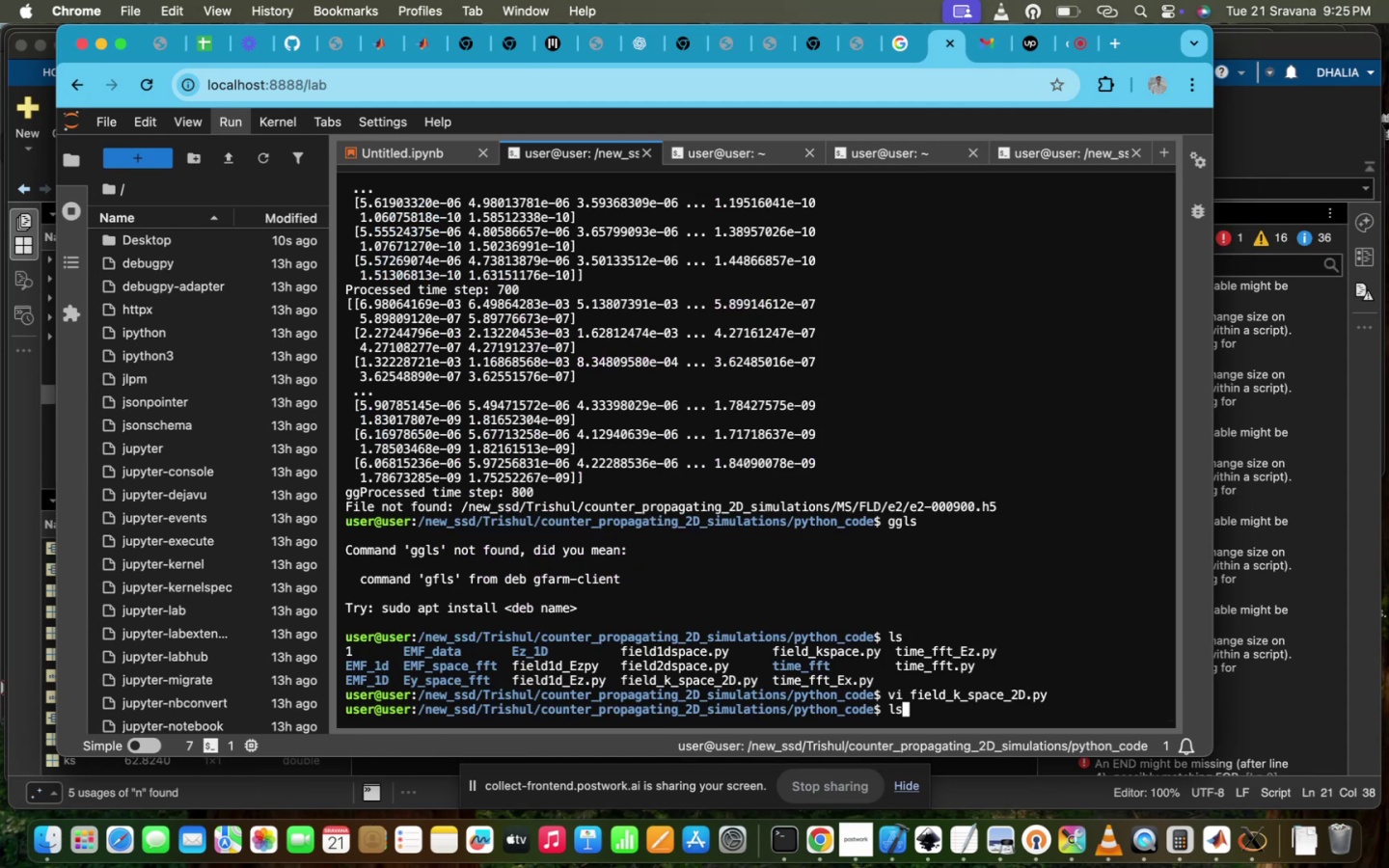 
key(ArrowUp)
 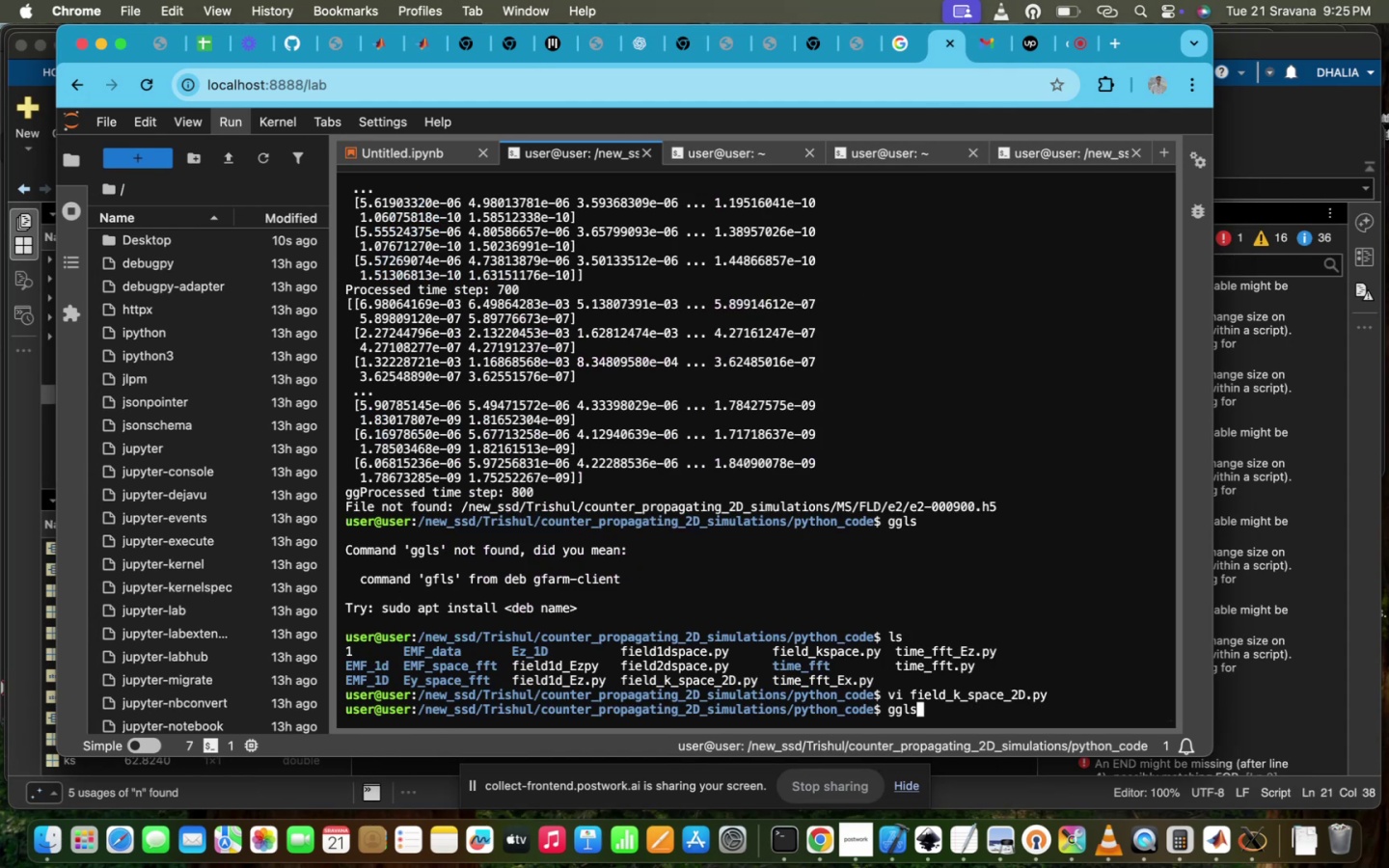 
key(ArrowDown)
 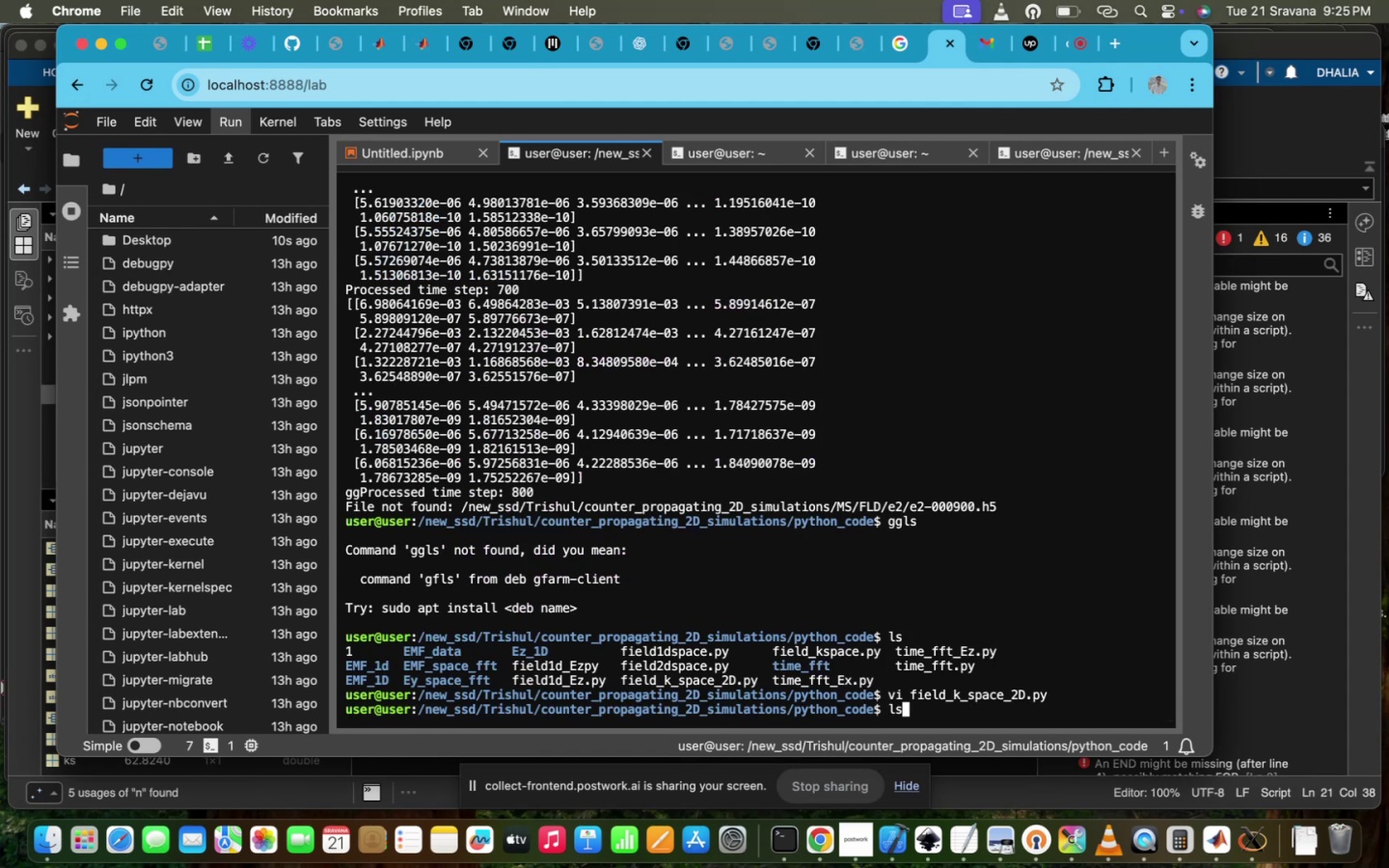 
hold_key(key=ArrowDown, duration=0.41)
 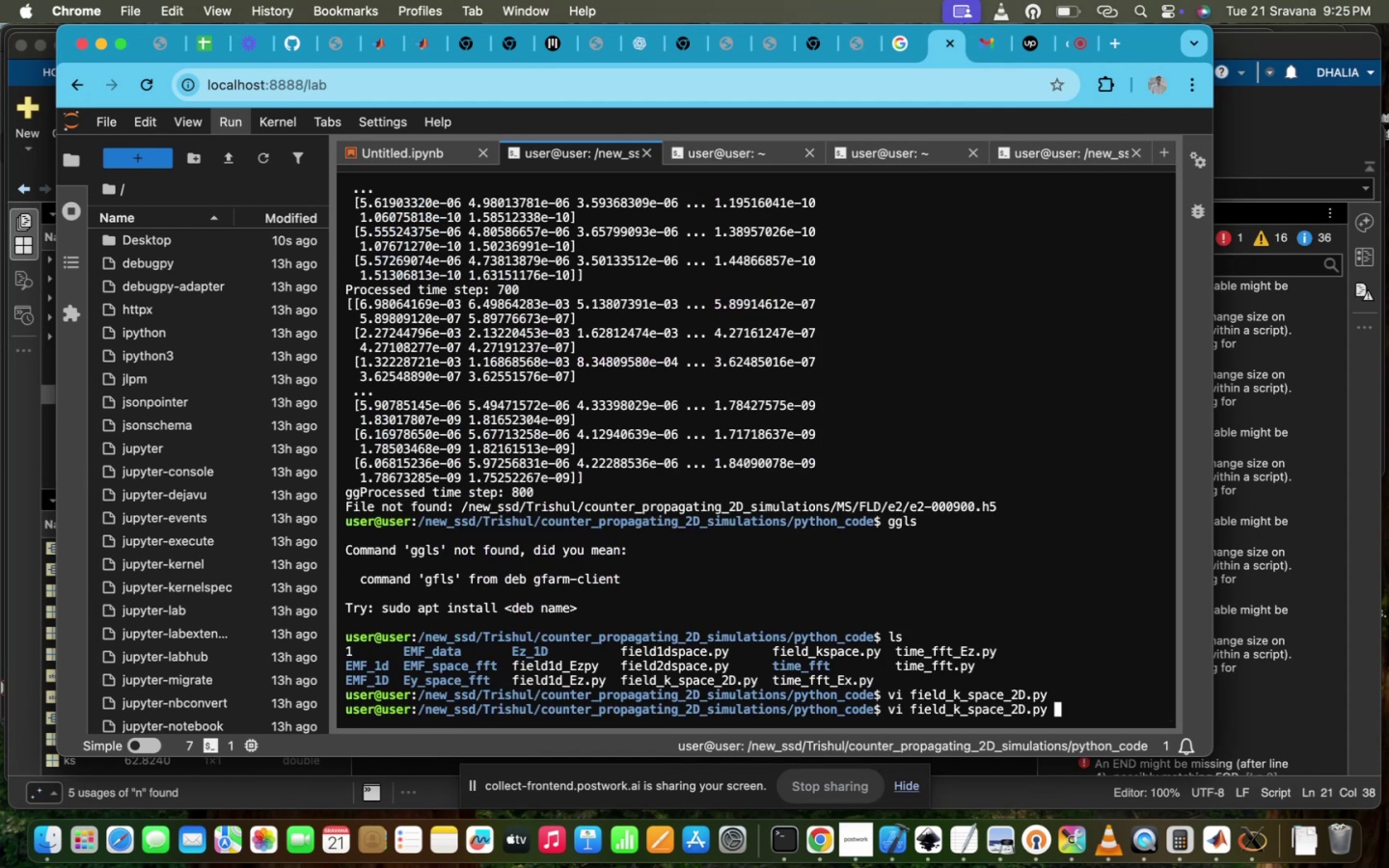 
key(ArrowUp)
 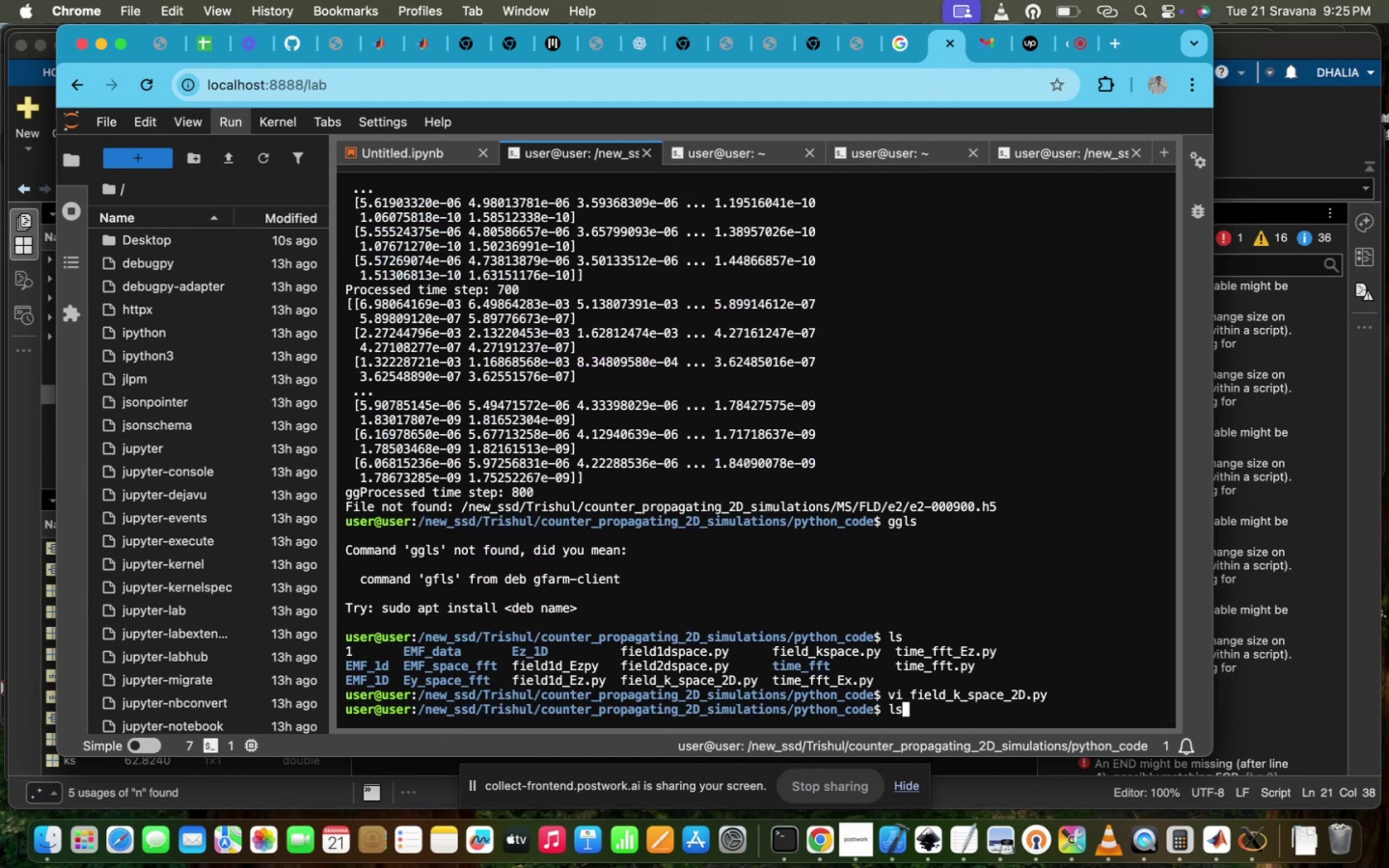 
key(ArrowUp)
 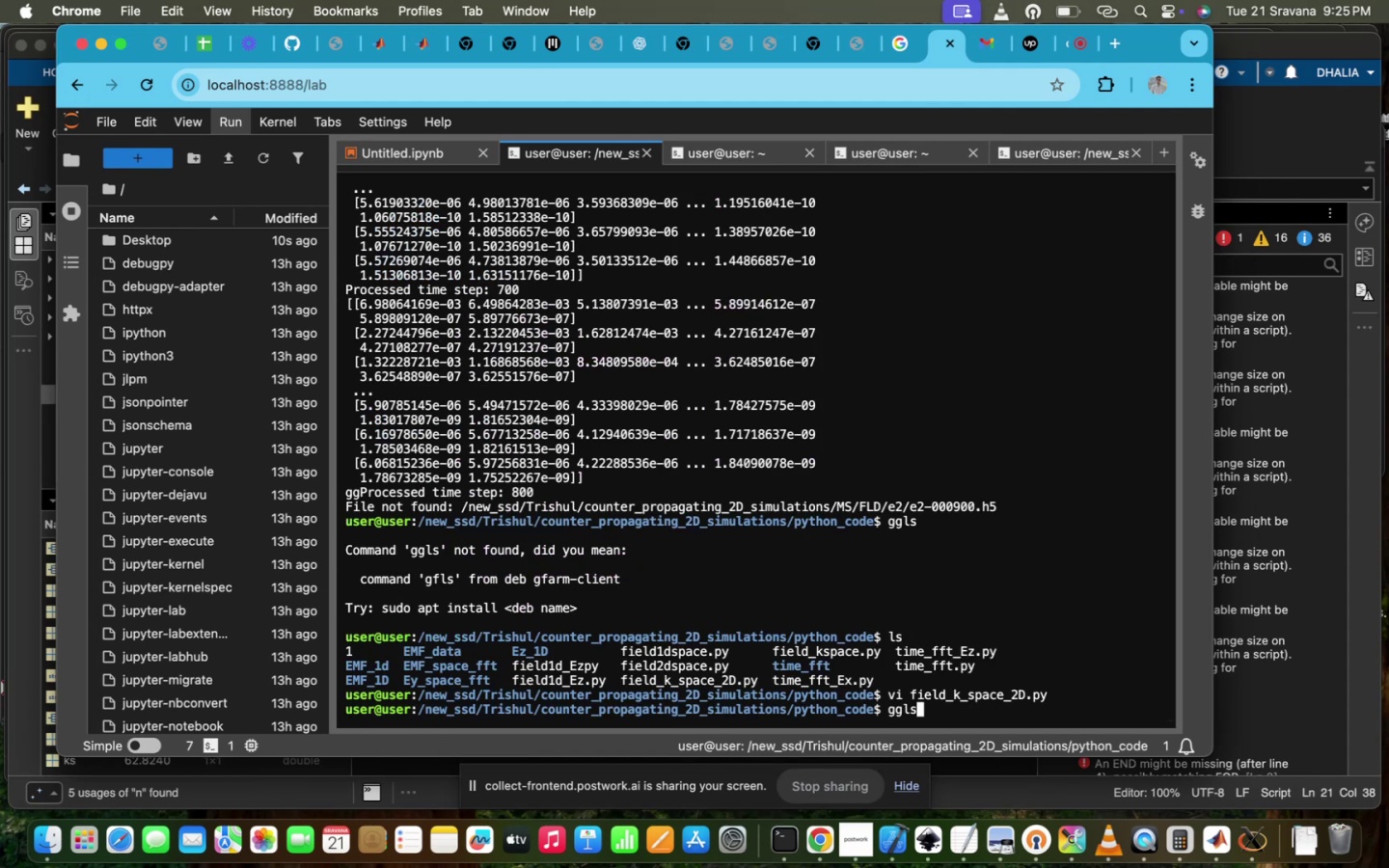 
key(ArrowUp)
 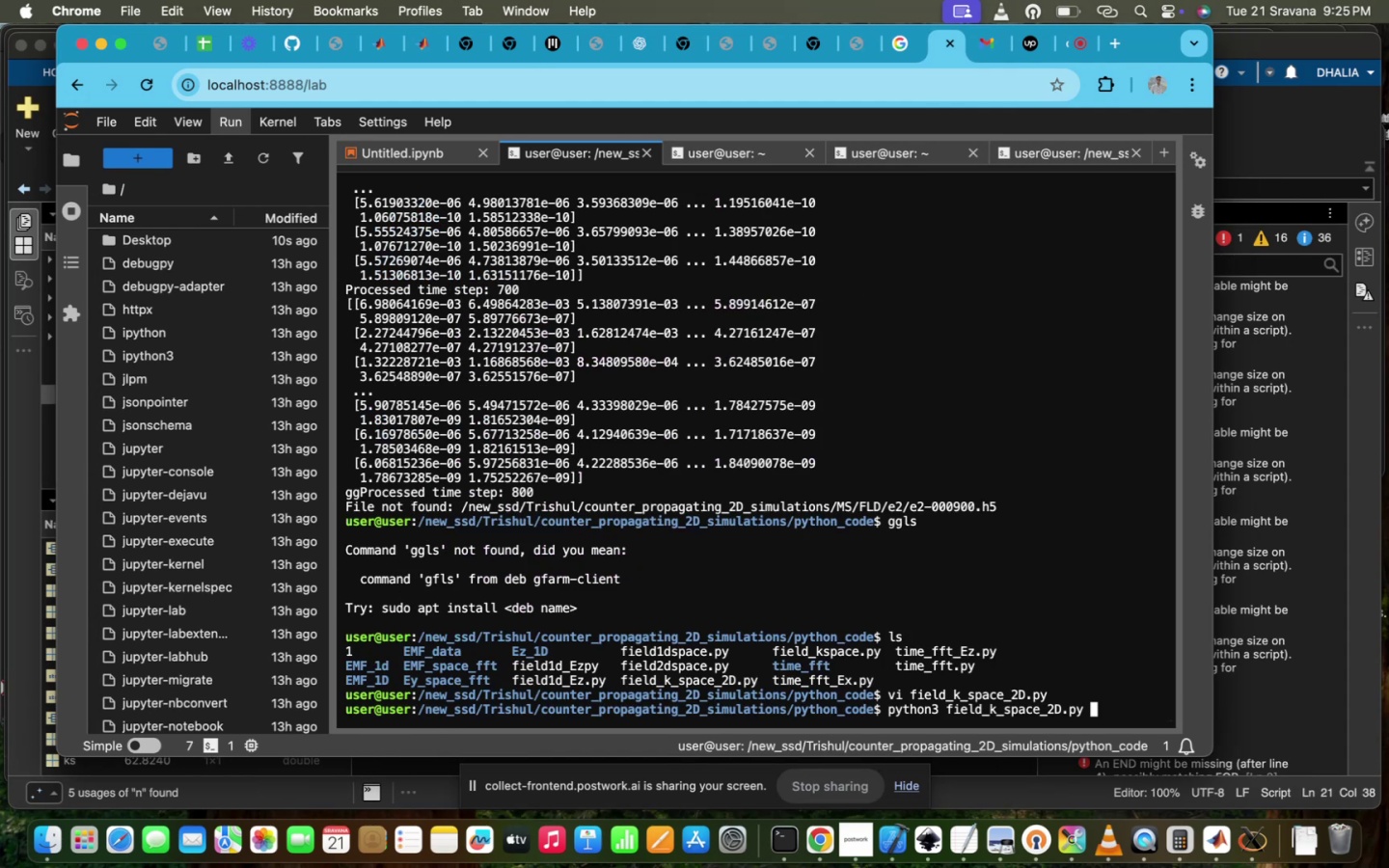 
key(ArrowUp)
 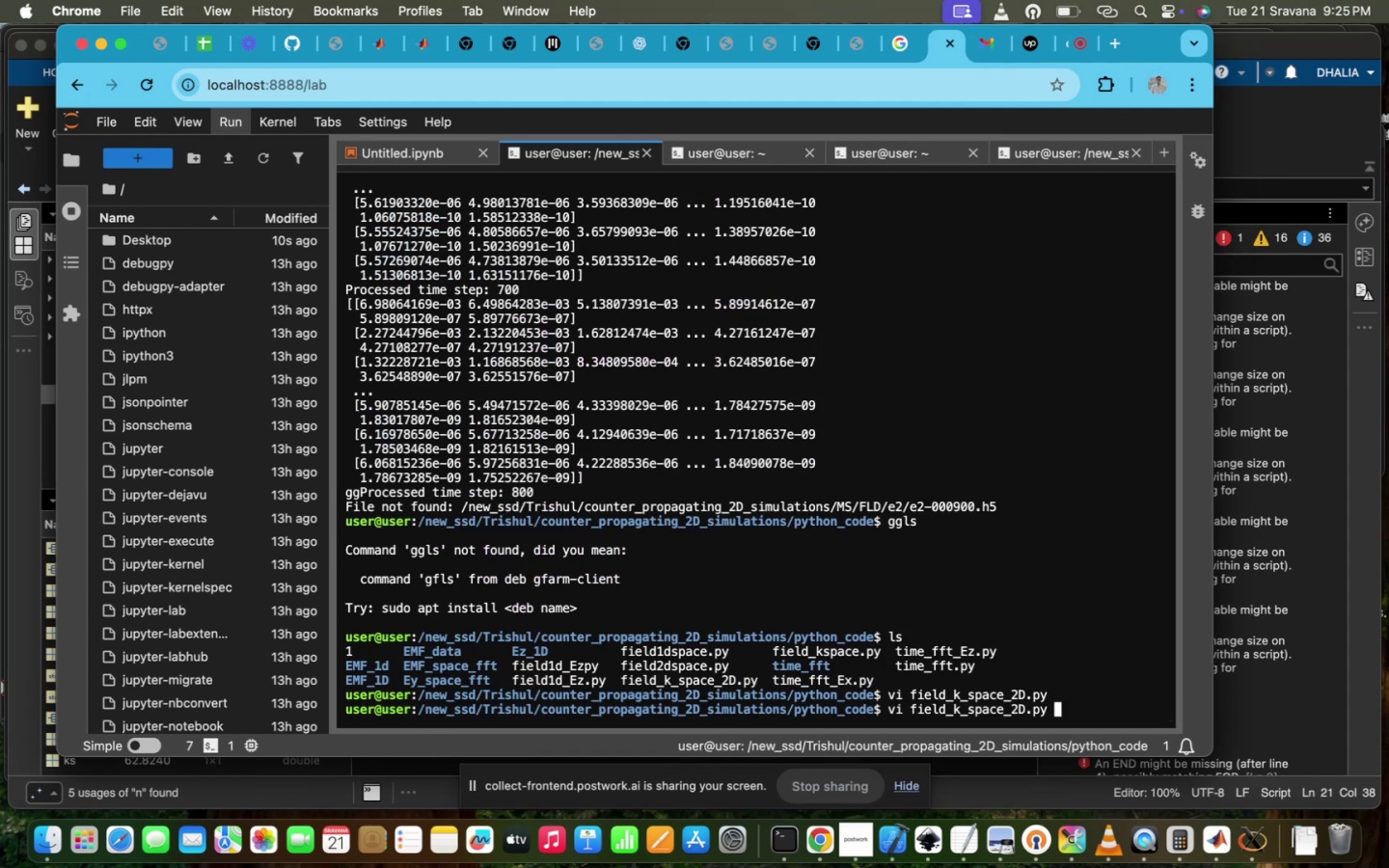 
key(ArrowDown)
 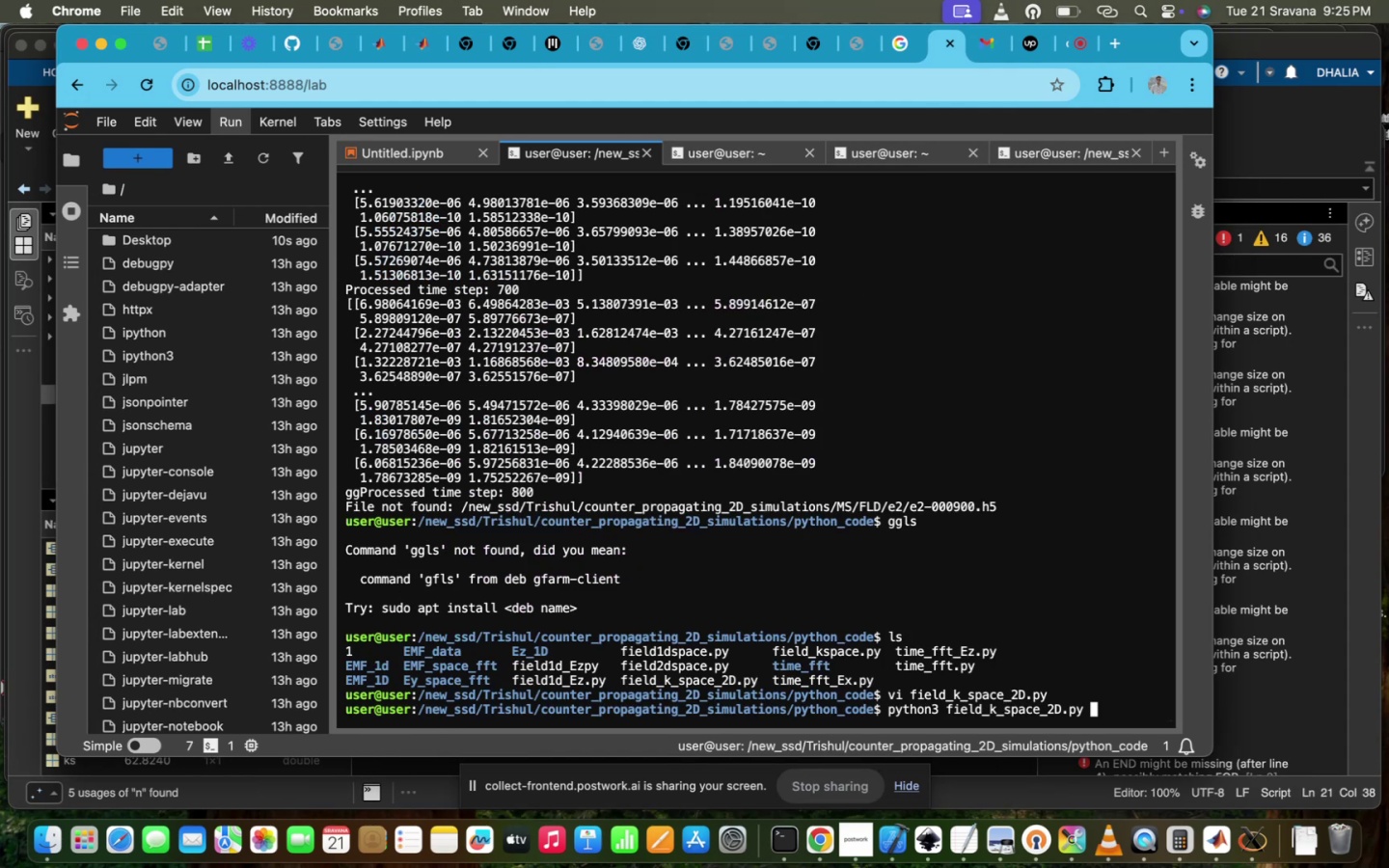 
key(Shift+ShiftRight)
 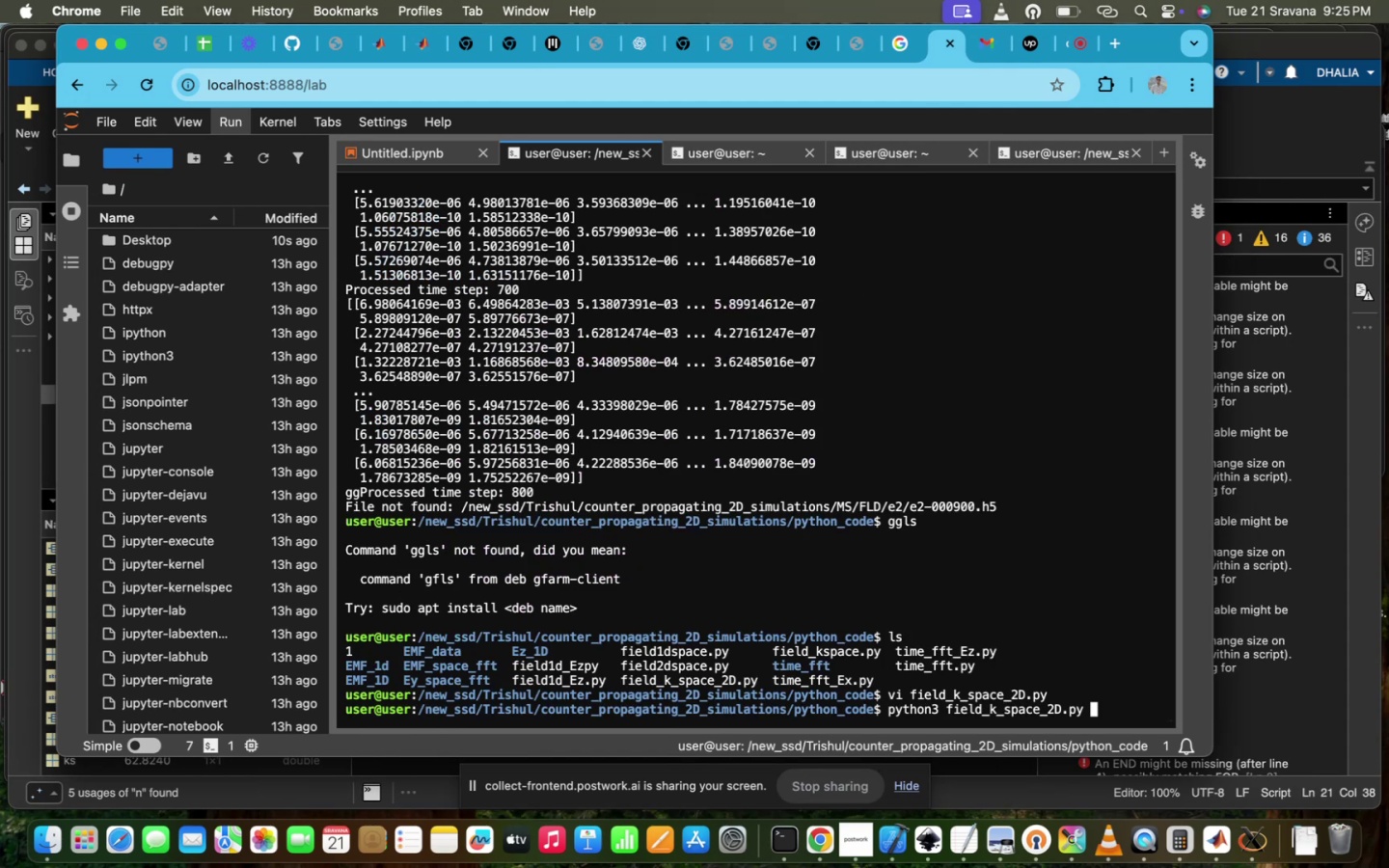 
key(Enter)
 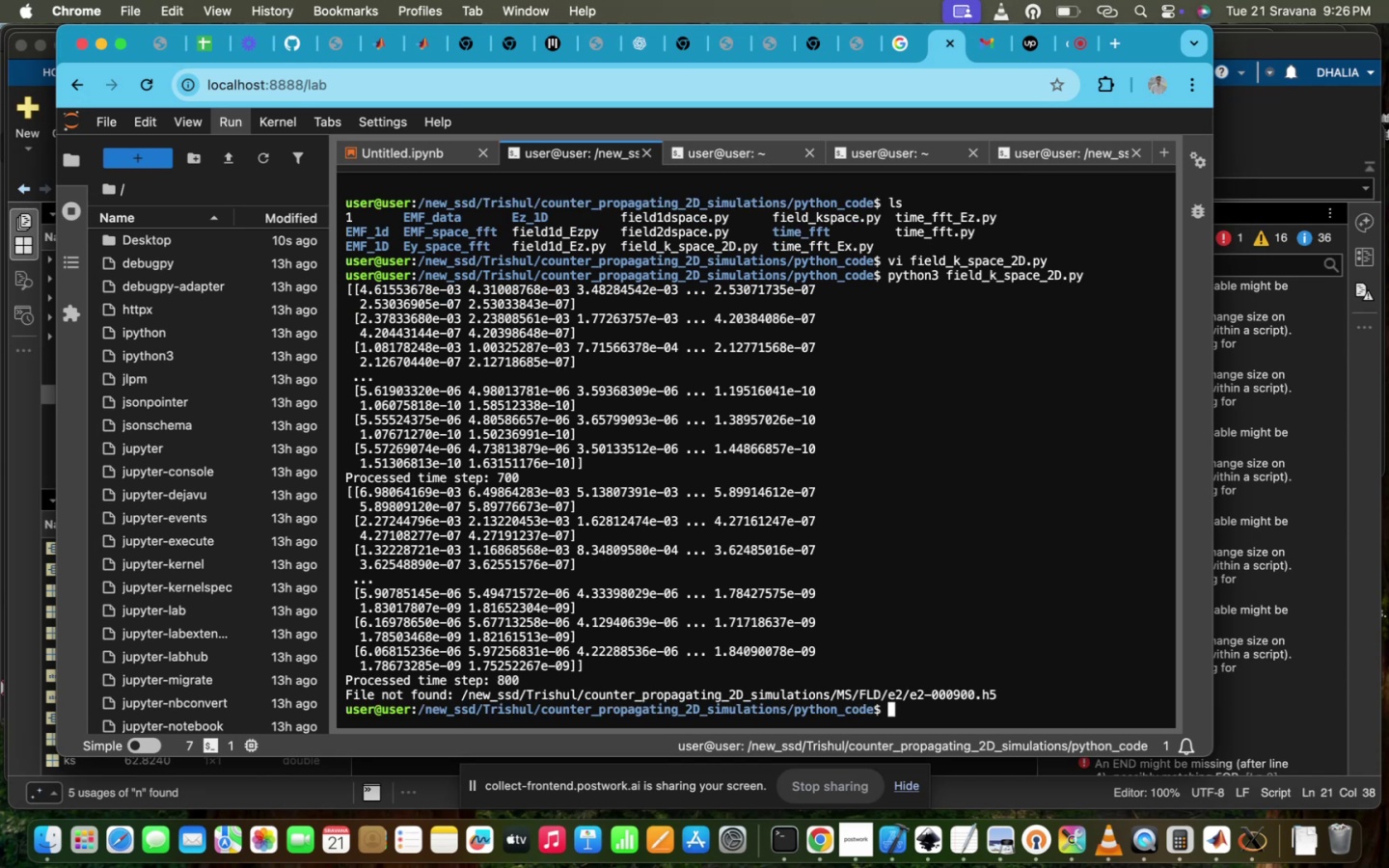 
wait(55.79)
 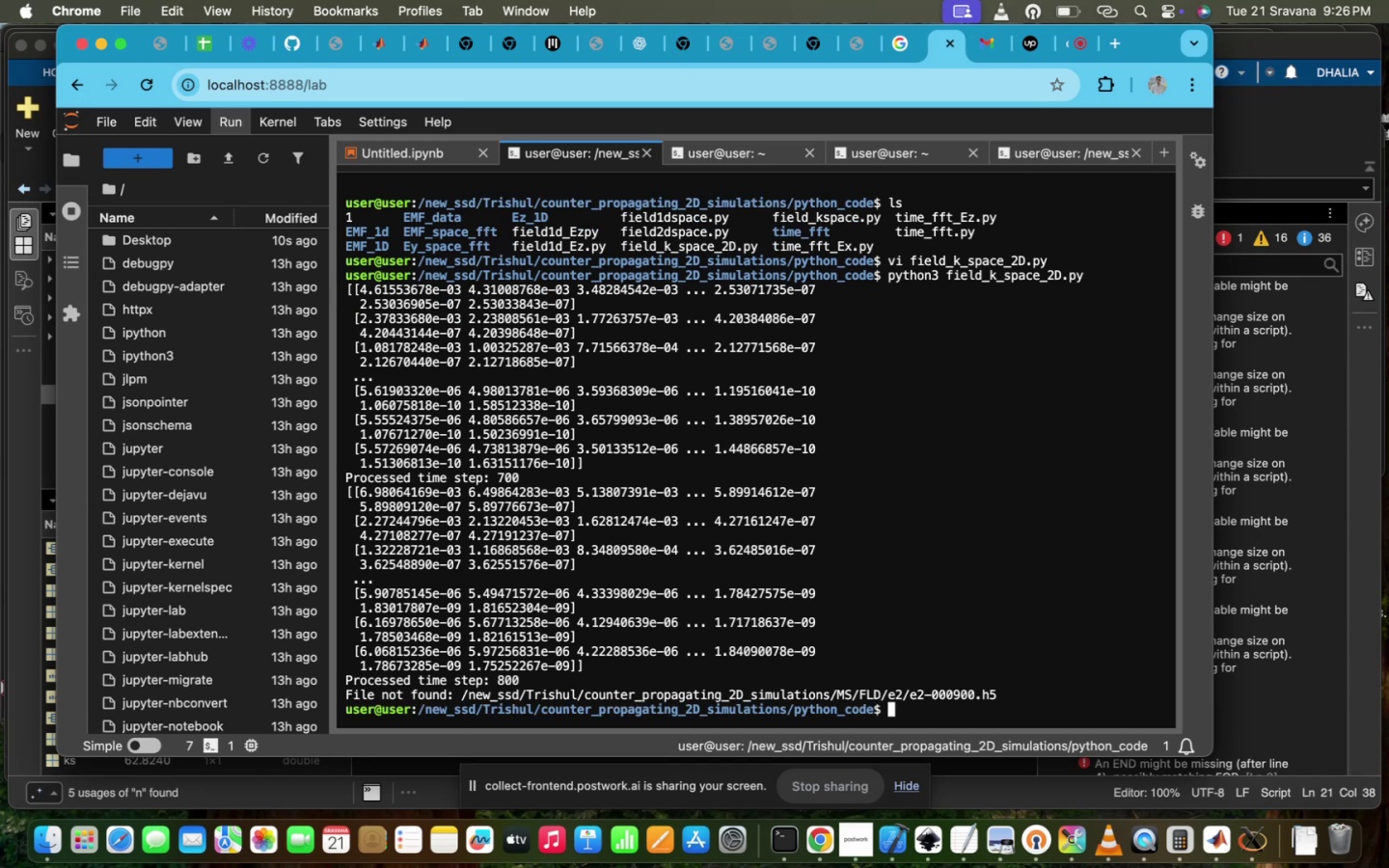 
left_click([519, 506])
 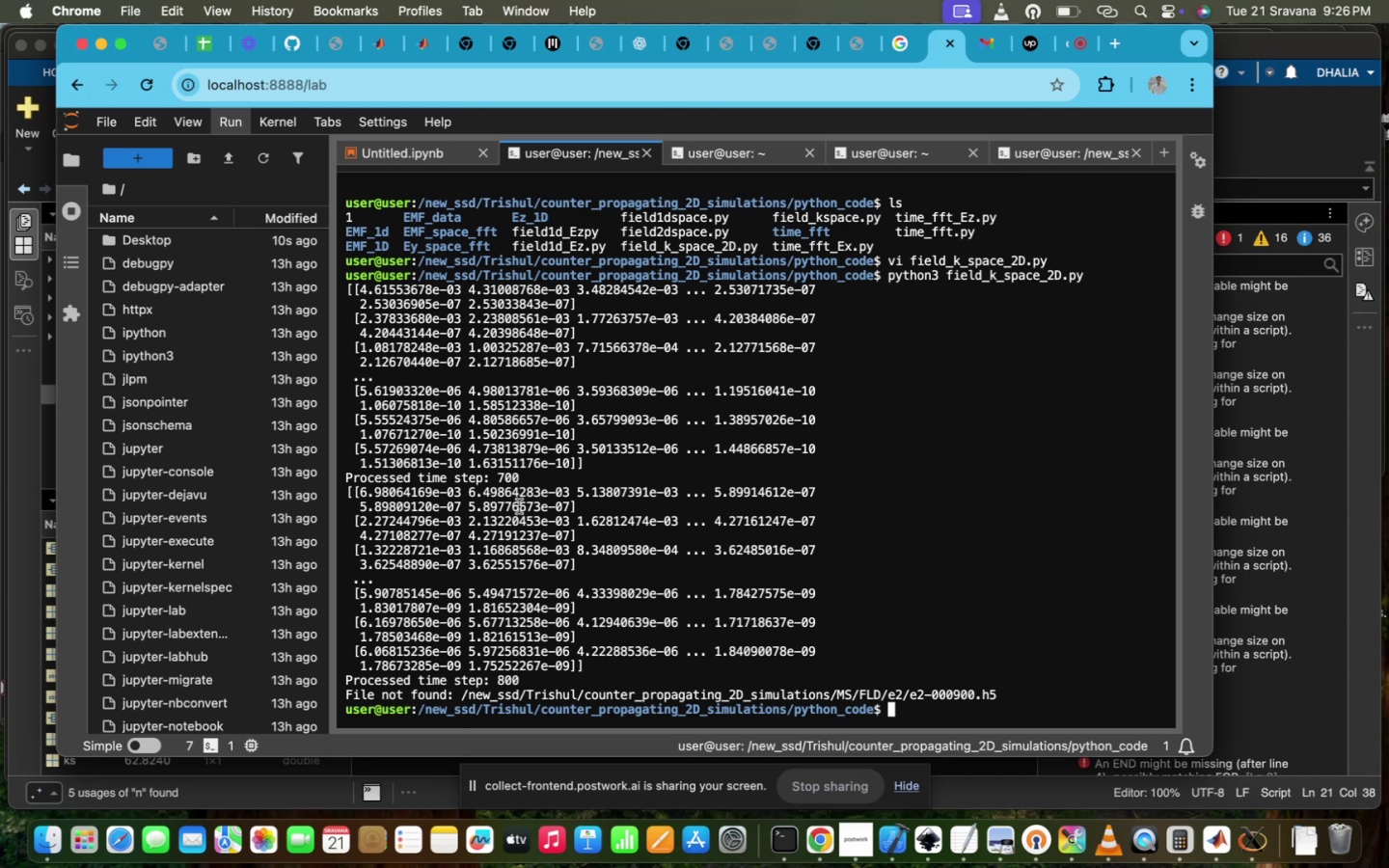 
type(ls)
 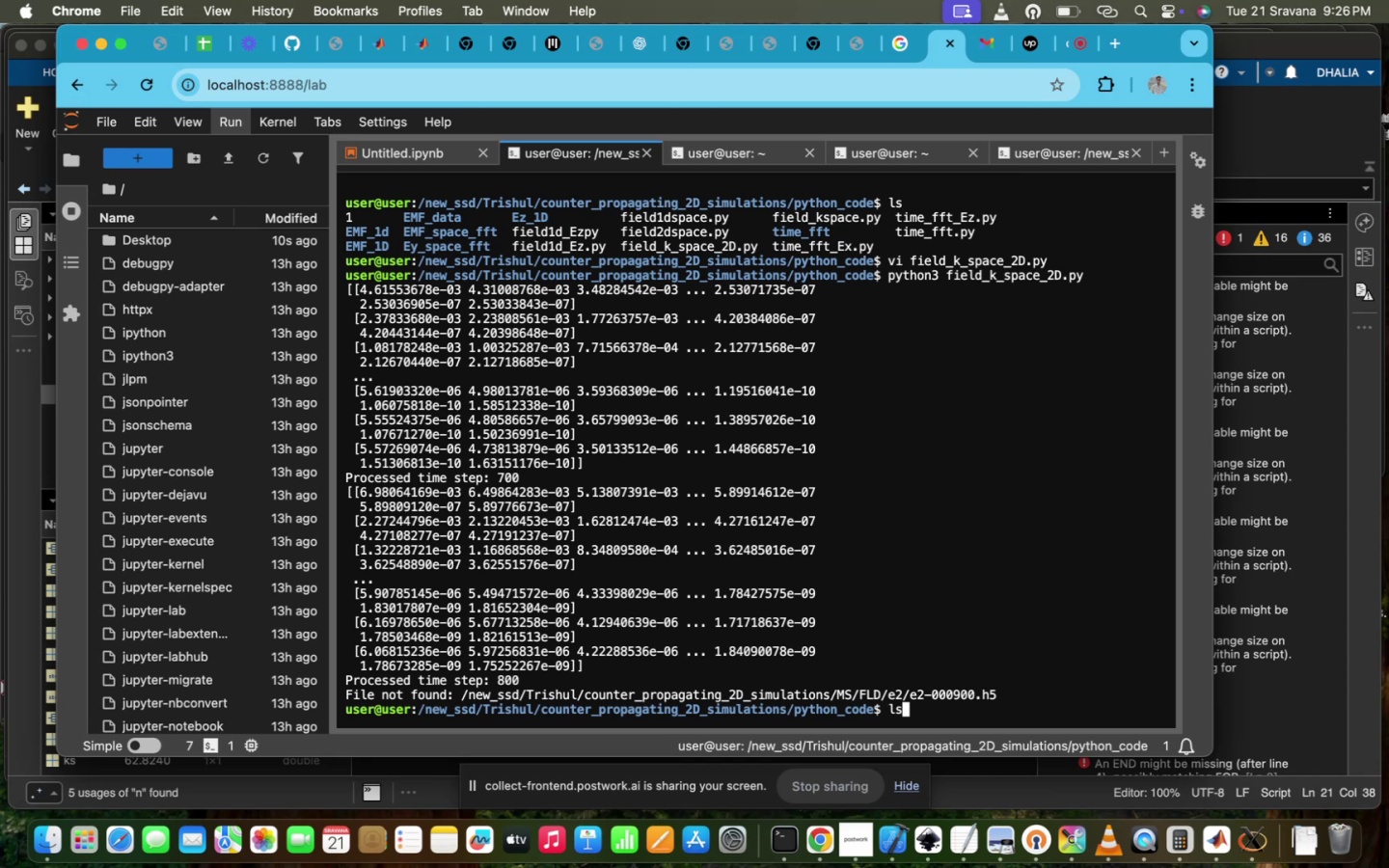 
key(Enter)
 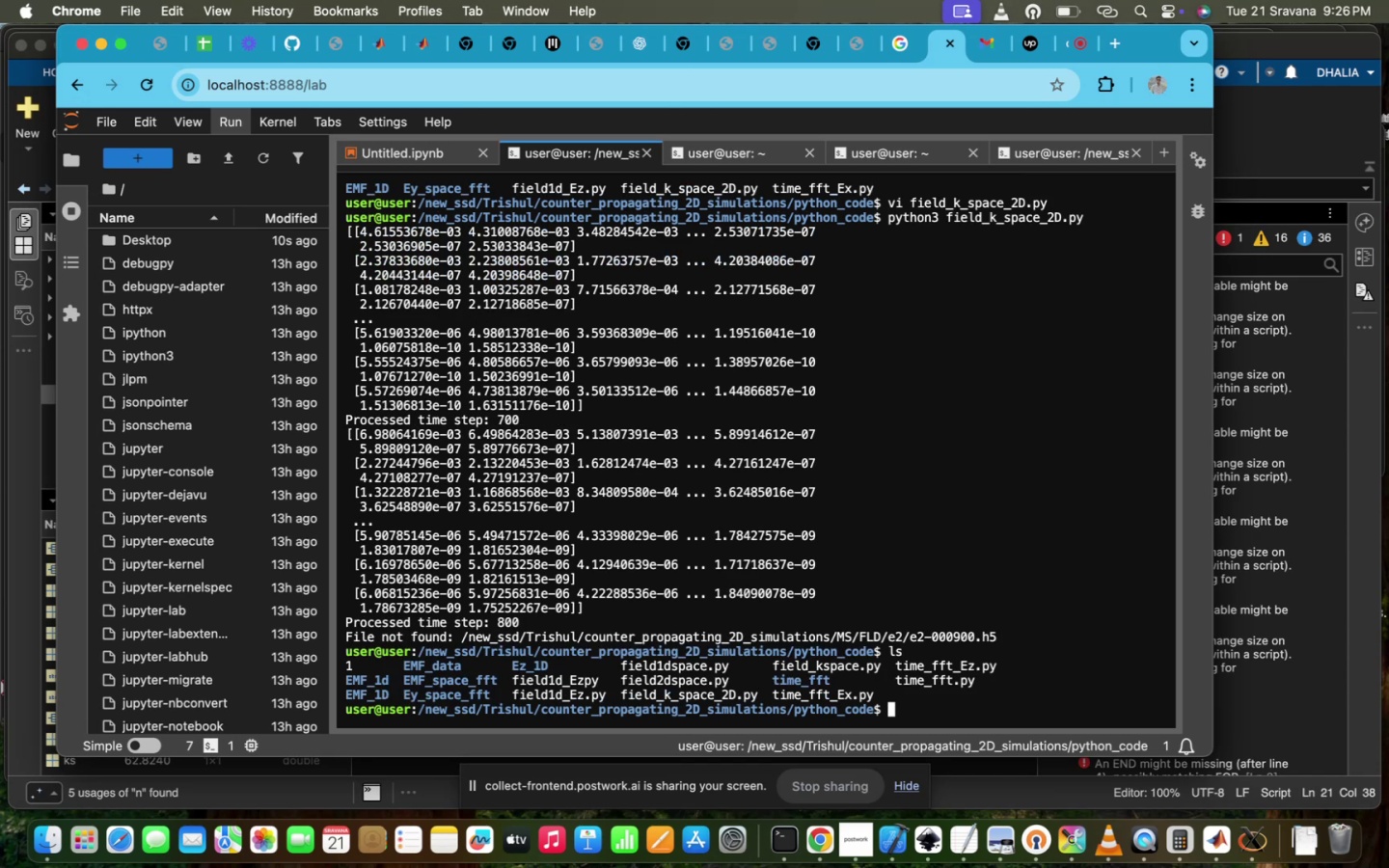 
wait(8.31)
 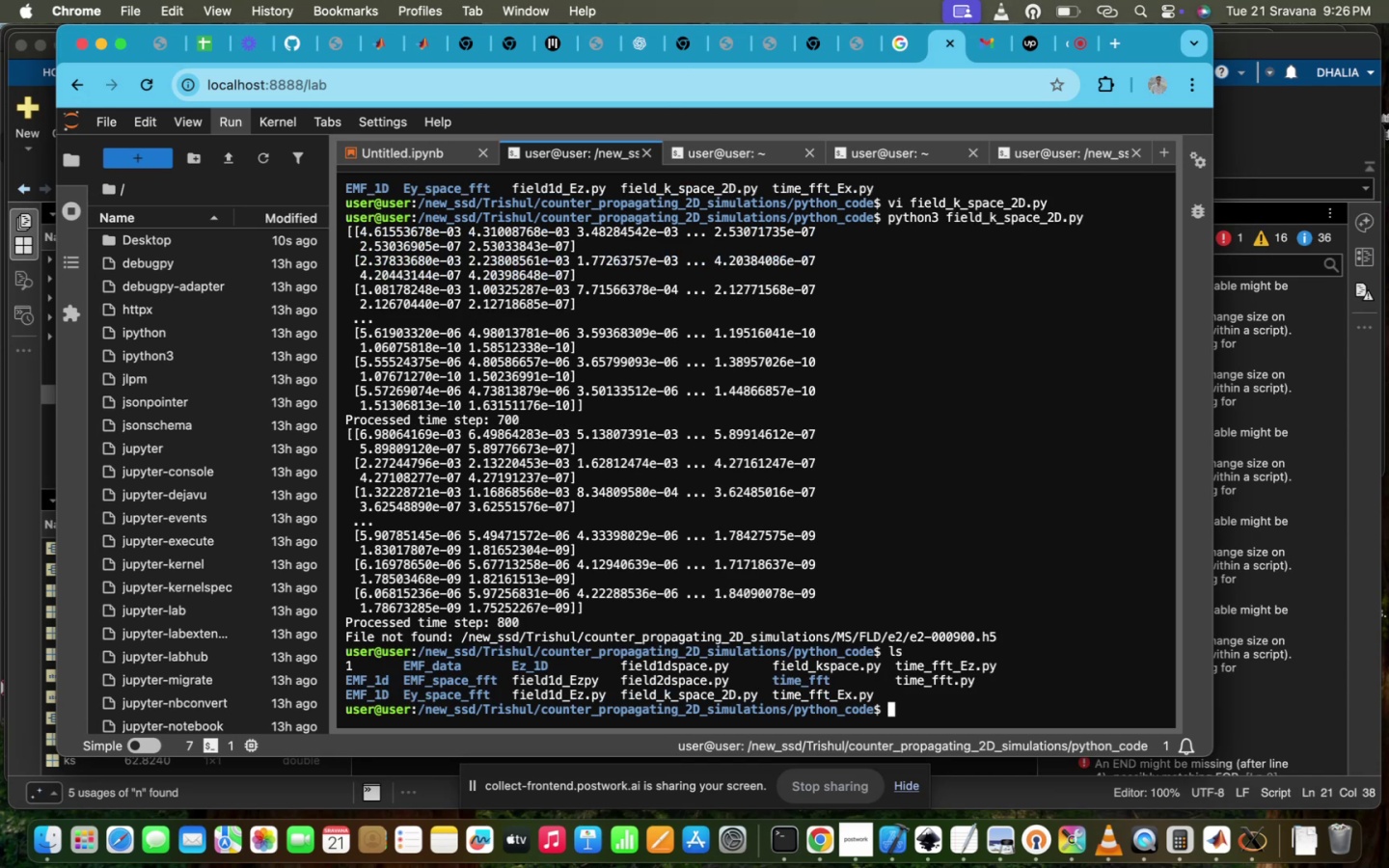 
type(vi )
 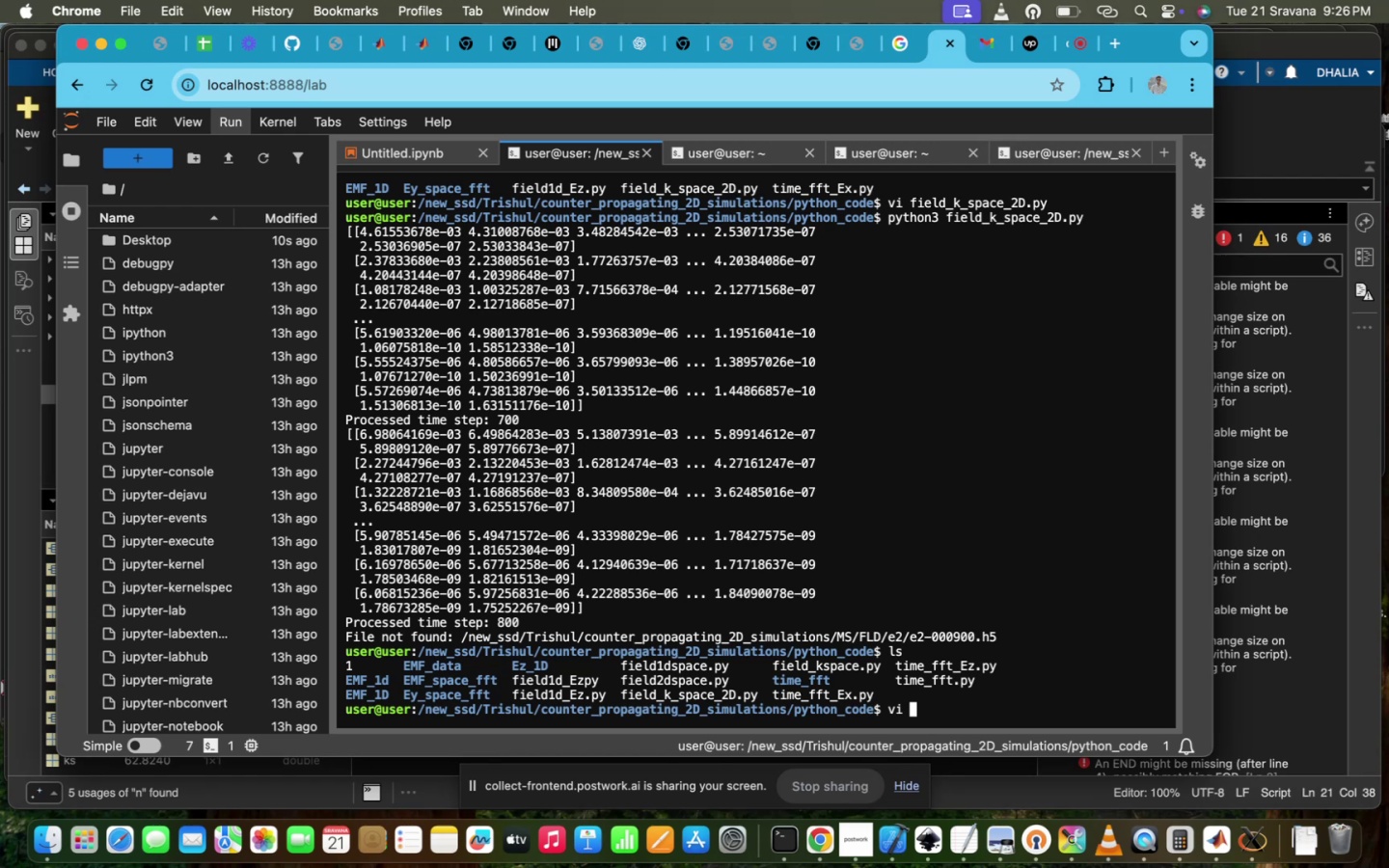 
wait(9.19)
 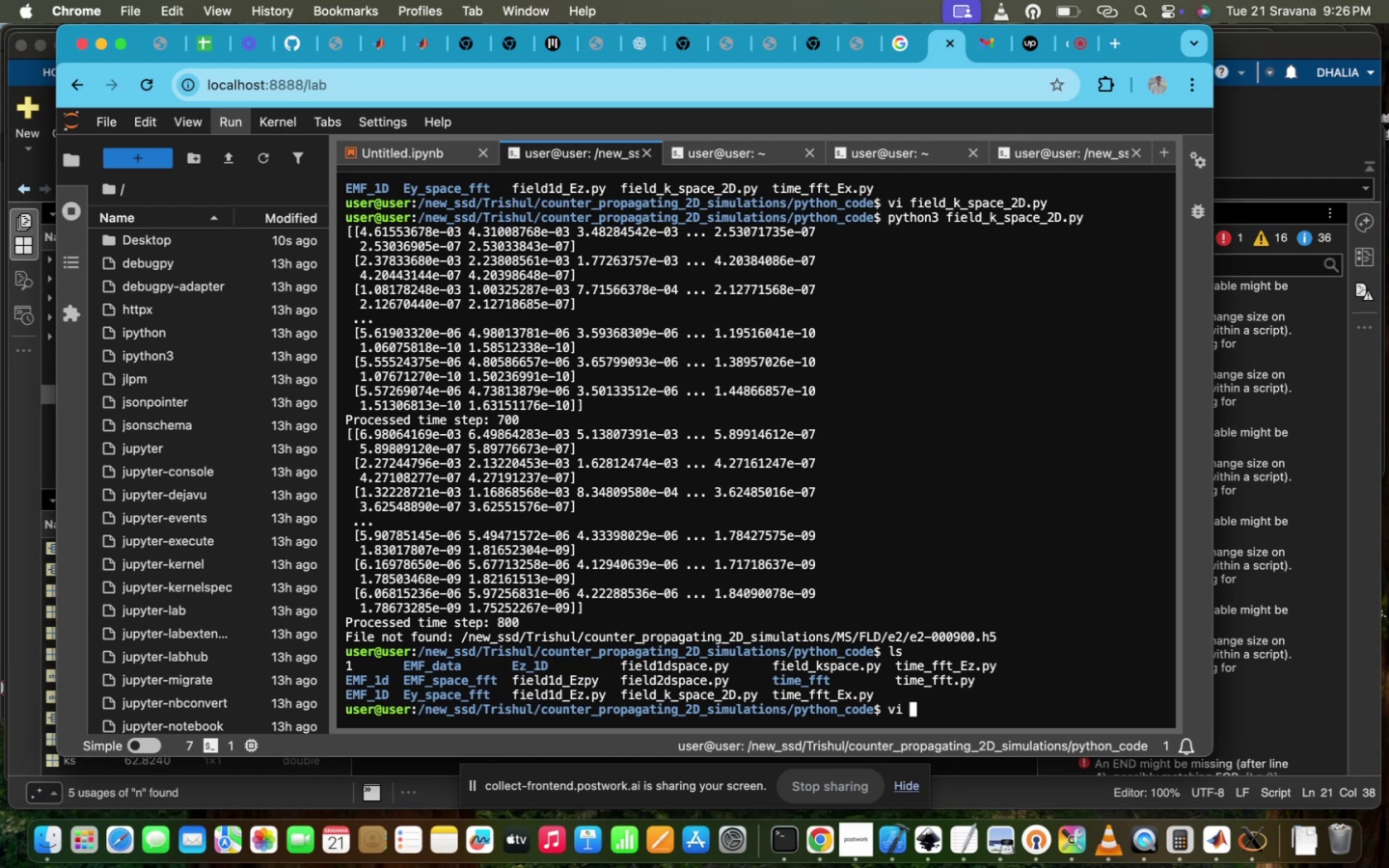 
key(F)
 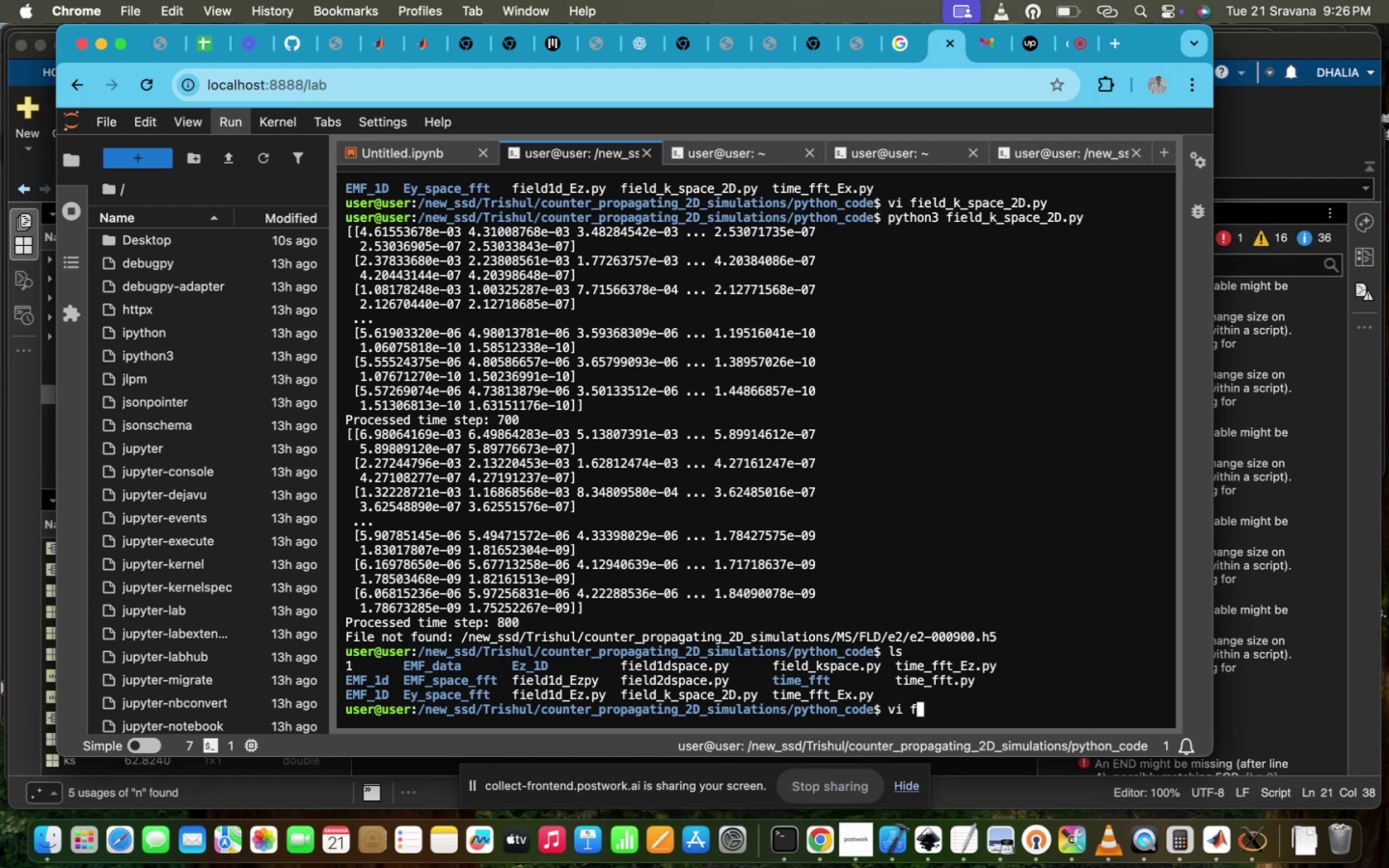 
key(Tab)
 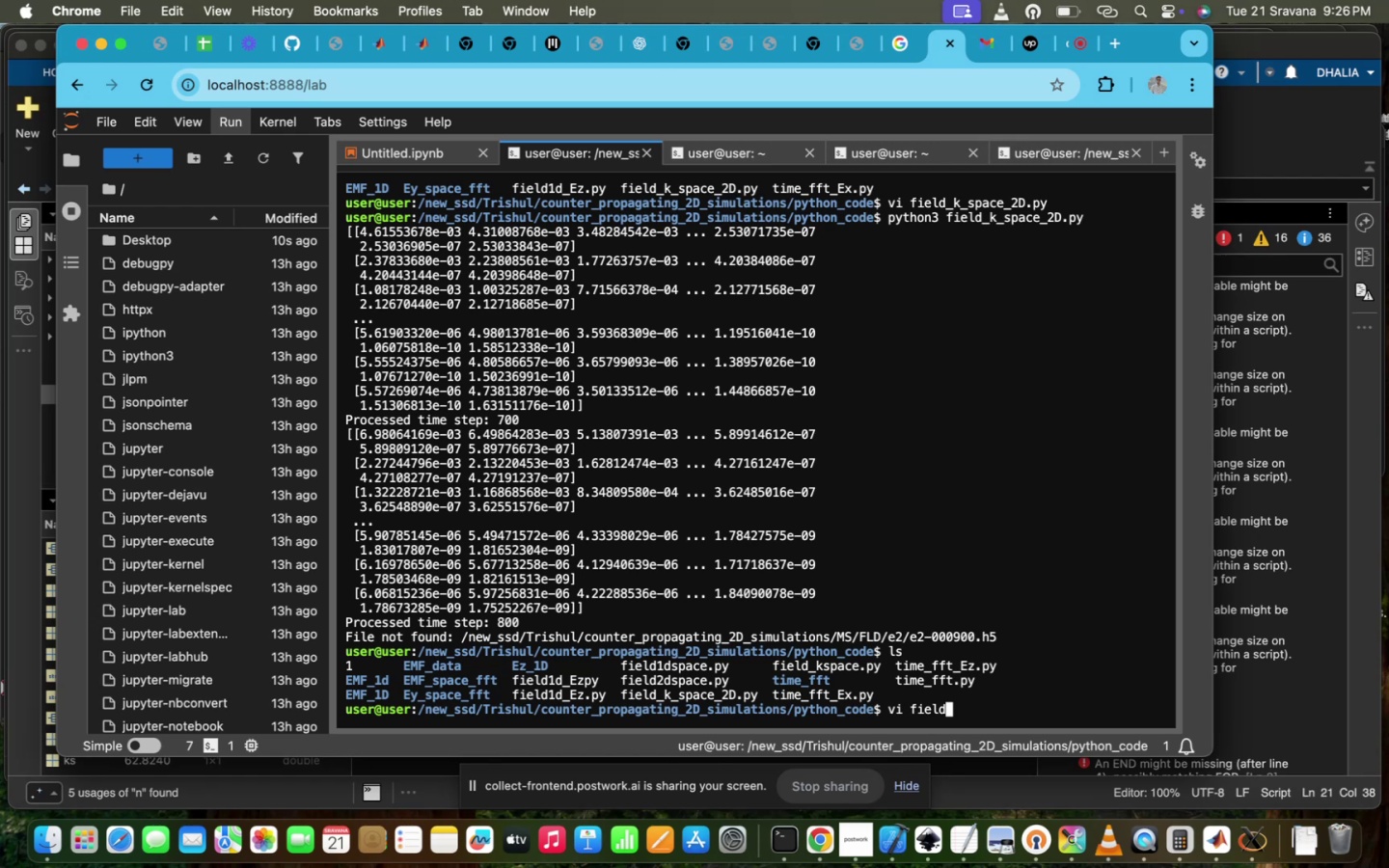 
key(Shift+ShiftRight)
 